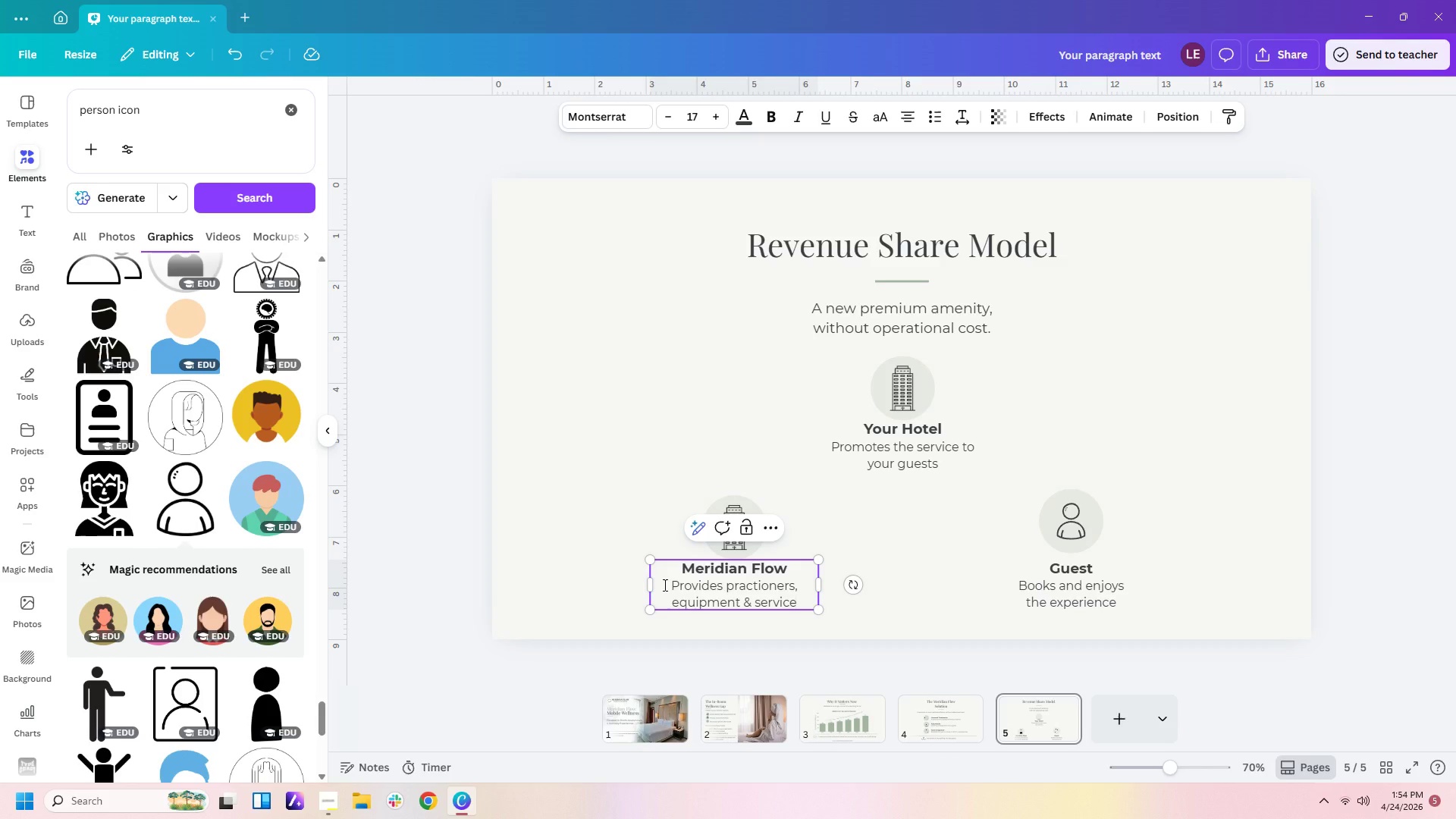 
left_click([879, 515])
 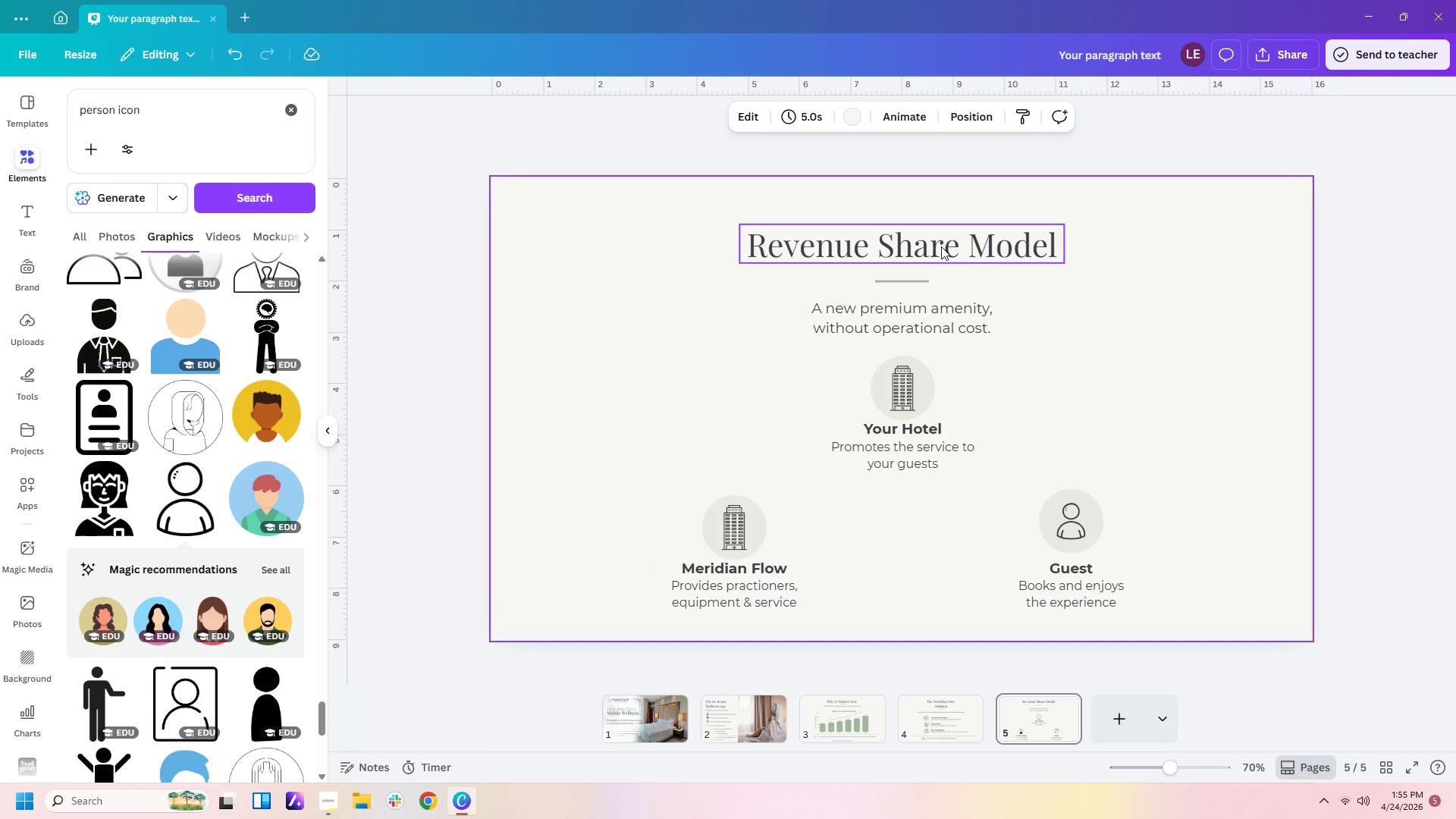 
left_click([941, 246])
 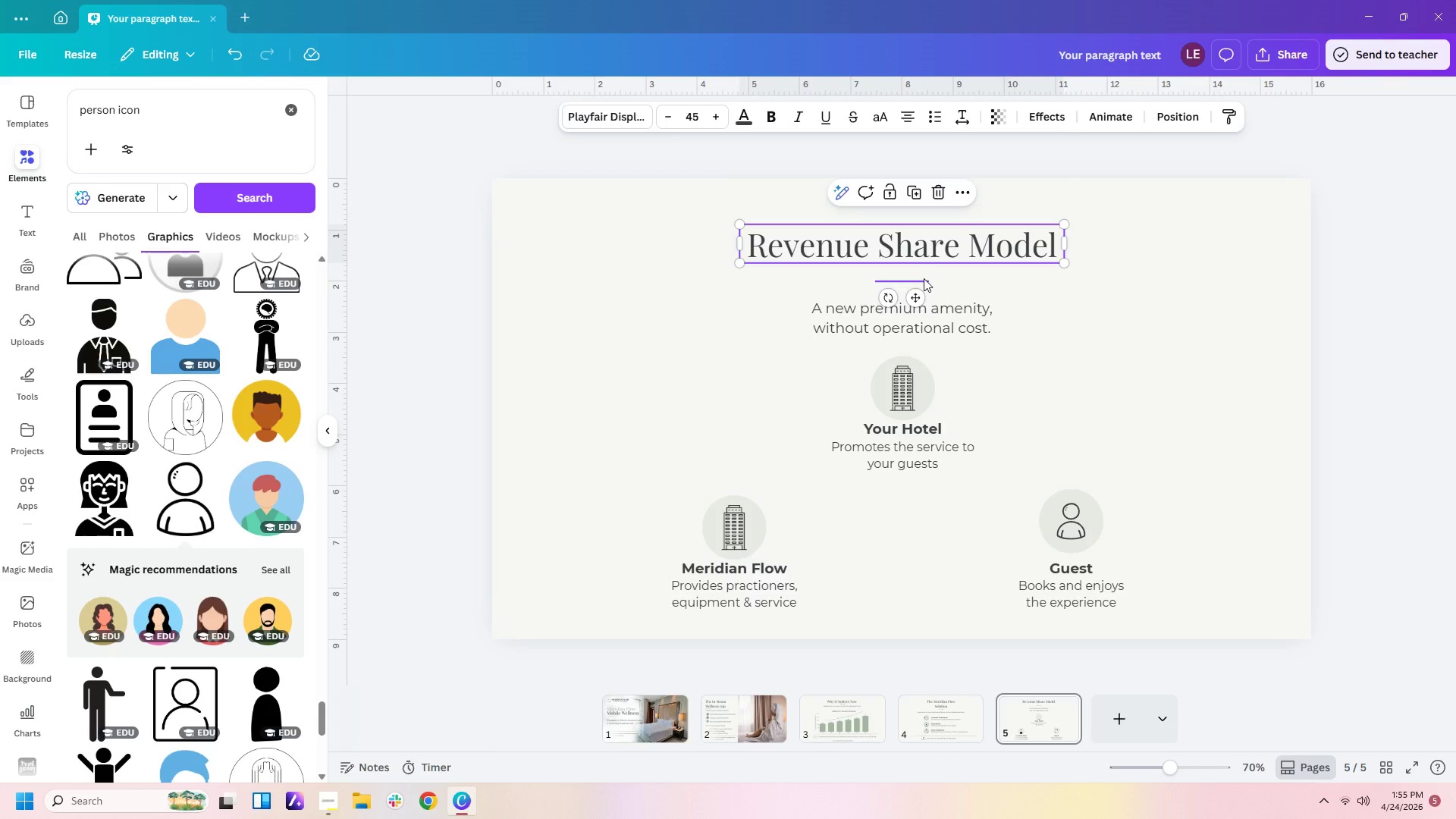 
left_click_drag(start_coordinate=[924, 278], to_coordinate=[923, 266])
 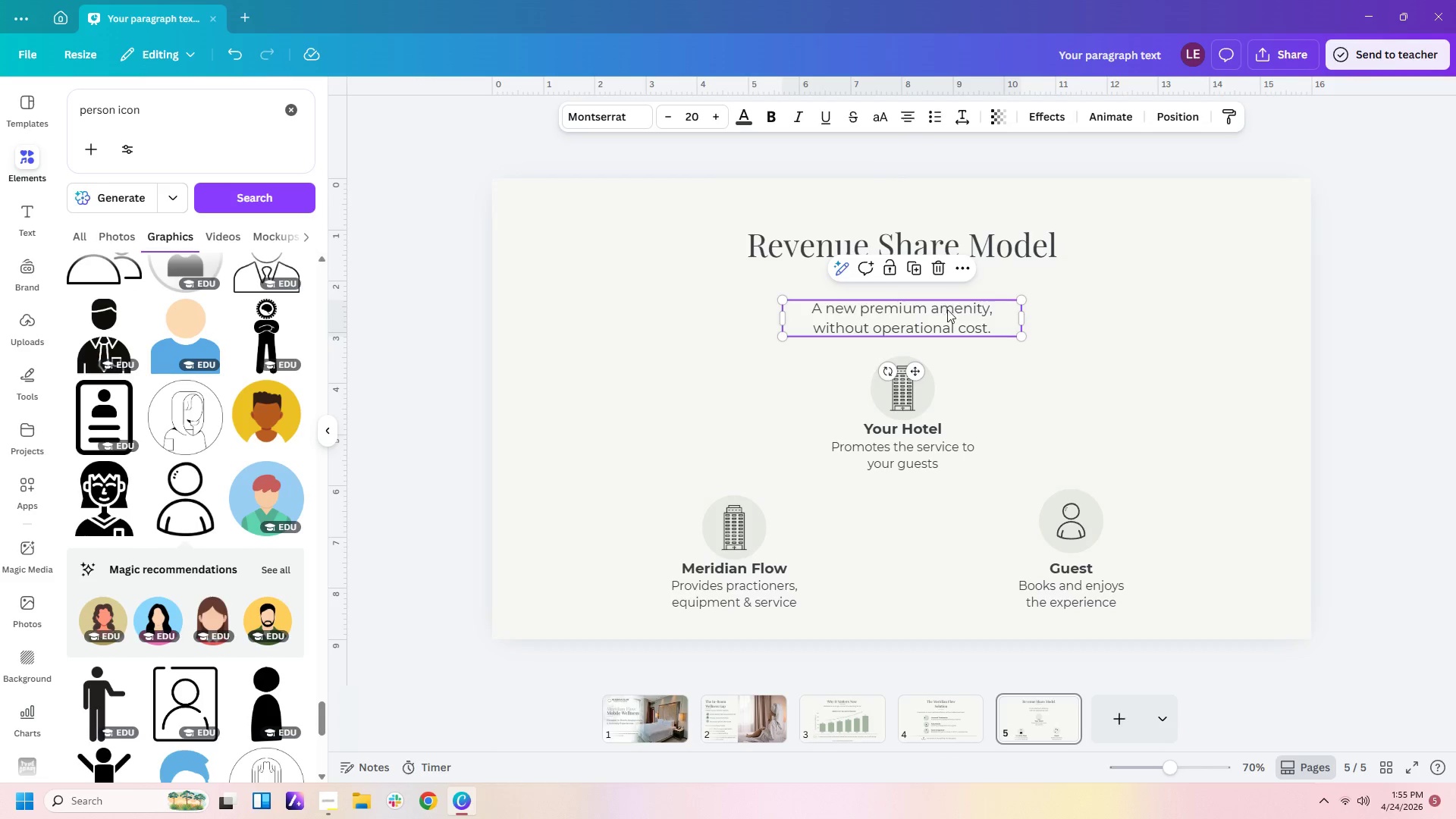 
double_click([950, 316])
 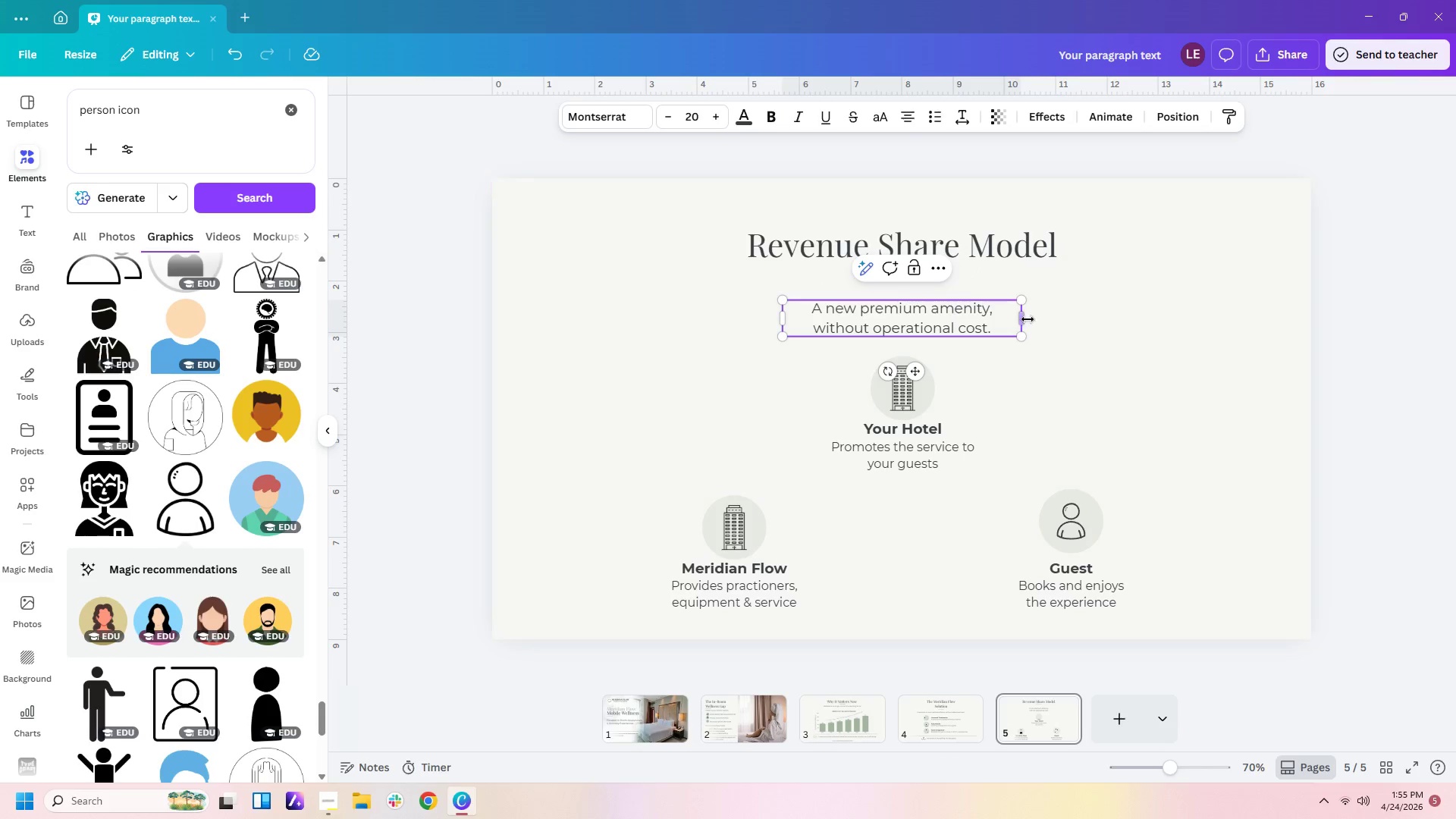 
left_click_drag(start_coordinate=[1025, 319], to_coordinate=[1175, 310])
 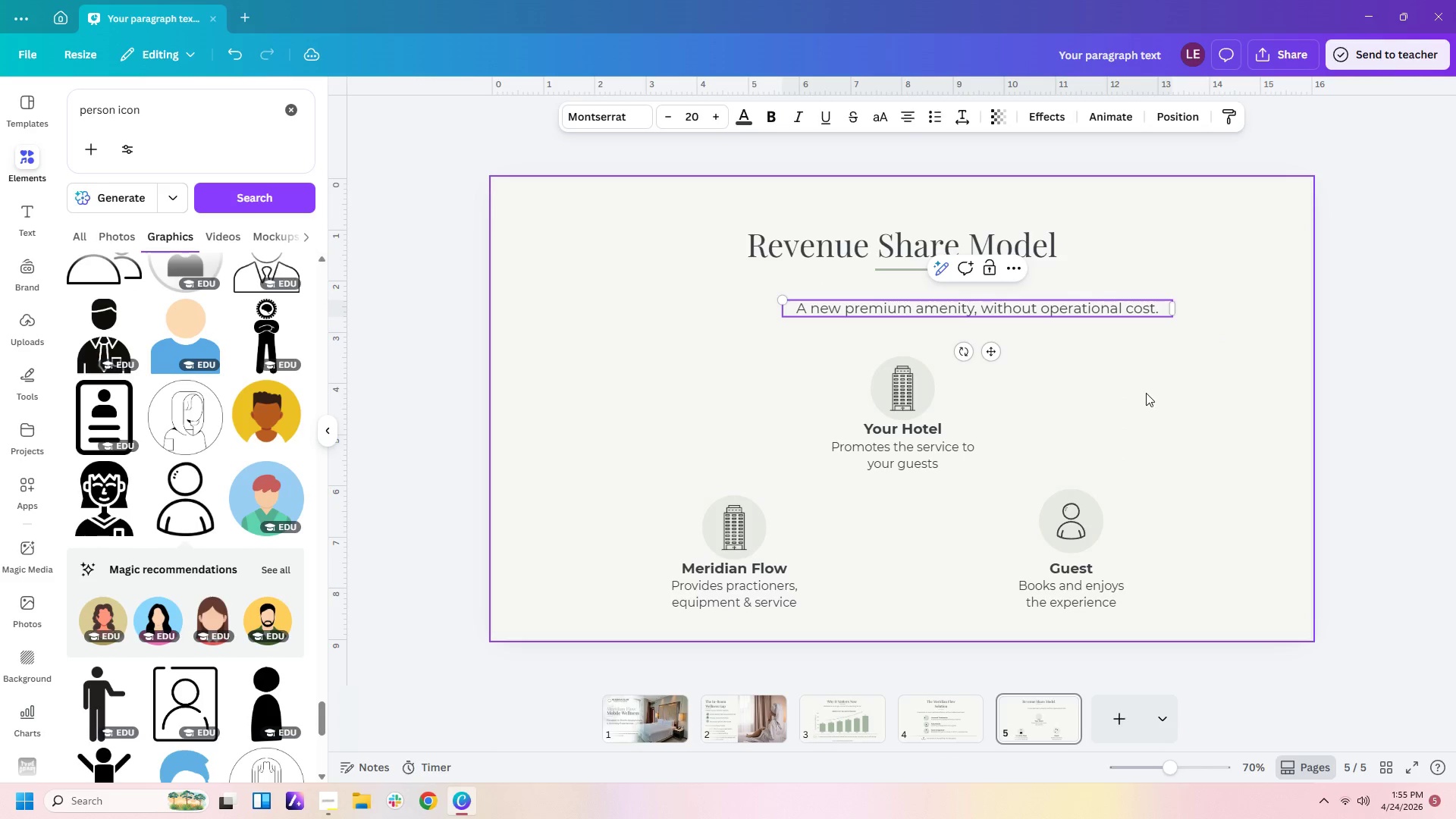 
left_click([1146, 393])
 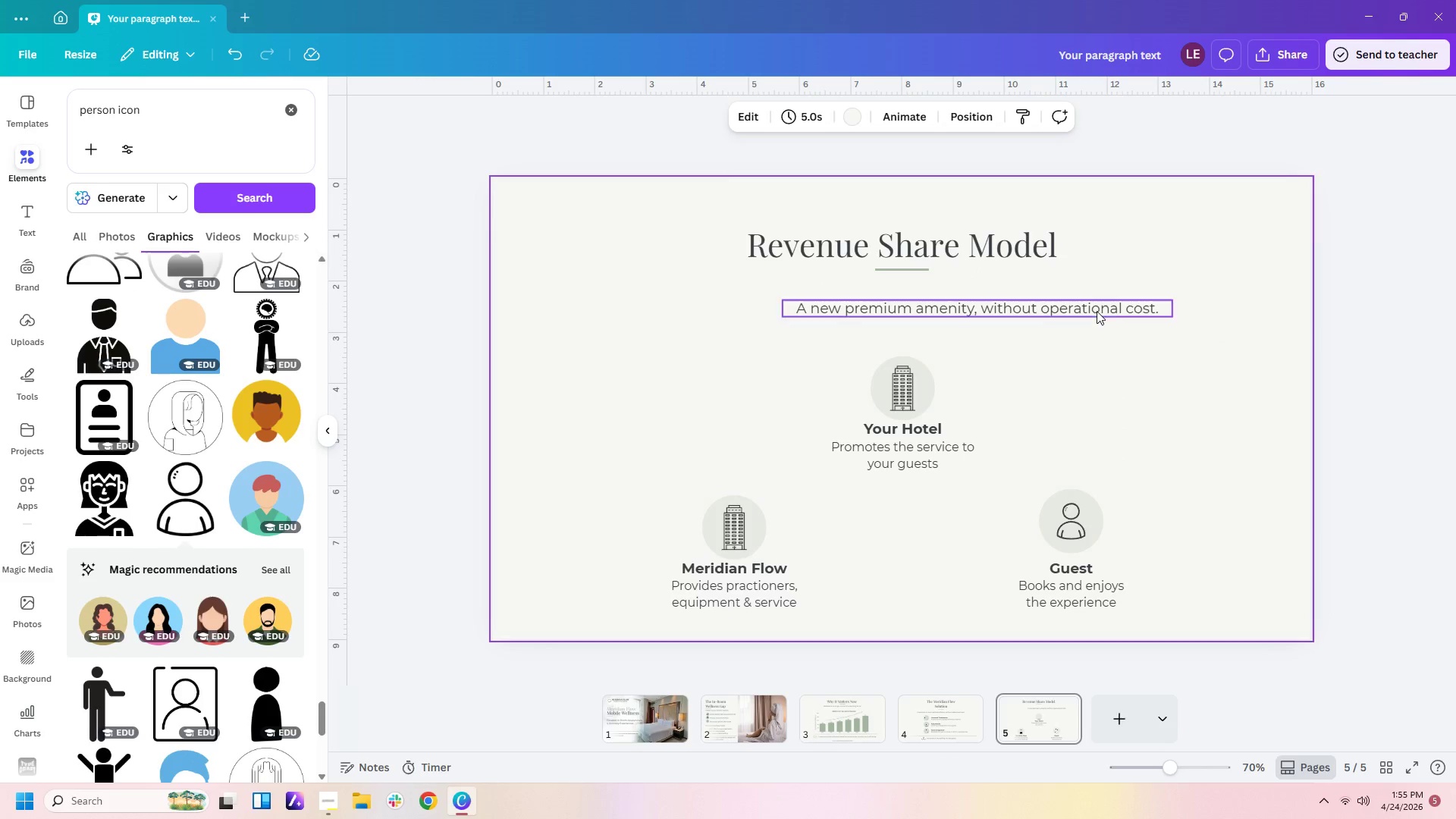 
left_click_drag(start_coordinate=[1096, 311], to_coordinate=[1028, 290])
 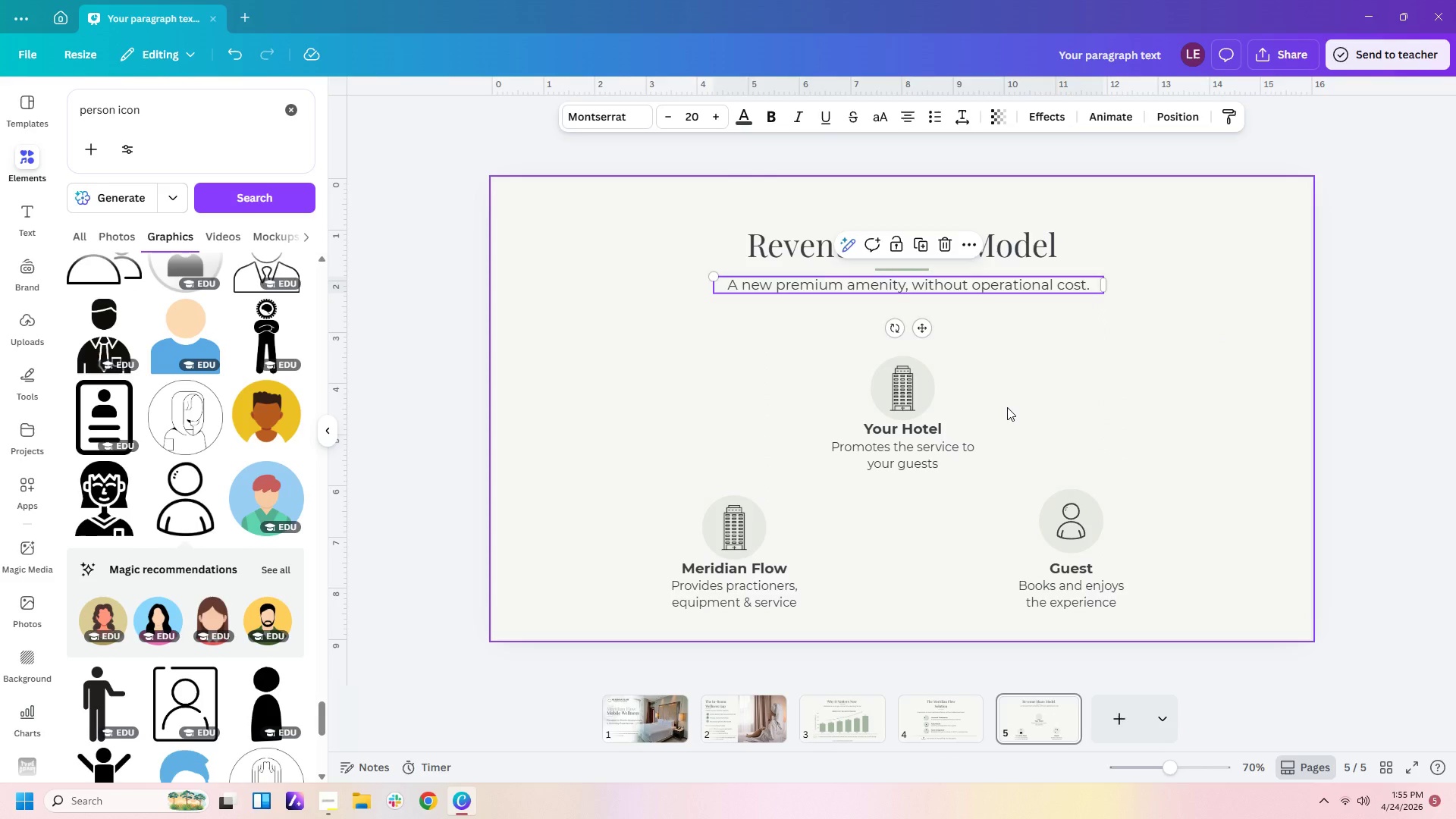 
left_click([1007, 407])
 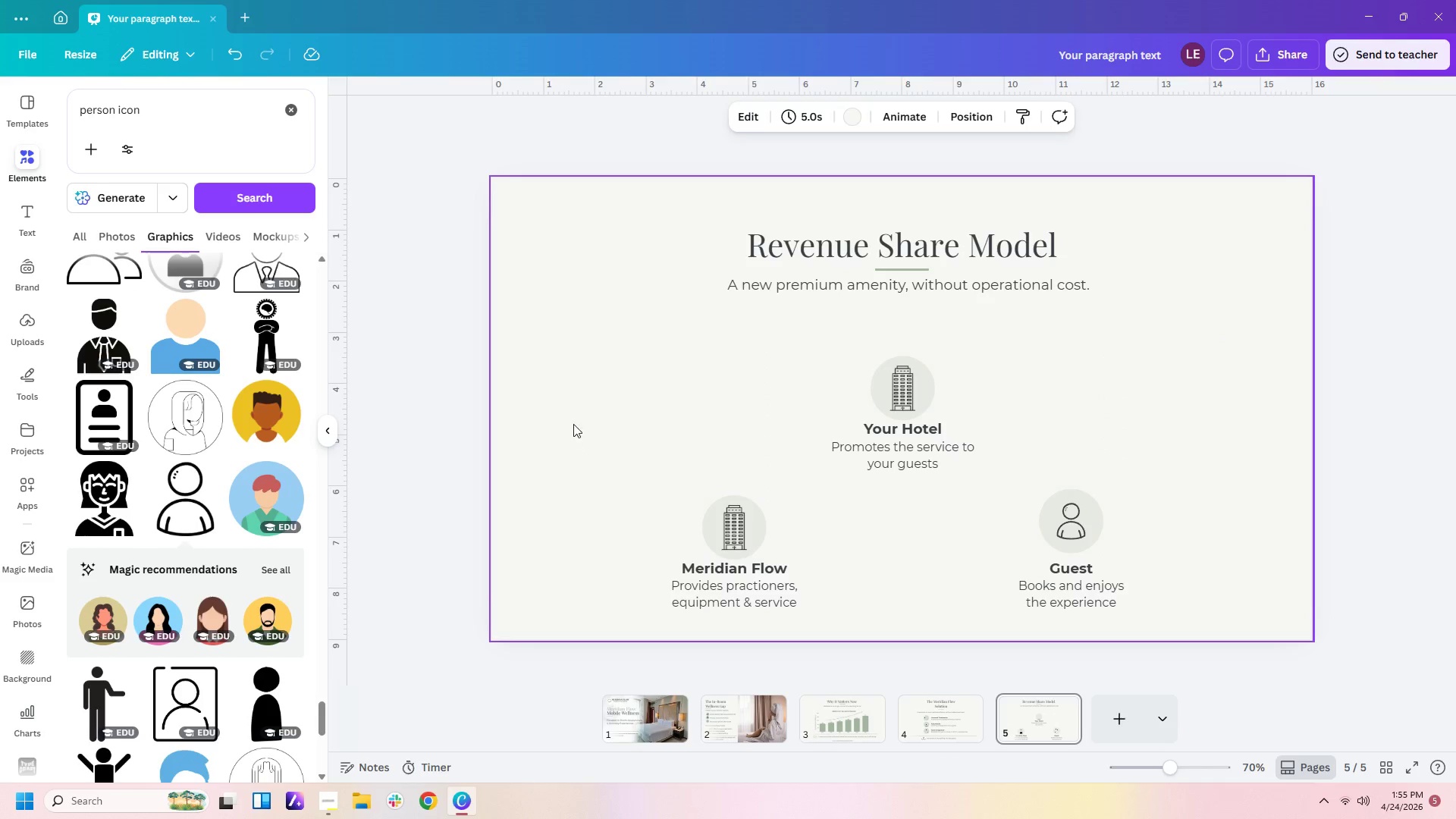 
left_click_drag(start_coordinate=[579, 401], to_coordinate=[1250, 615])
 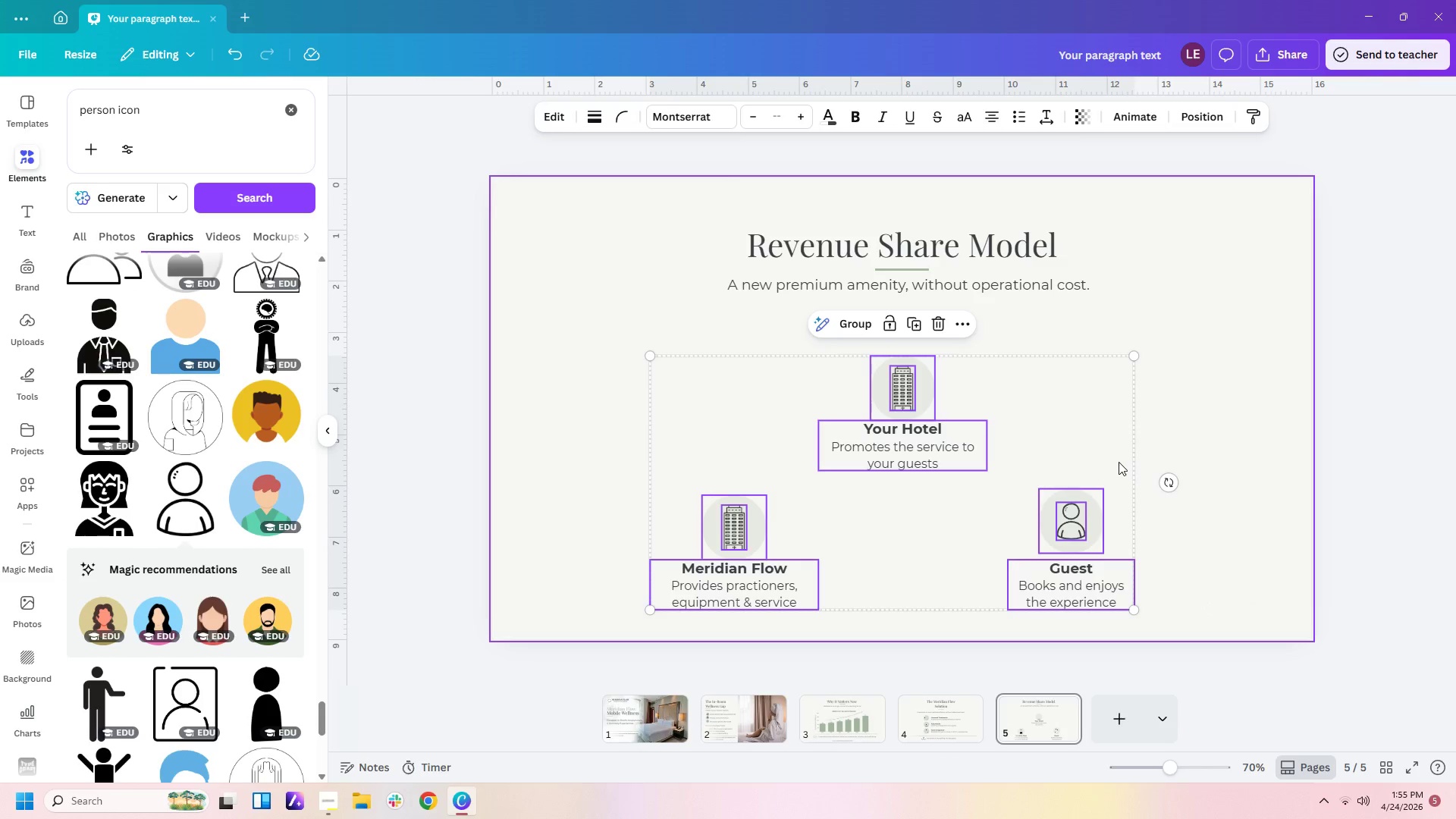 
left_click_drag(start_coordinate=[1107, 442], to_coordinate=[1116, 403])
 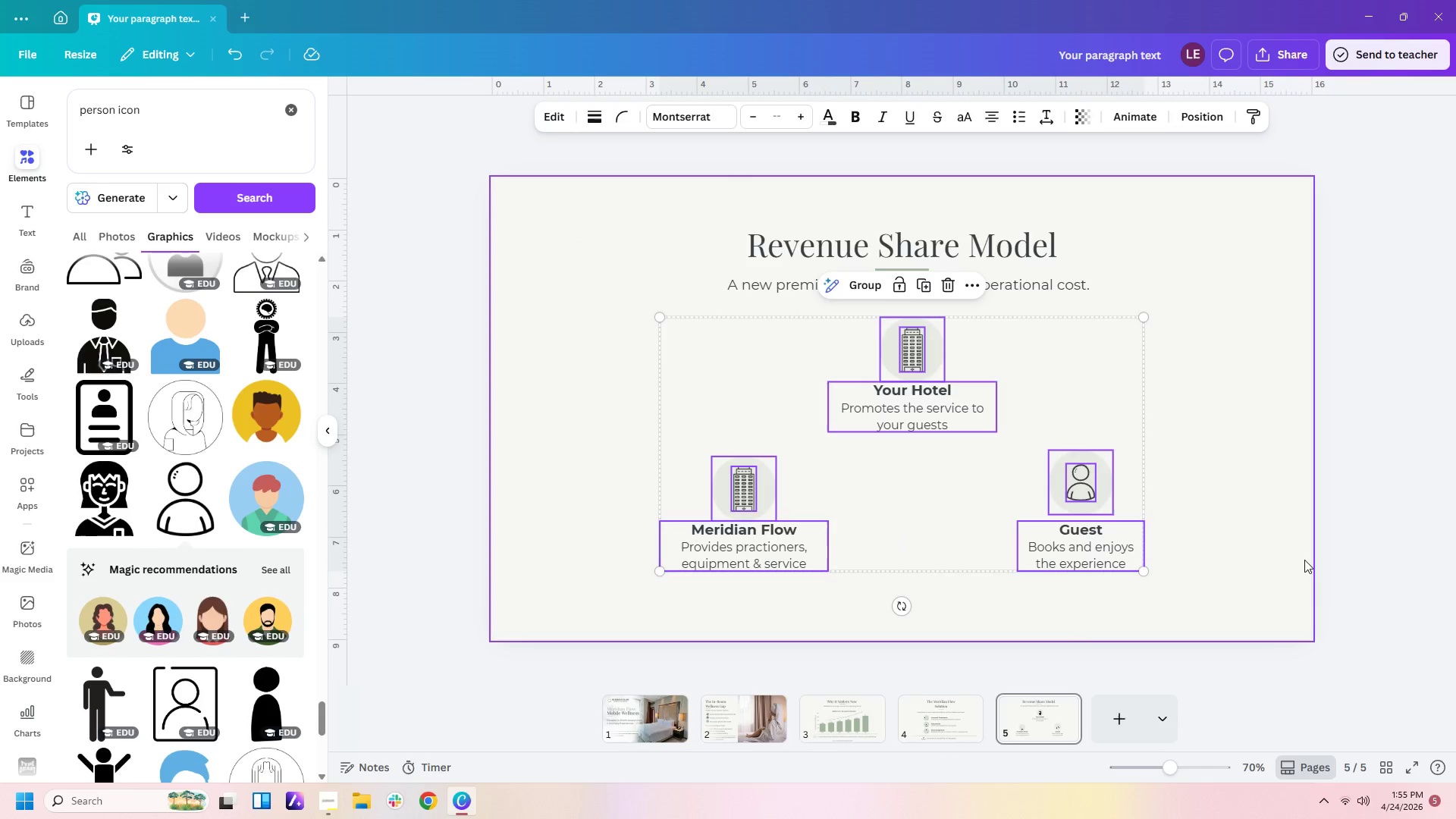 
left_click([1304, 560])
 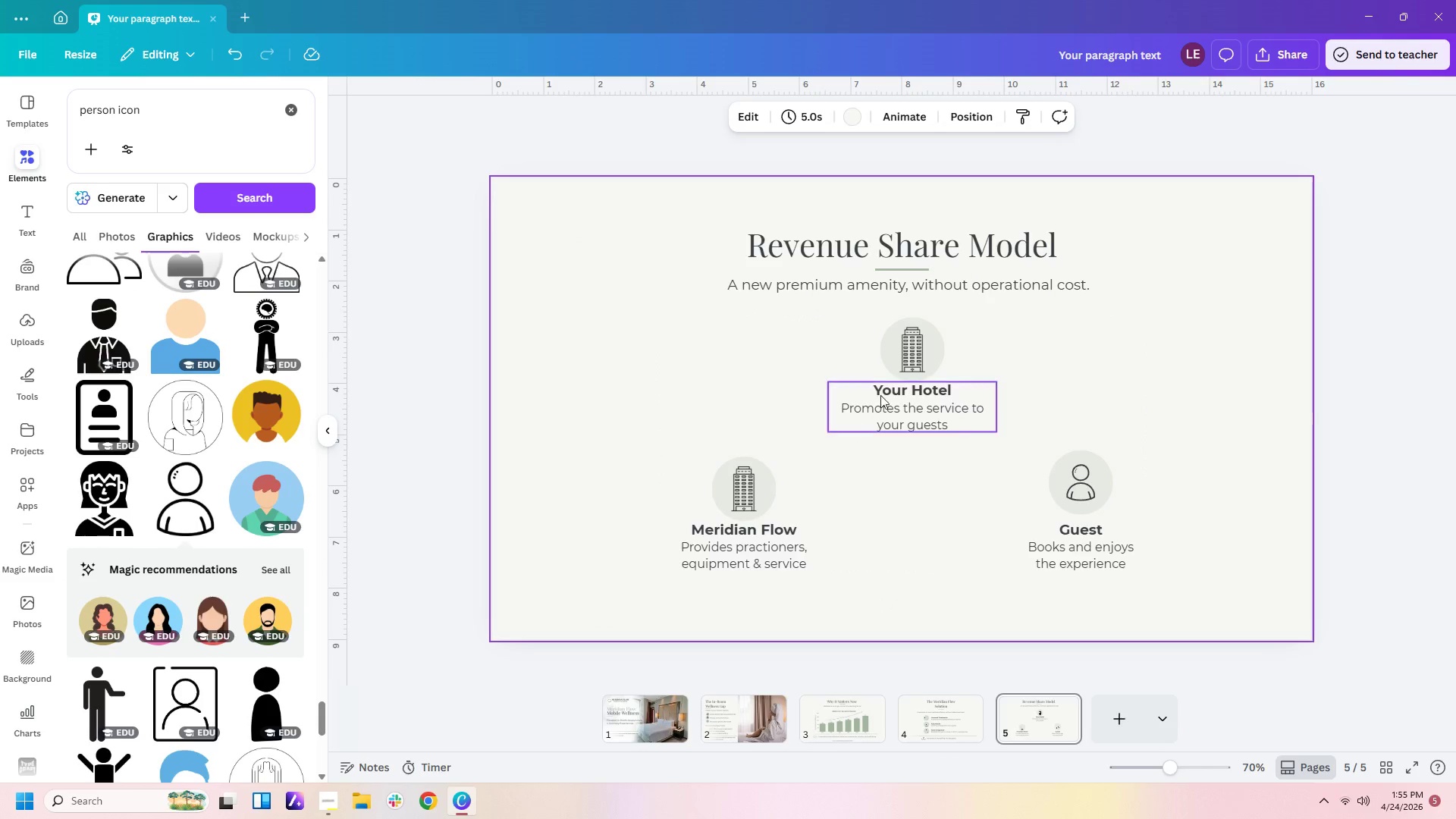 
left_click([937, 347])
 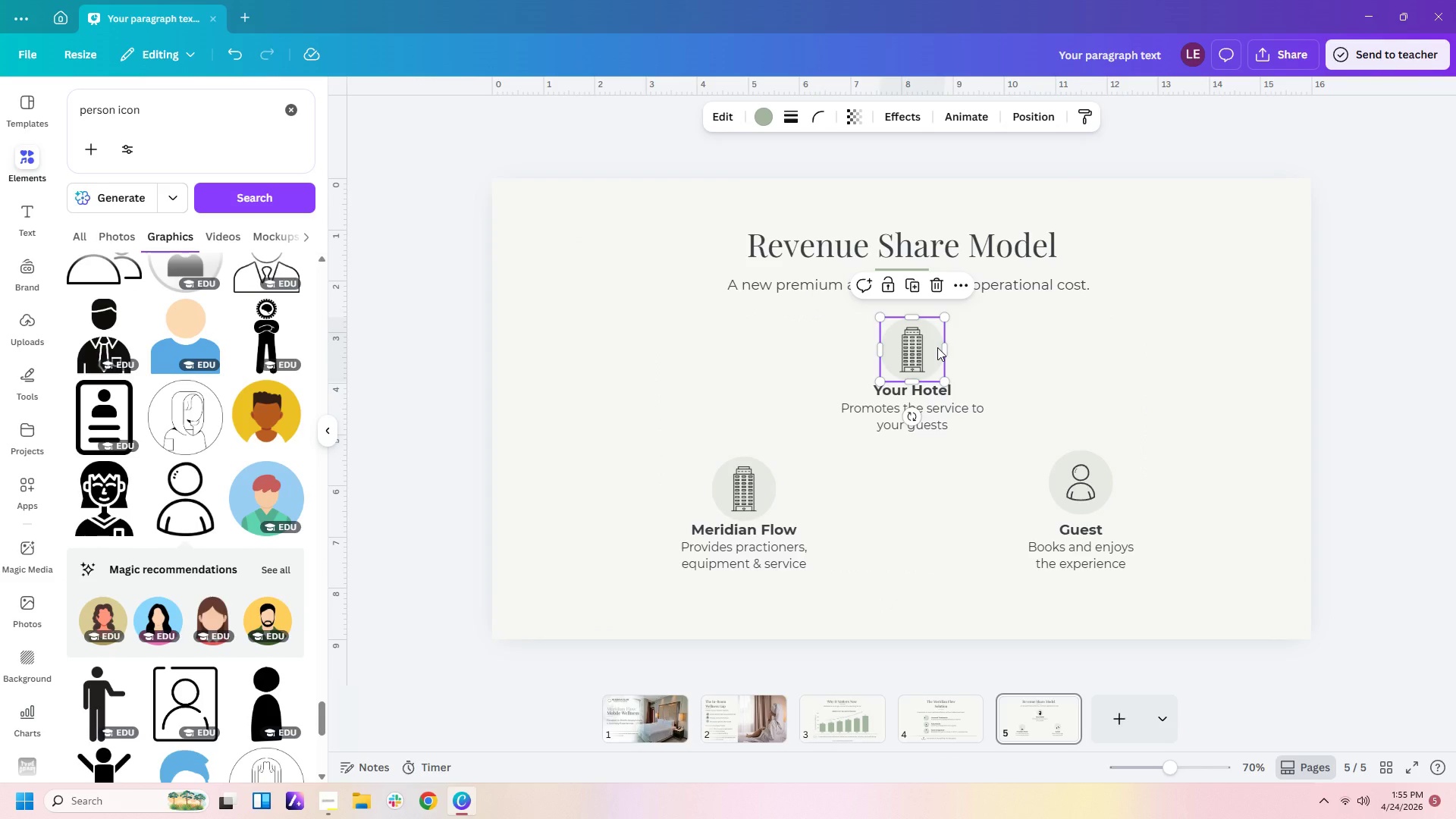 
key(Control+C)
 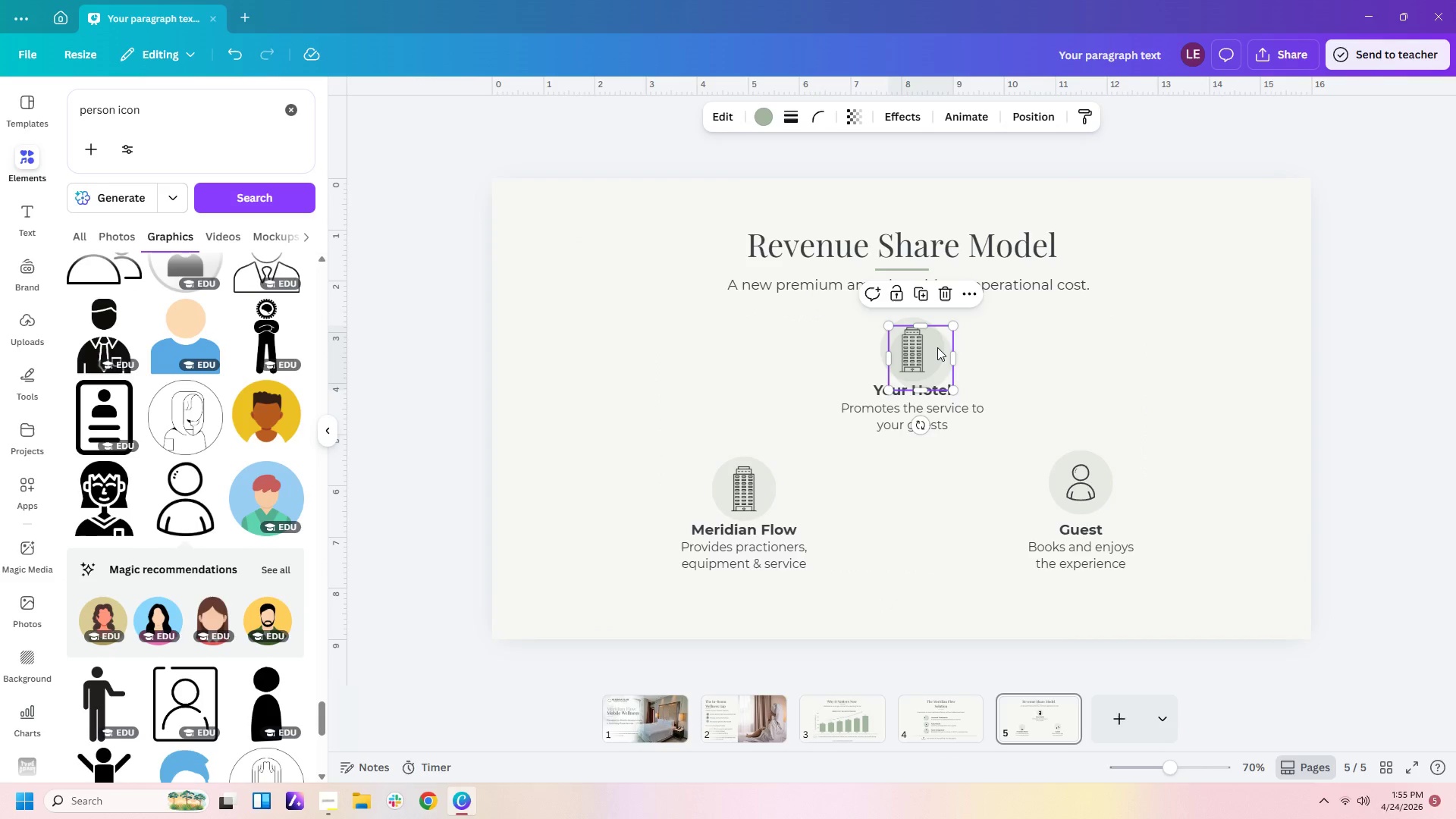 
key(Control+V)
 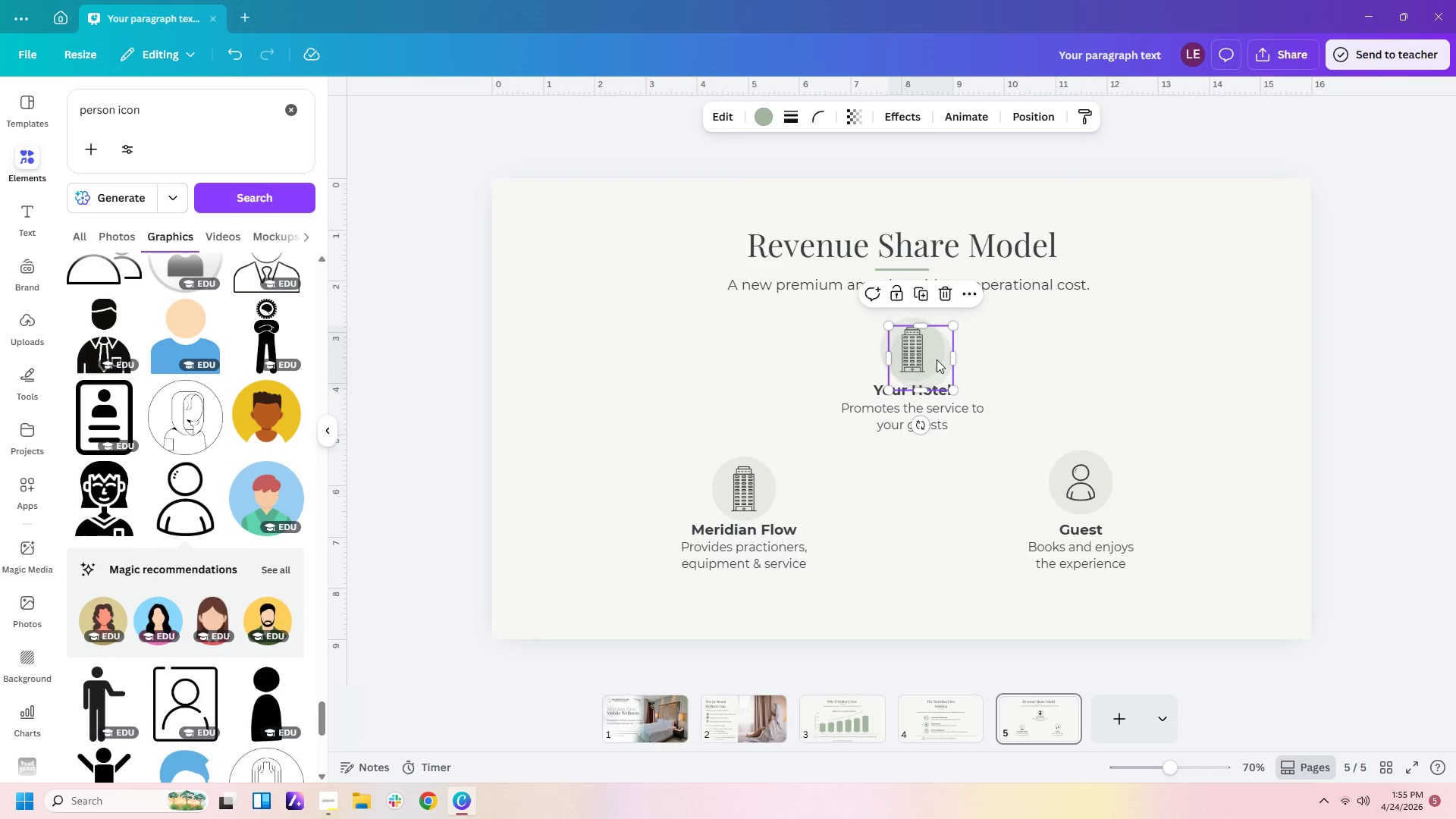 
left_click_drag(start_coordinate=[937, 359], to_coordinate=[925, 500])
 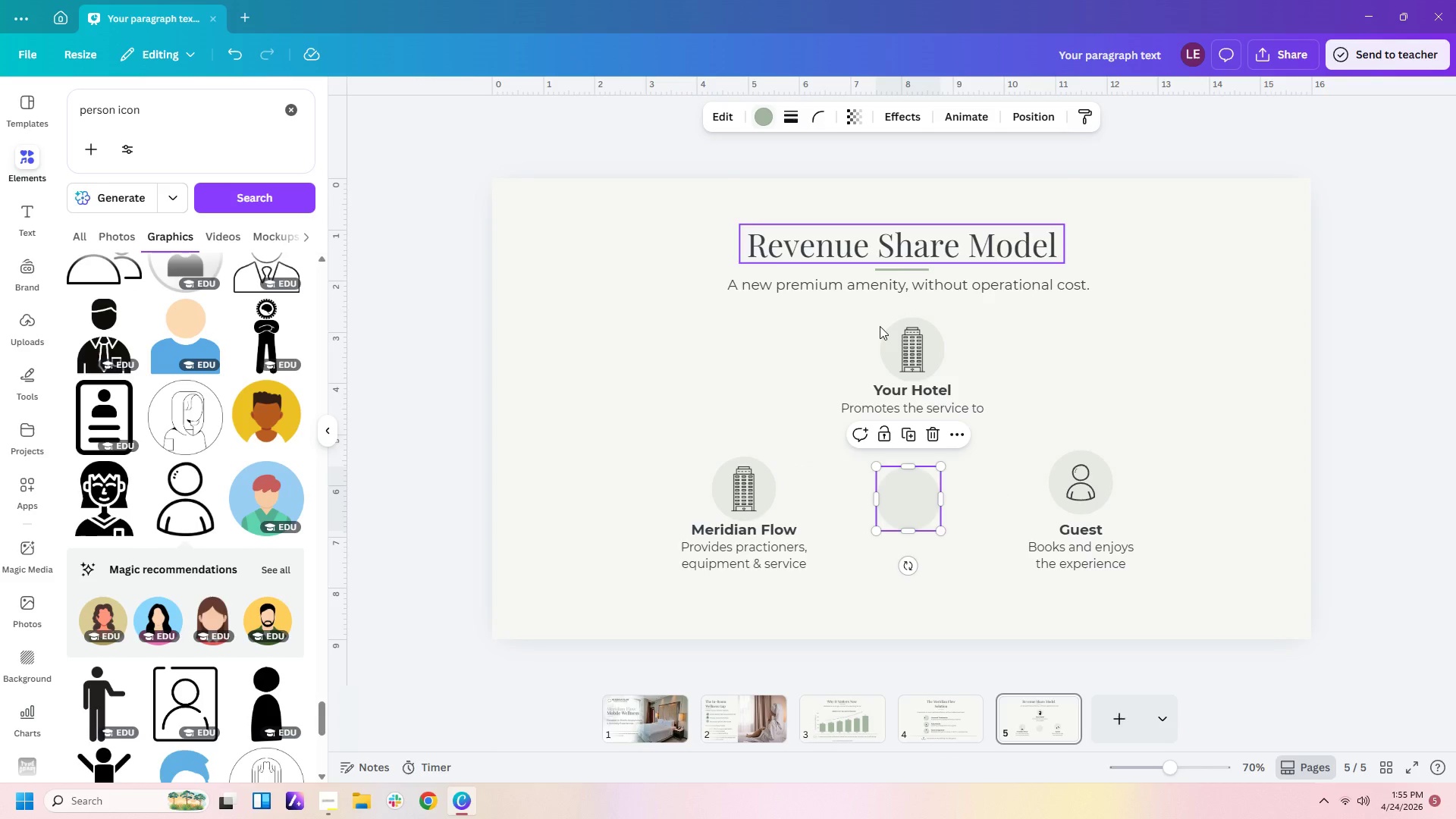 
left_click([920, 504])
 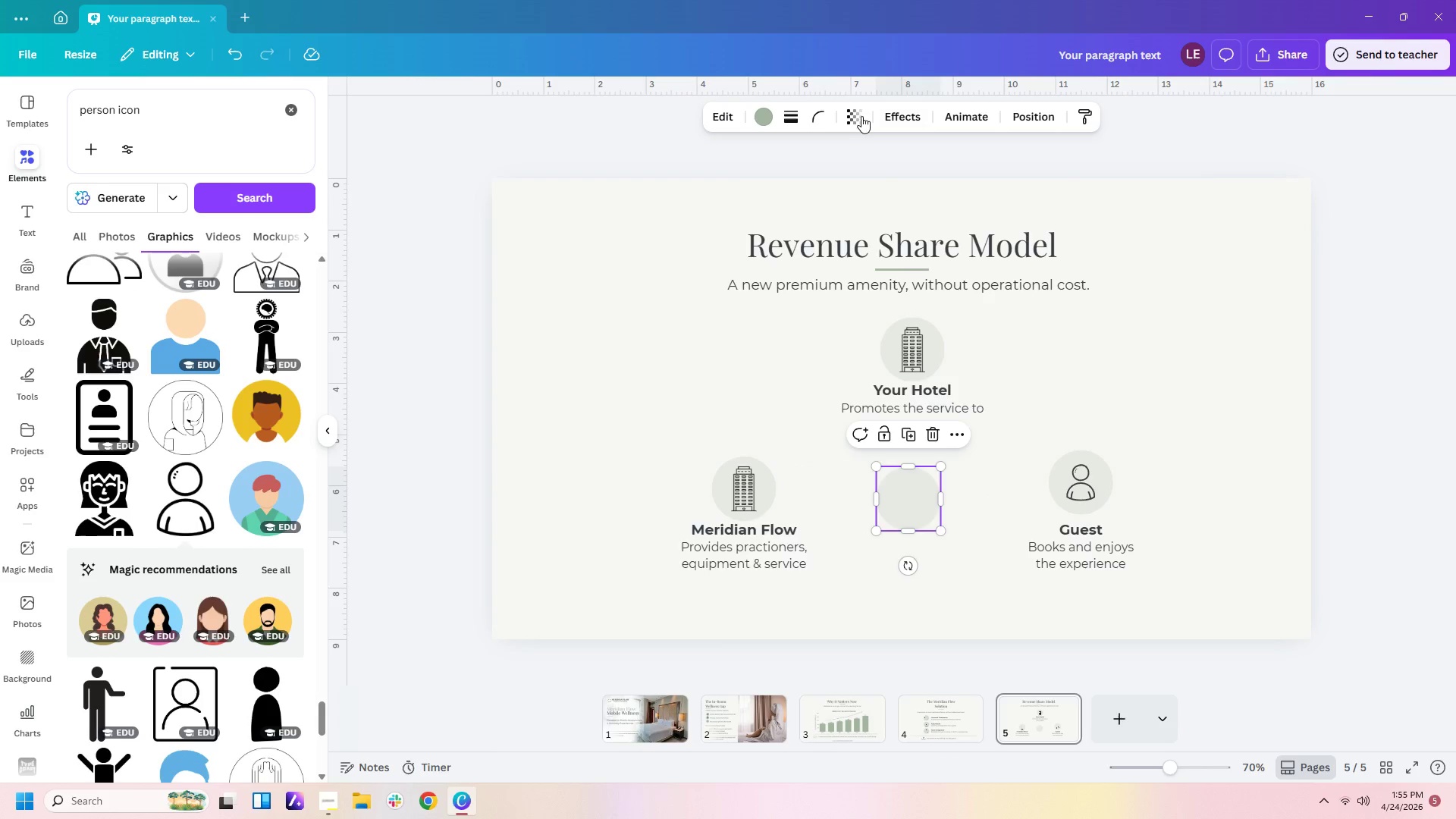 
left_click([853, 114])
 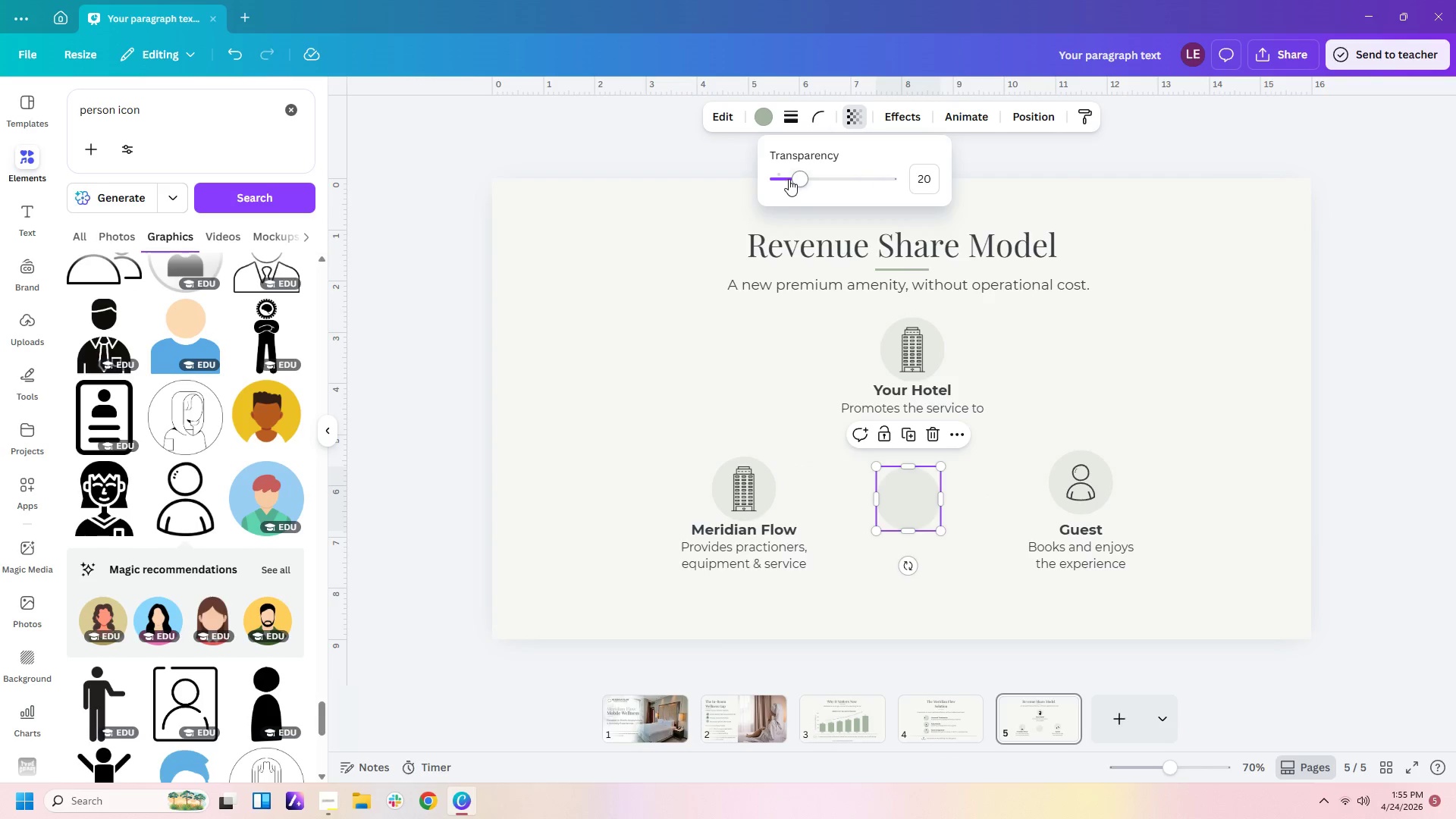 
left_click_drag(start_coordinate=[799, 179], to_coordinate=[910, 185])
 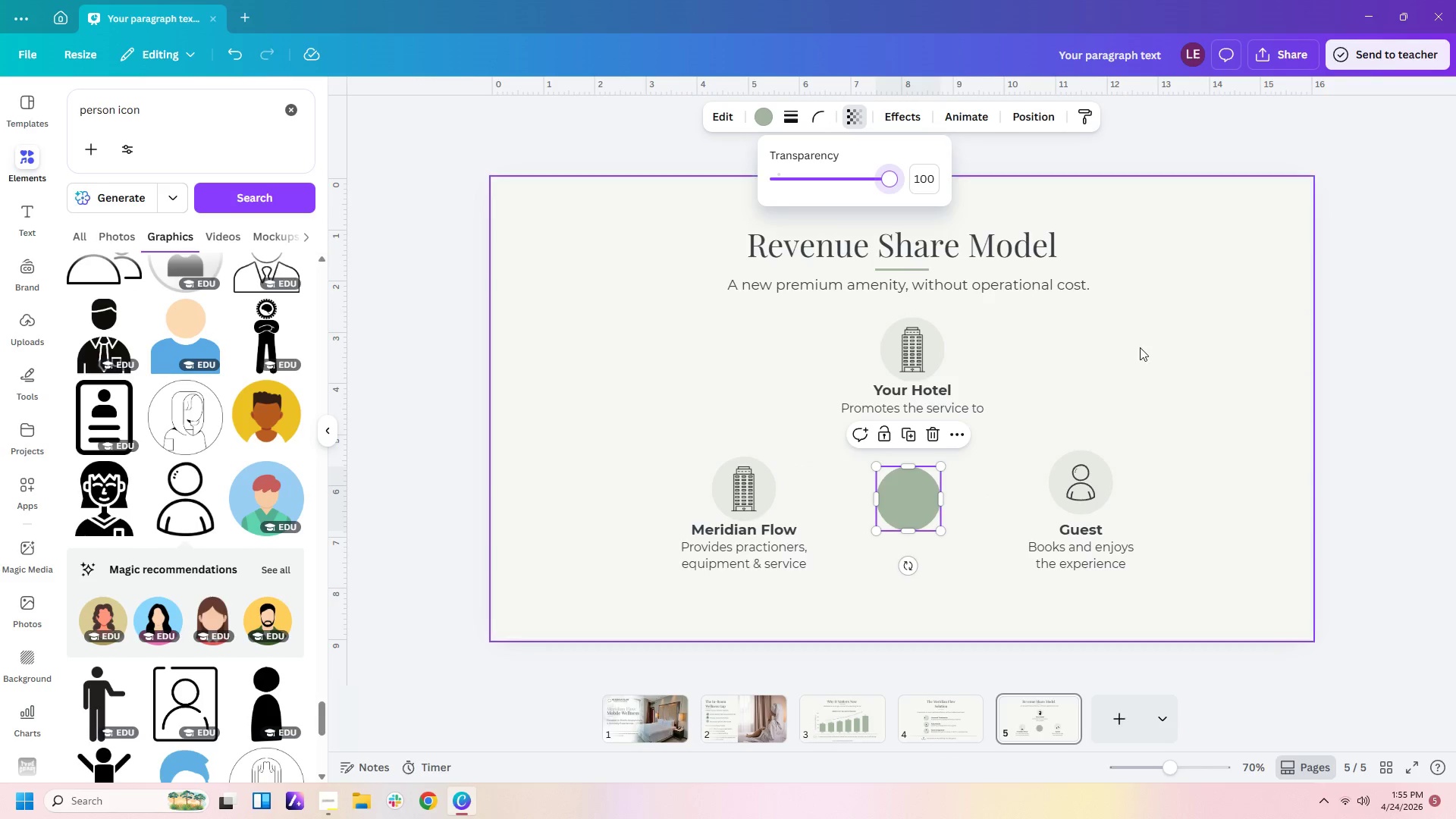 
left_click([1141, 349])
 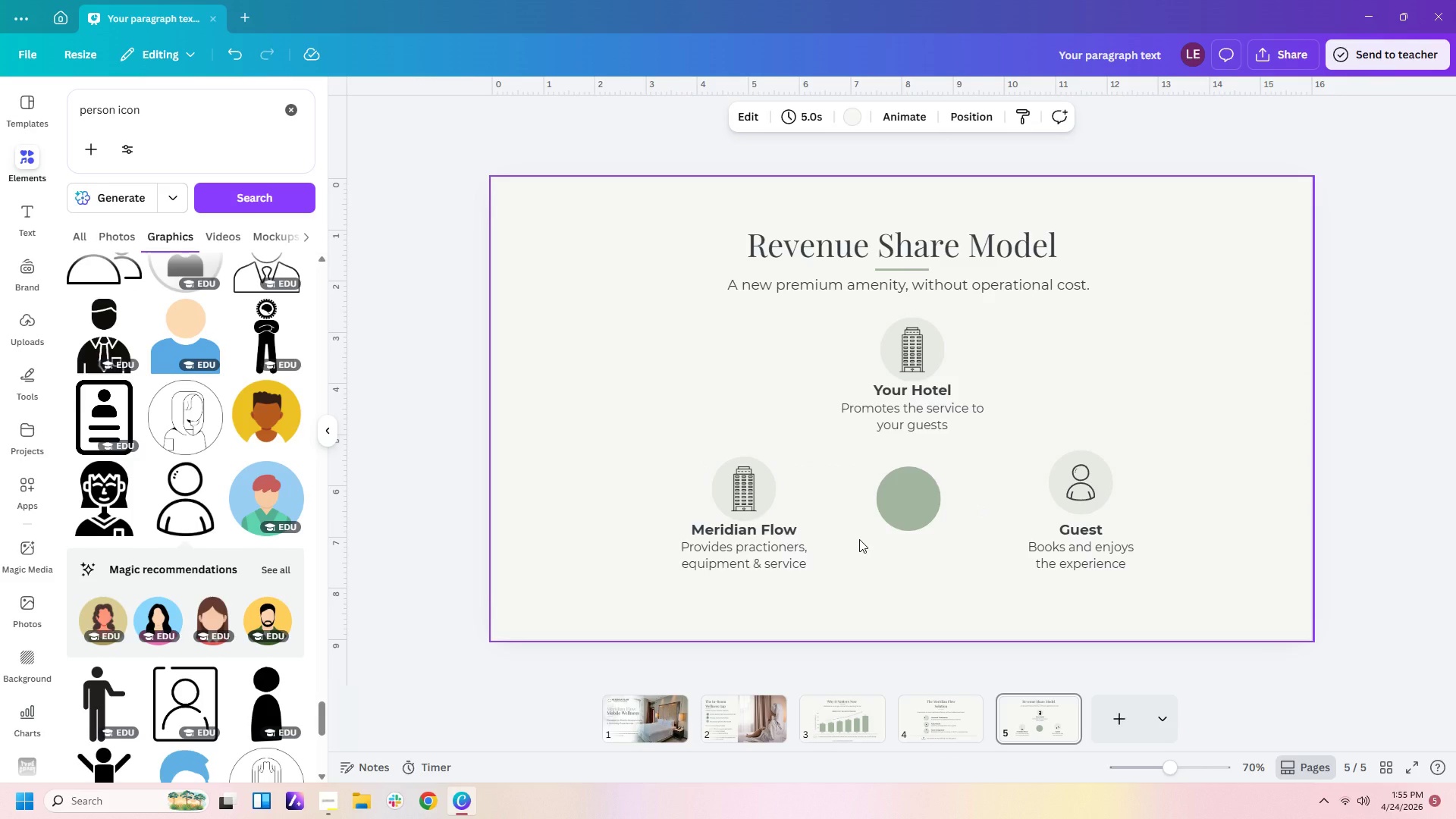 
left_click([913, 492])
 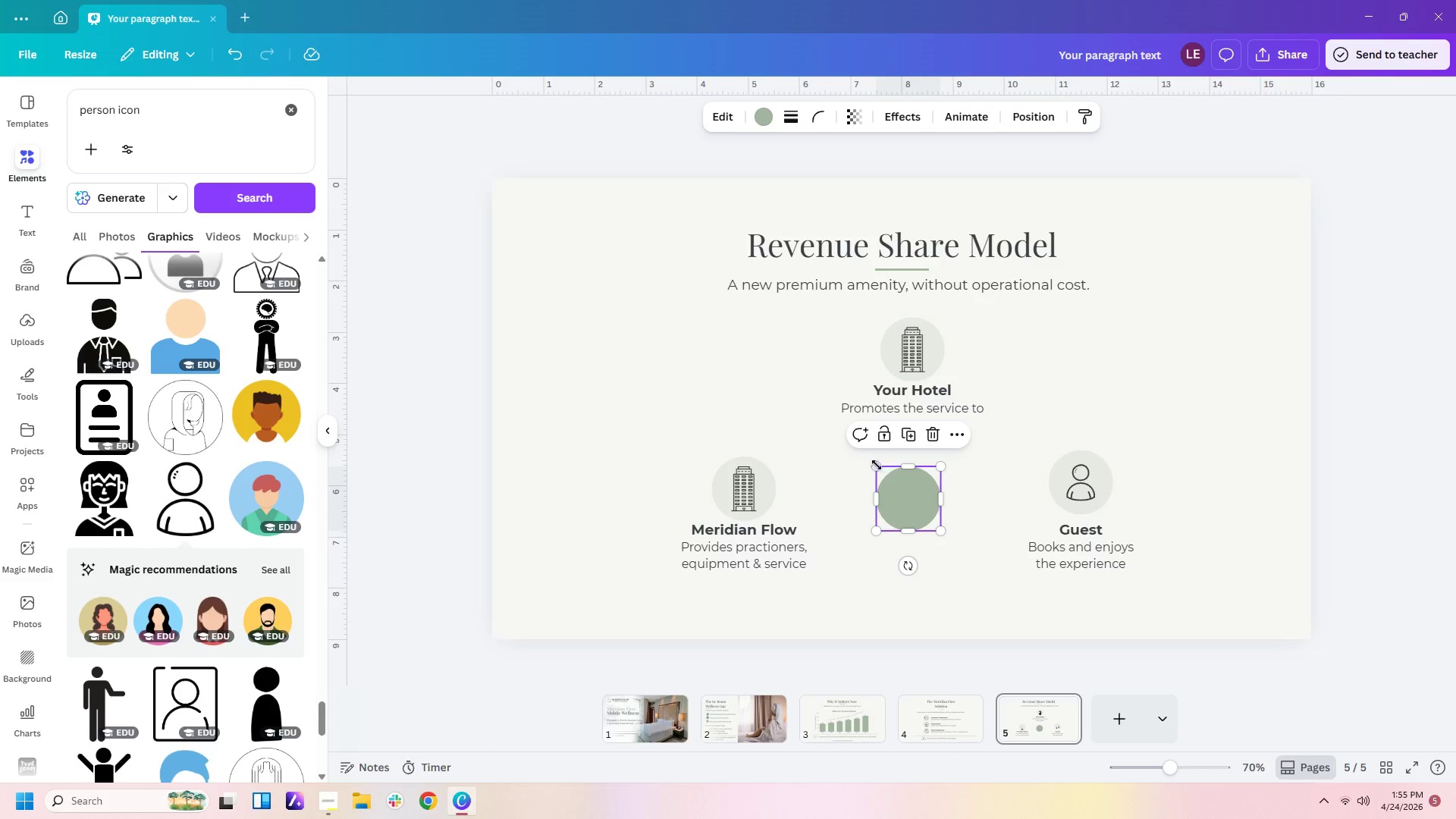 
left_click_drag(start_coordinate=[874, 466], to_coordinate=[854, 441])
 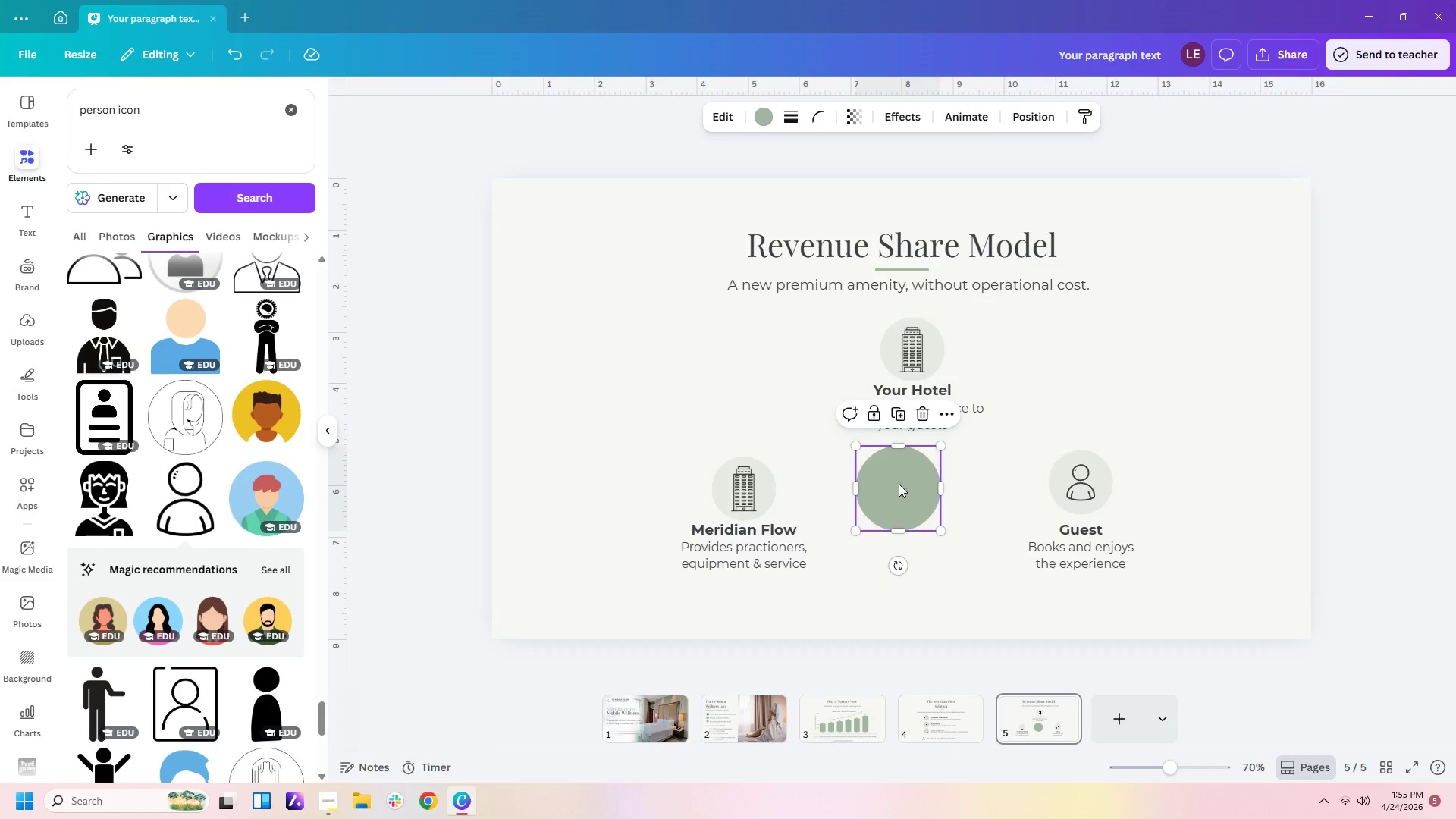 
left_click_drag(start_coordinate=[904, 485], to_coordinate=[921, 485])
 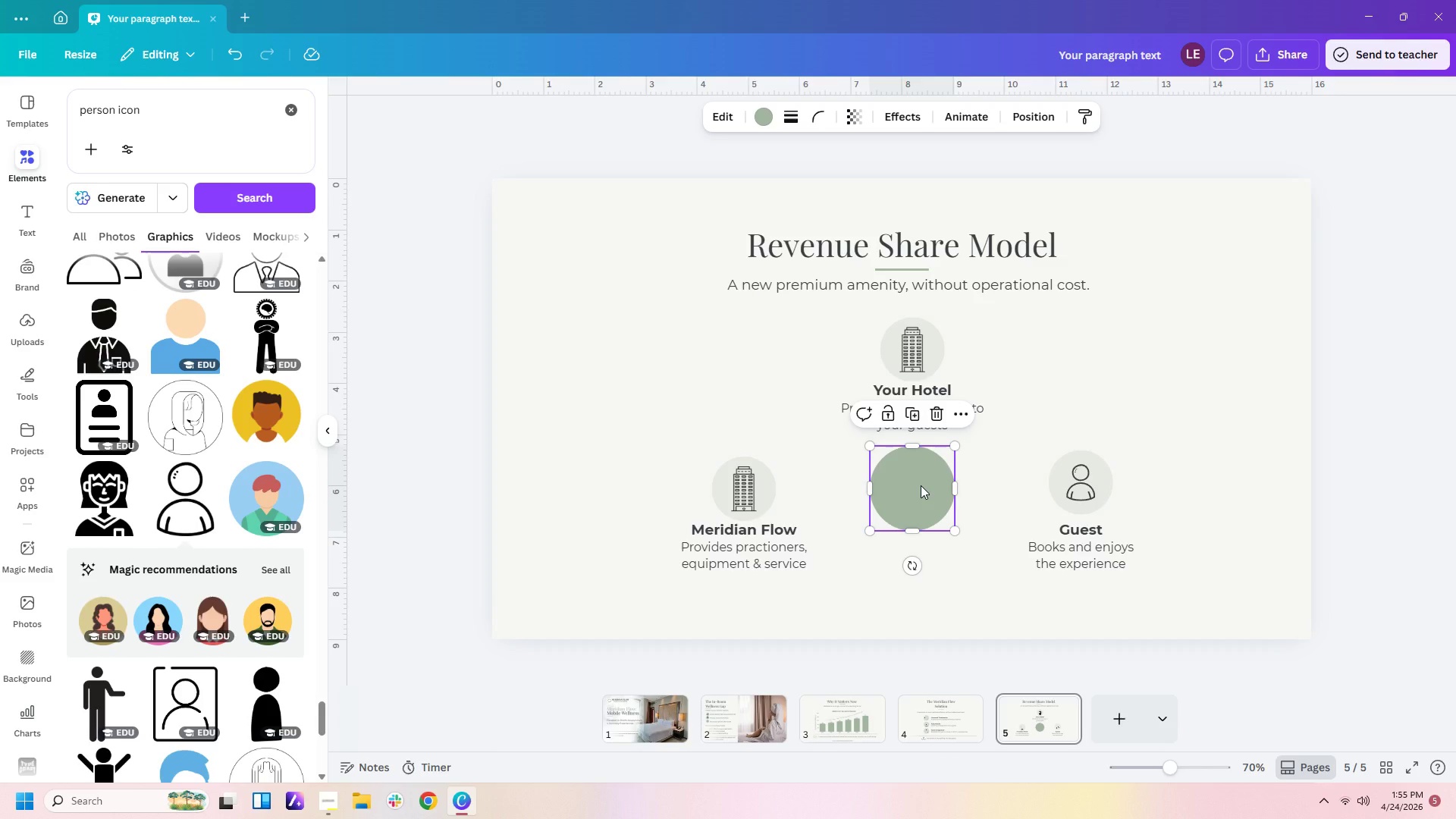 
wait(13.94)
 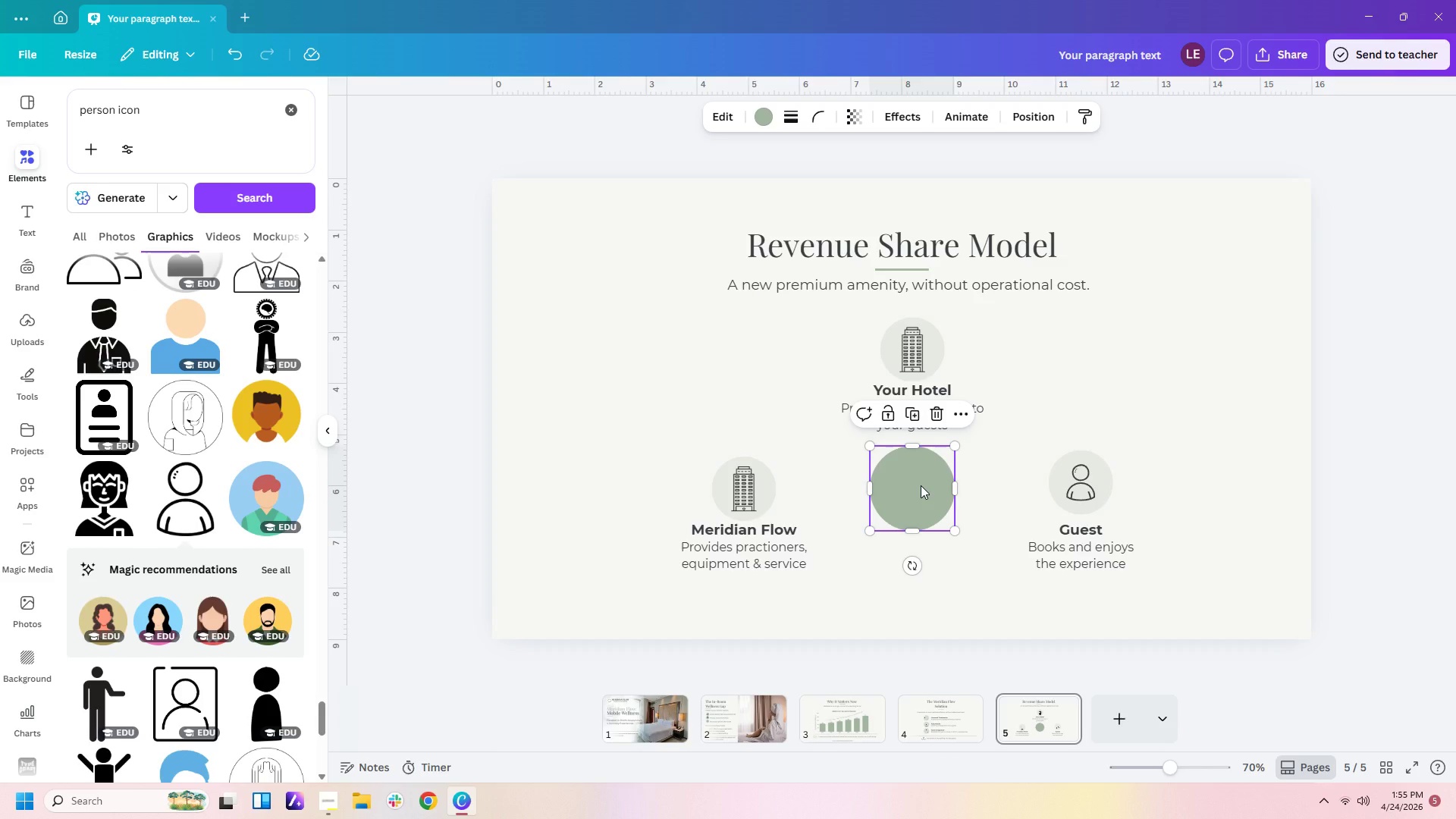 
left_click_drag(start_coordinate=[592, 326], to_coordinate=[1206, 632])
 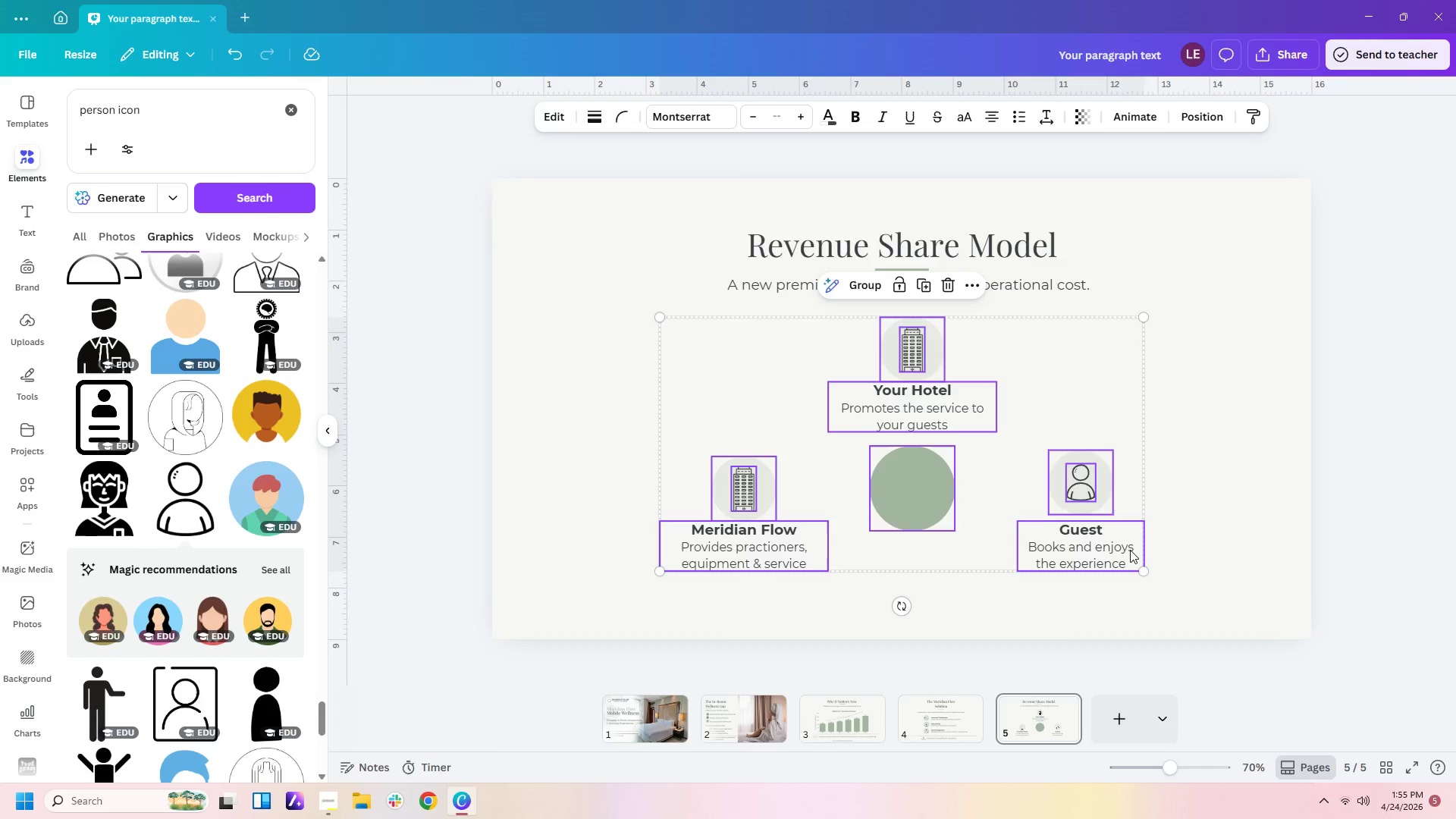 
left_click_drag(start_coordinate=[1128, 550], to_coordinate=[1127, 538])
 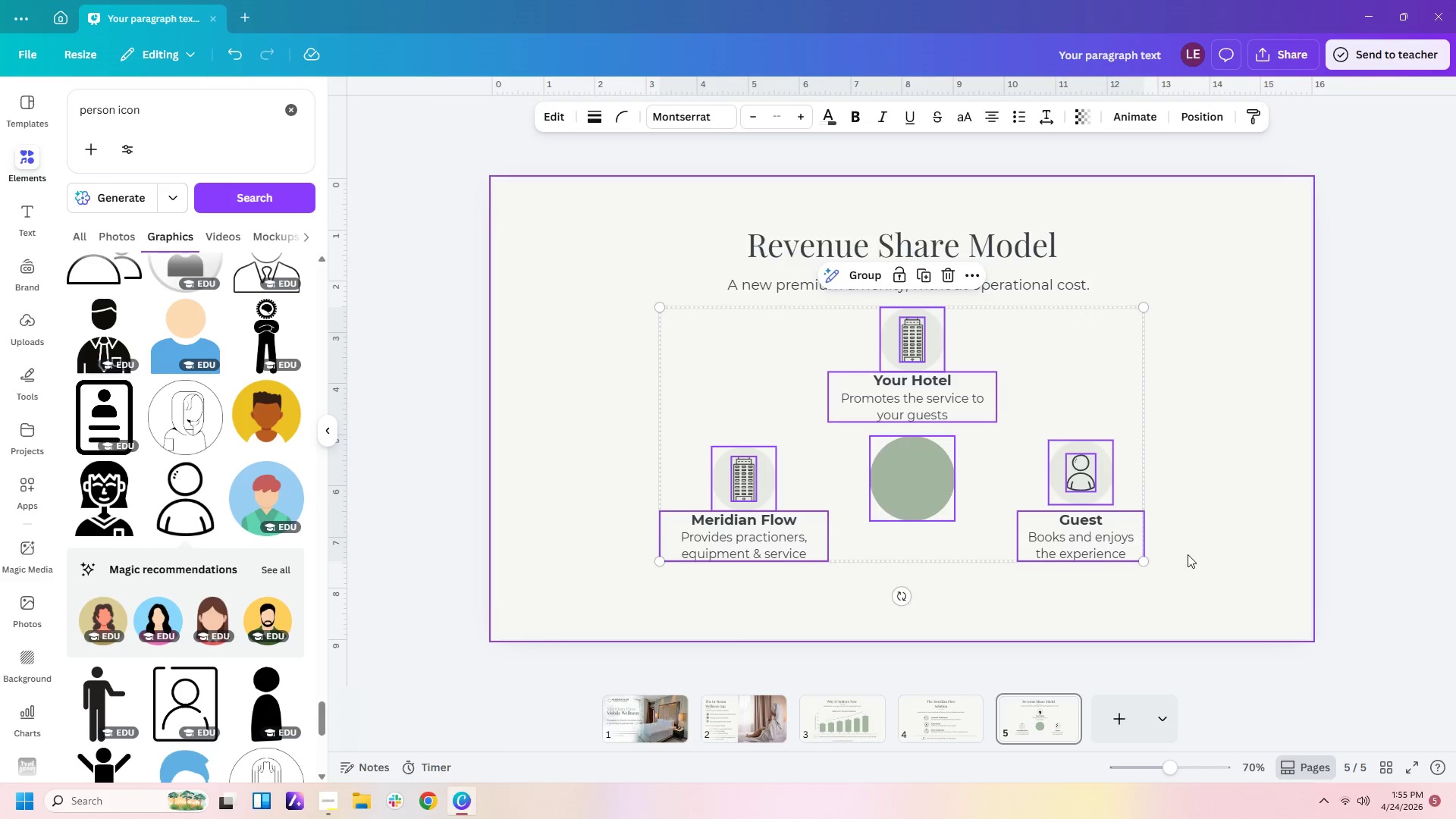 
left_click([1188, 554])
 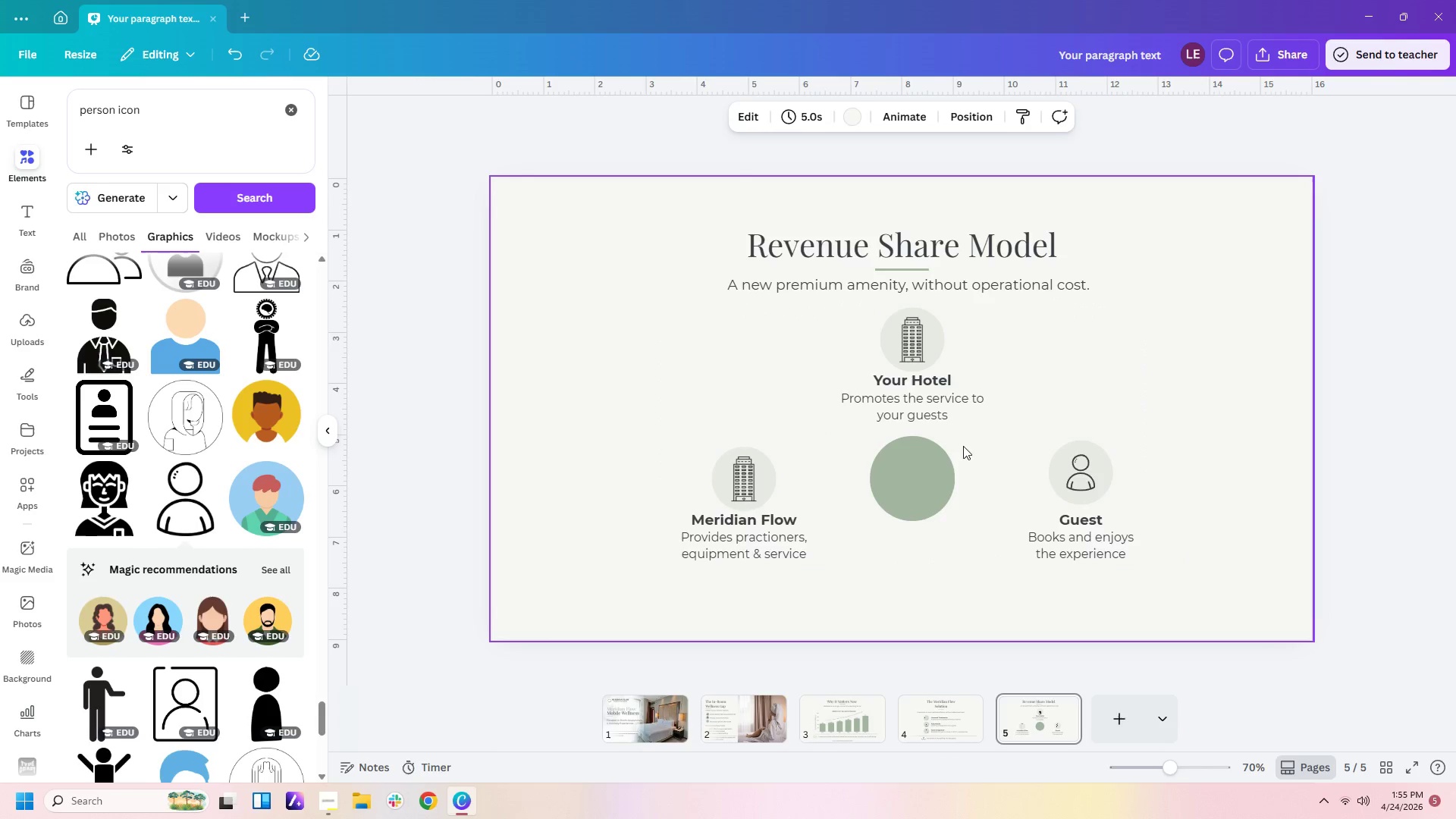 
wait(9.62)
 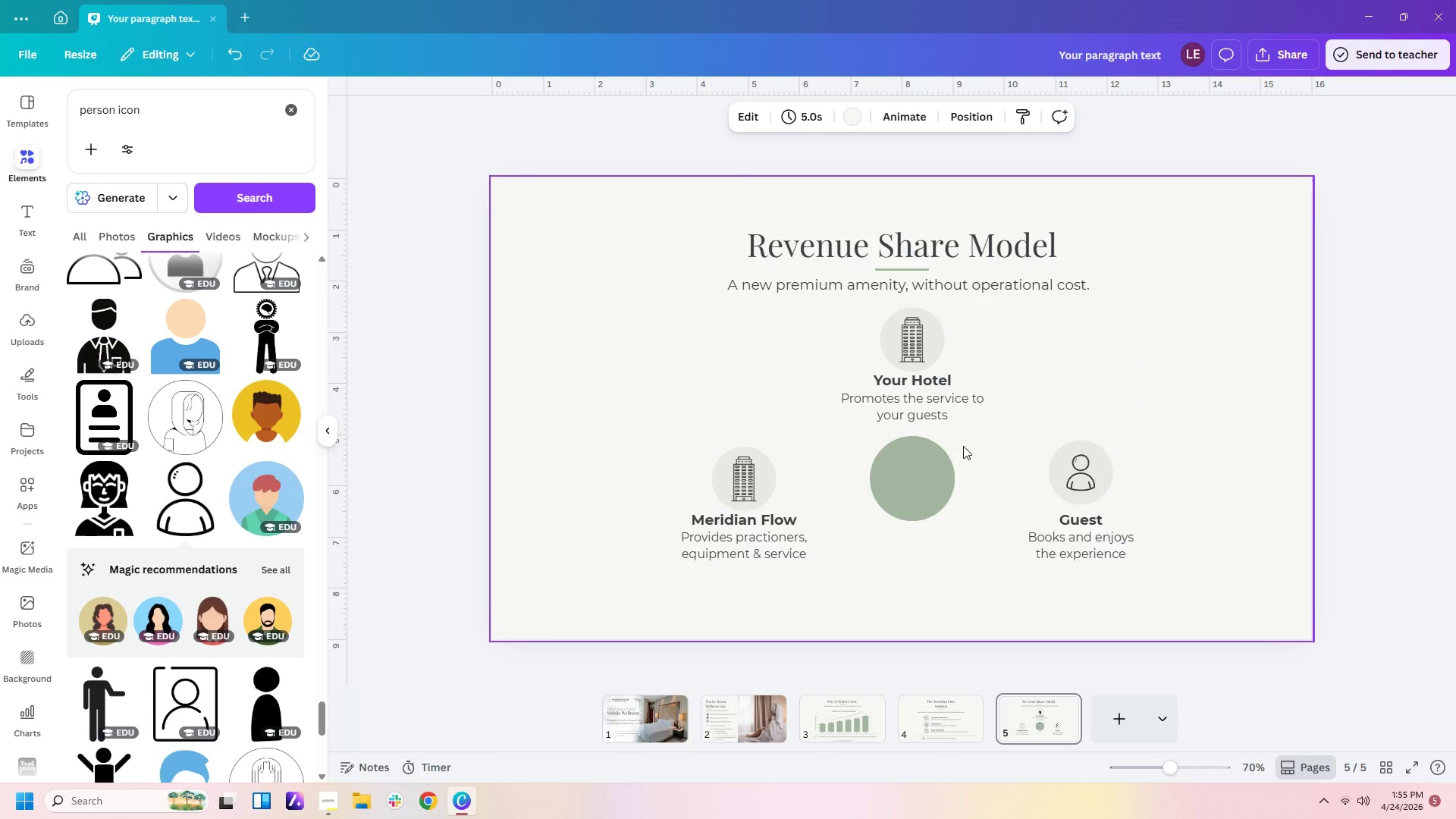 
left_click([934, 410])
 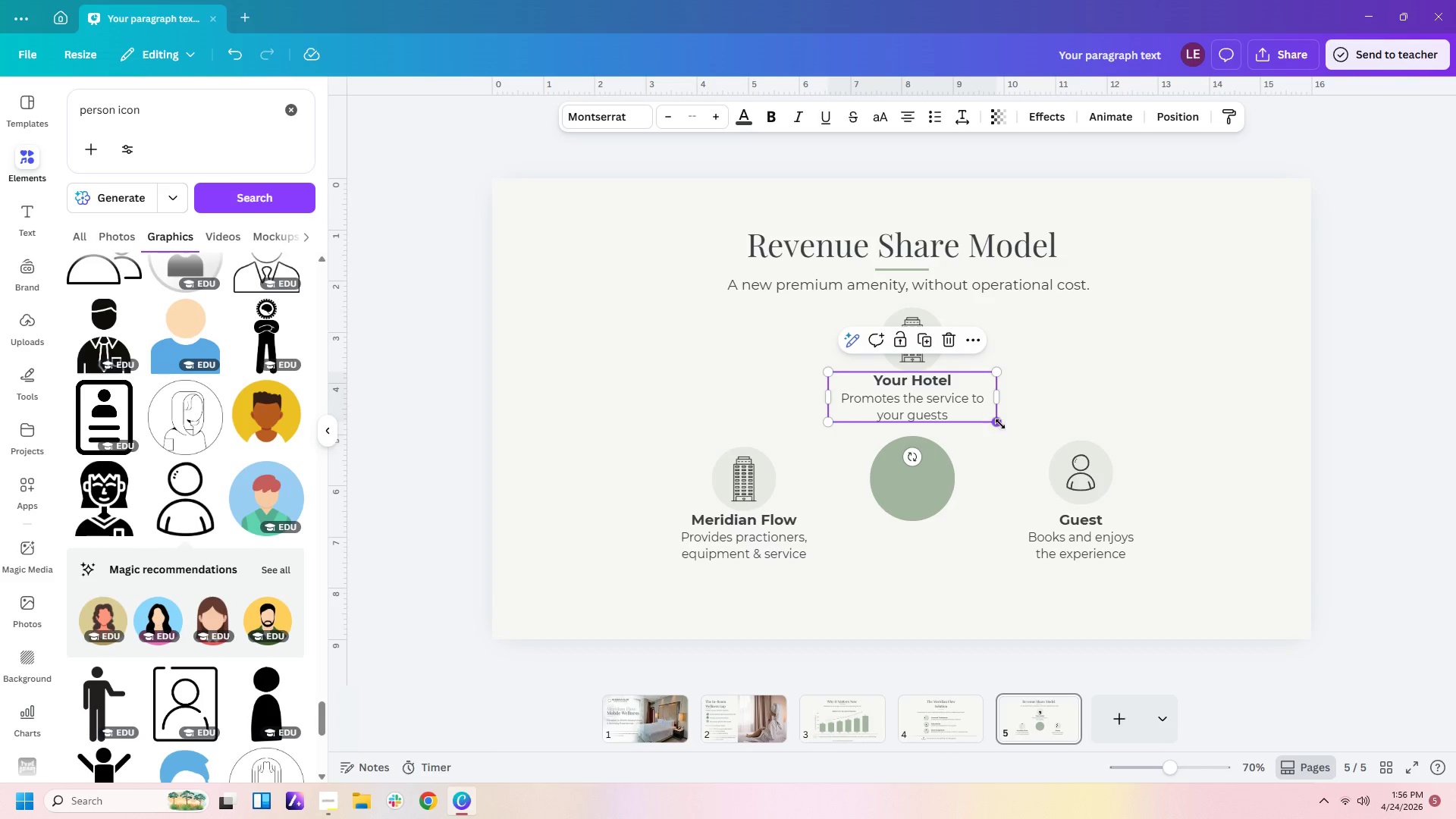 
left_click([956, 383])
 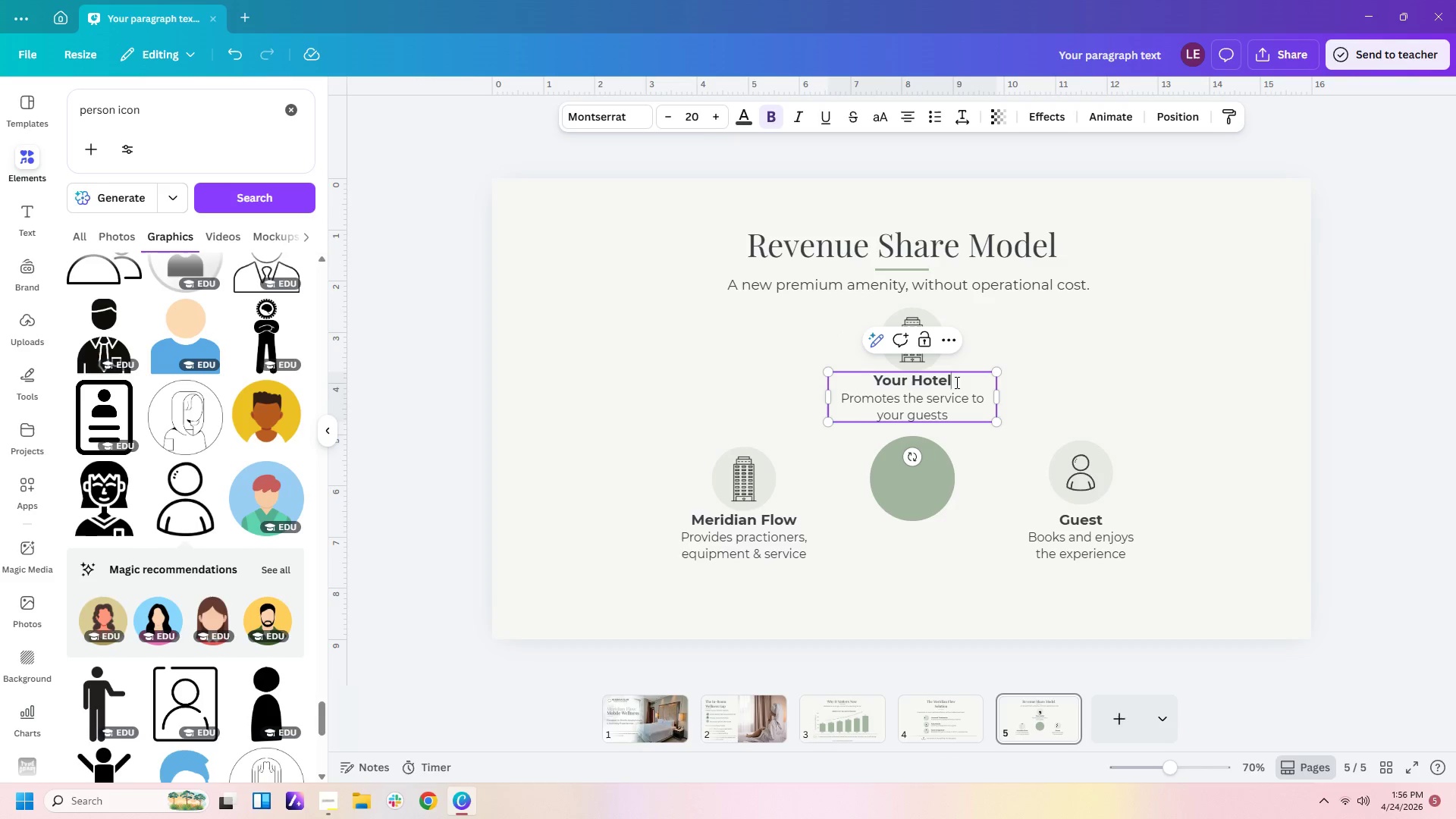 
left_click_drag(start_coordinate=[956, 382], to_coordinate=[876, 377])
 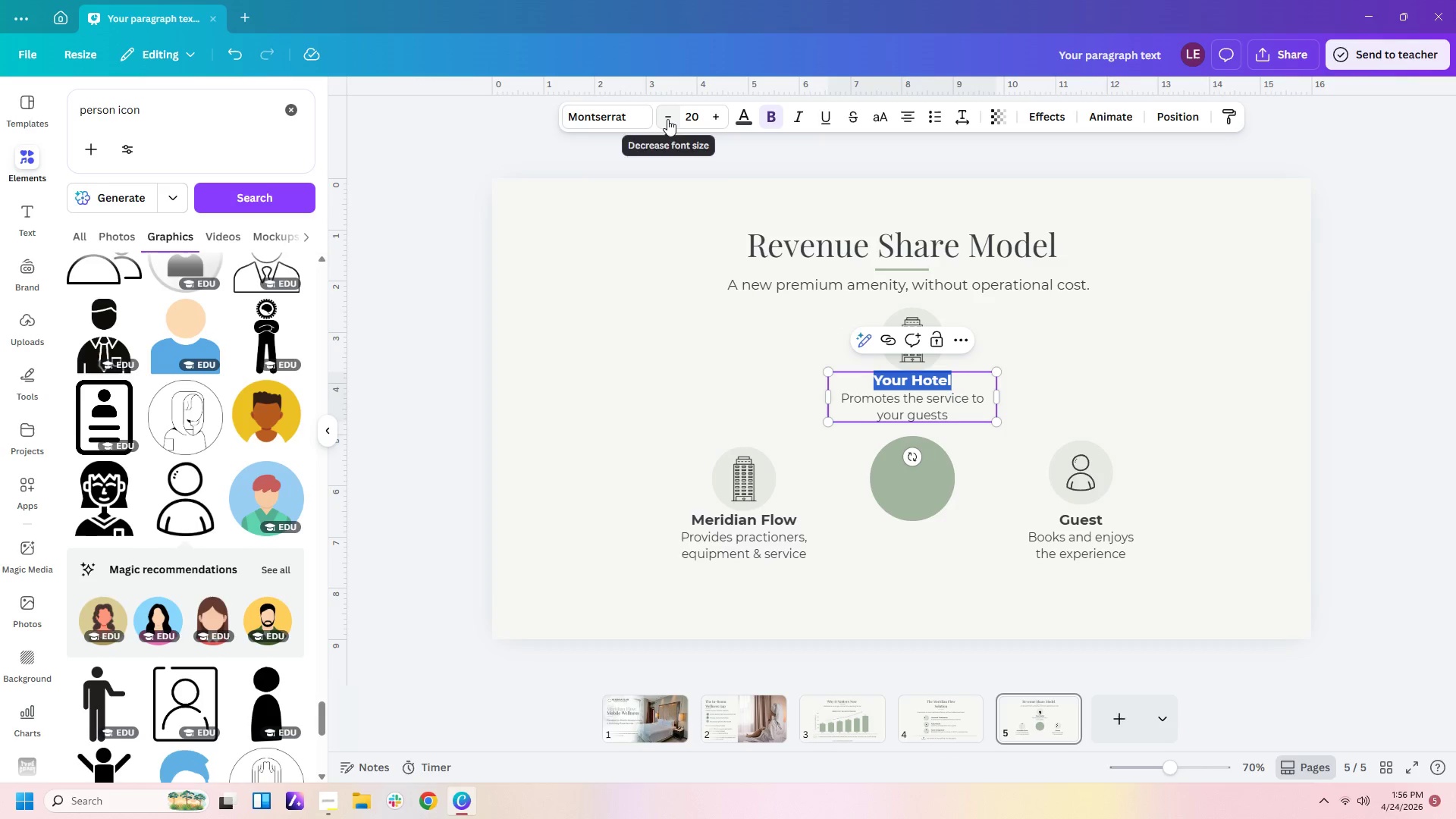 
double_click([667, 119])
 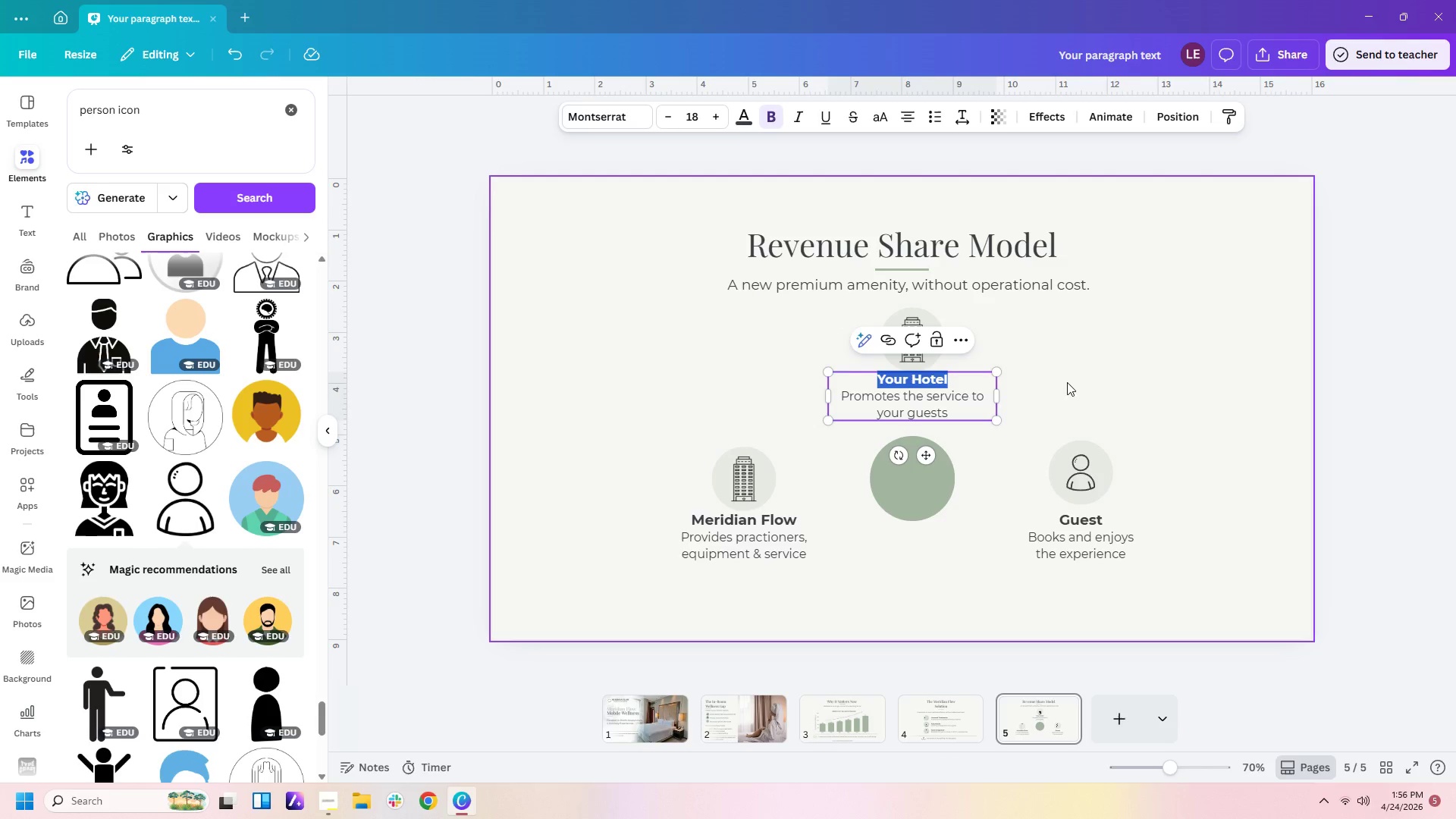 
left_click([957, 388])
 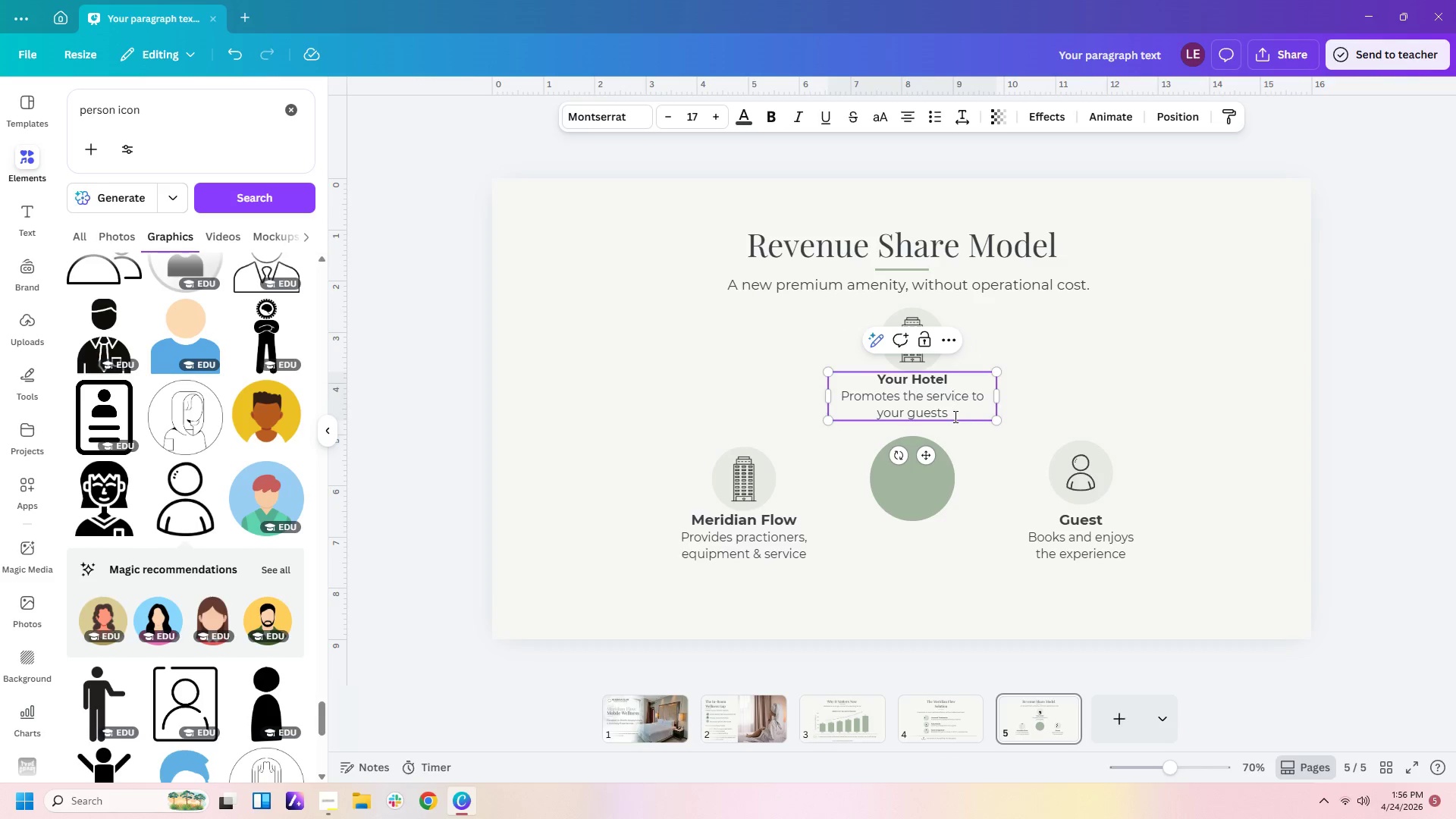 
left_click_drag(start_coordinate=[954, 416], to_coordinate=[842, 394])
 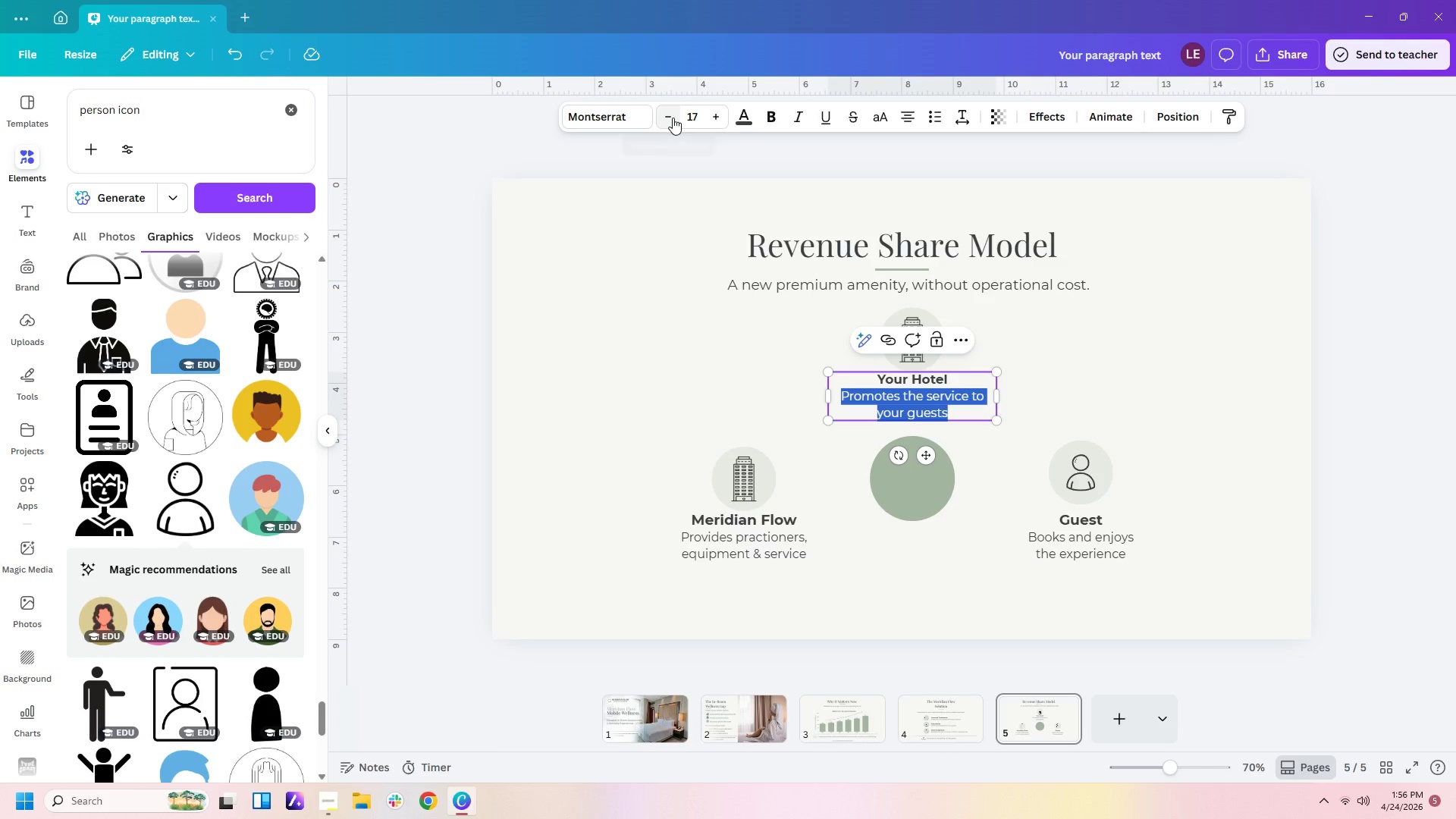 
double_click([673, 118])
 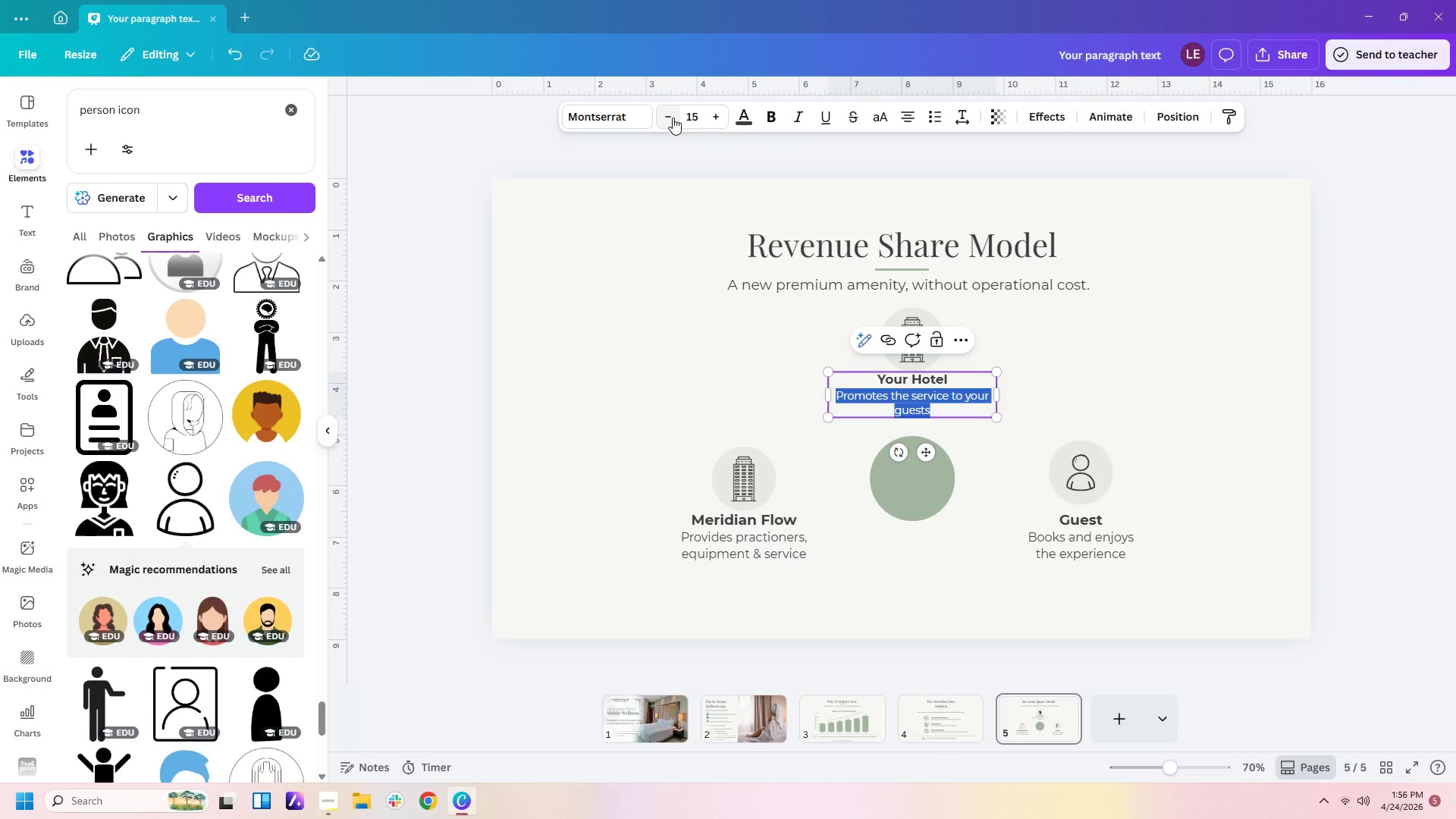 
left_click([673, 118])
 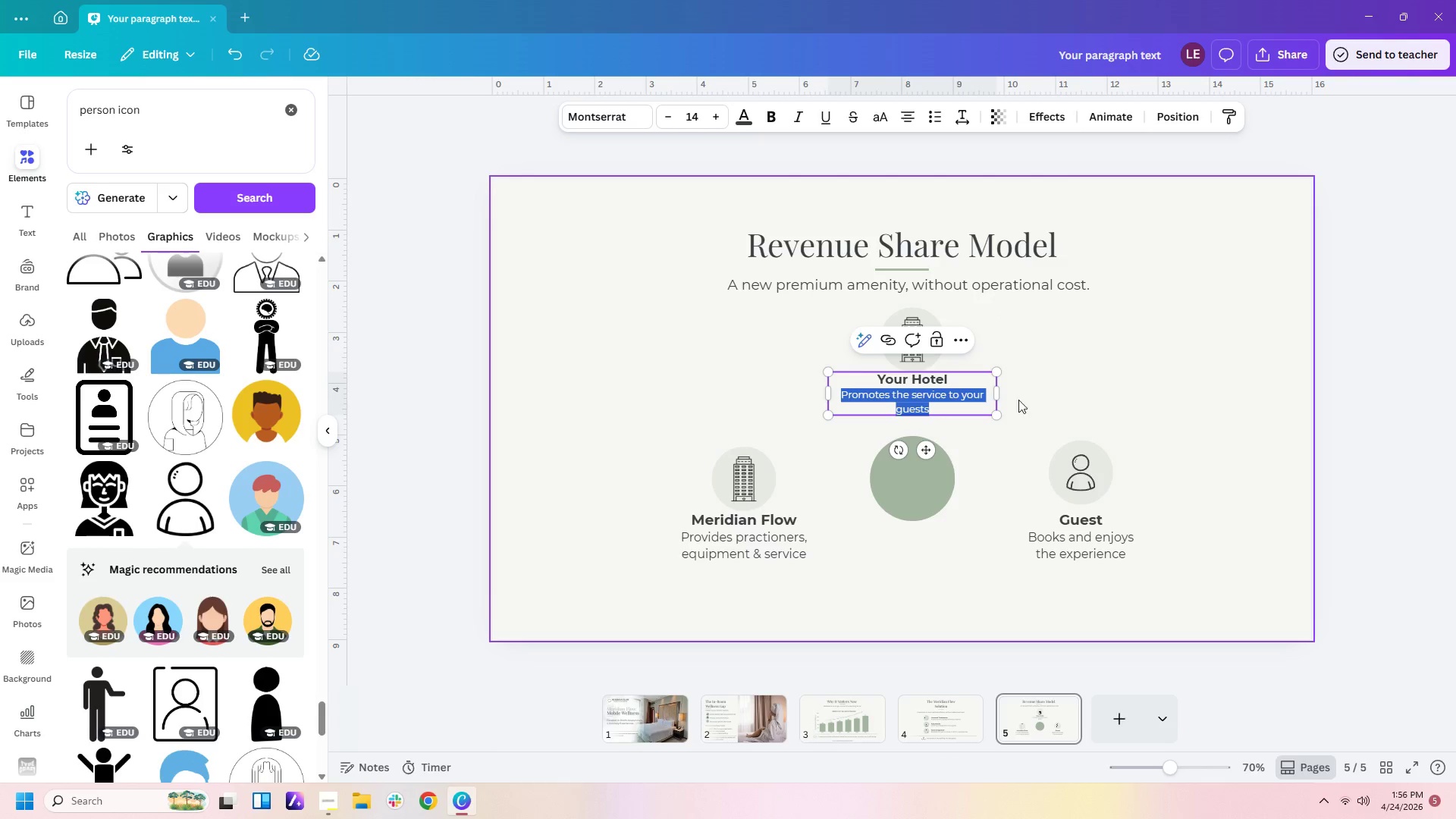 
left_click_drag(start_coordinate=[999, 397], to_coordinate=[949, 399])
 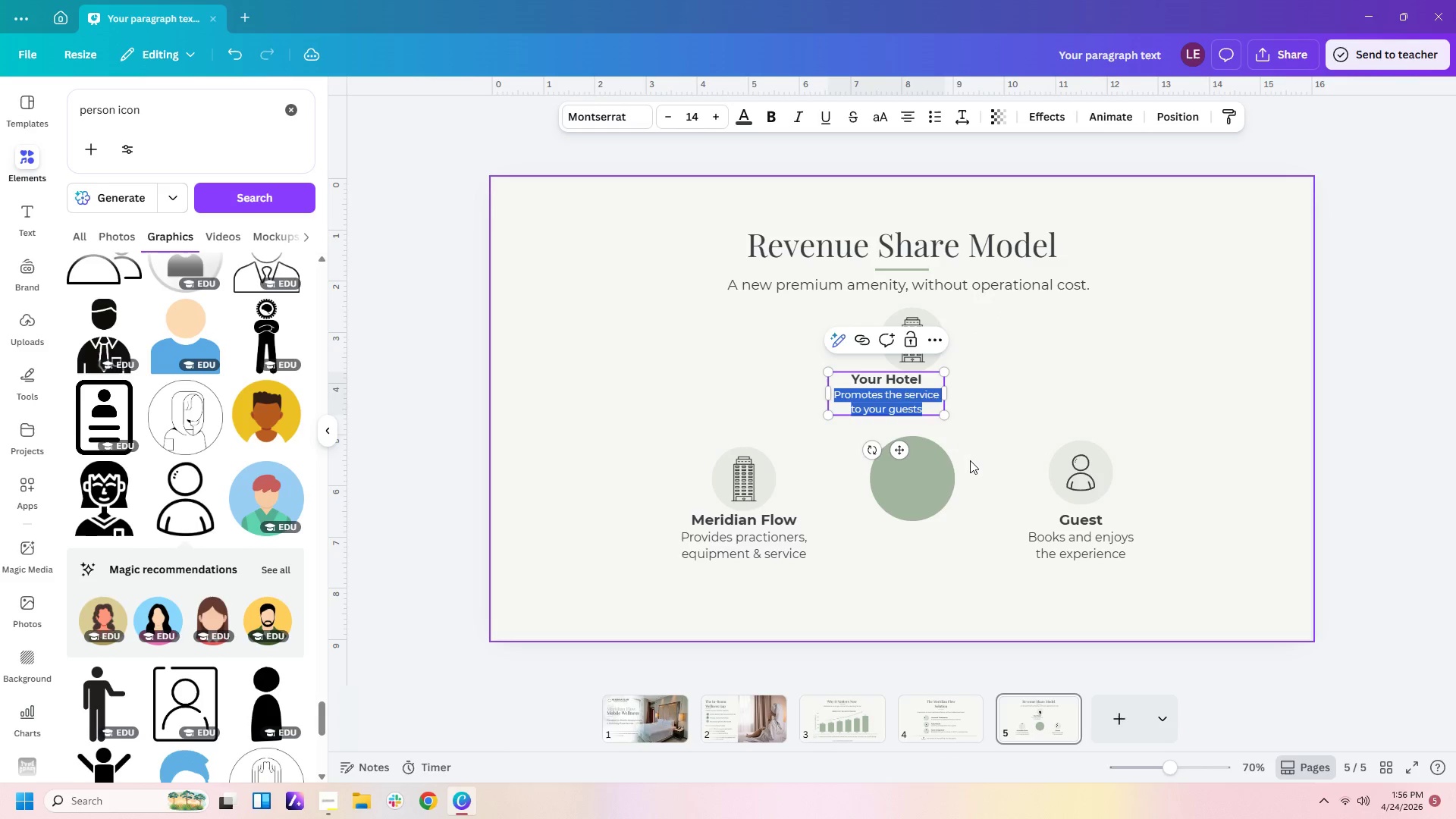 
left_click([970, 460])
 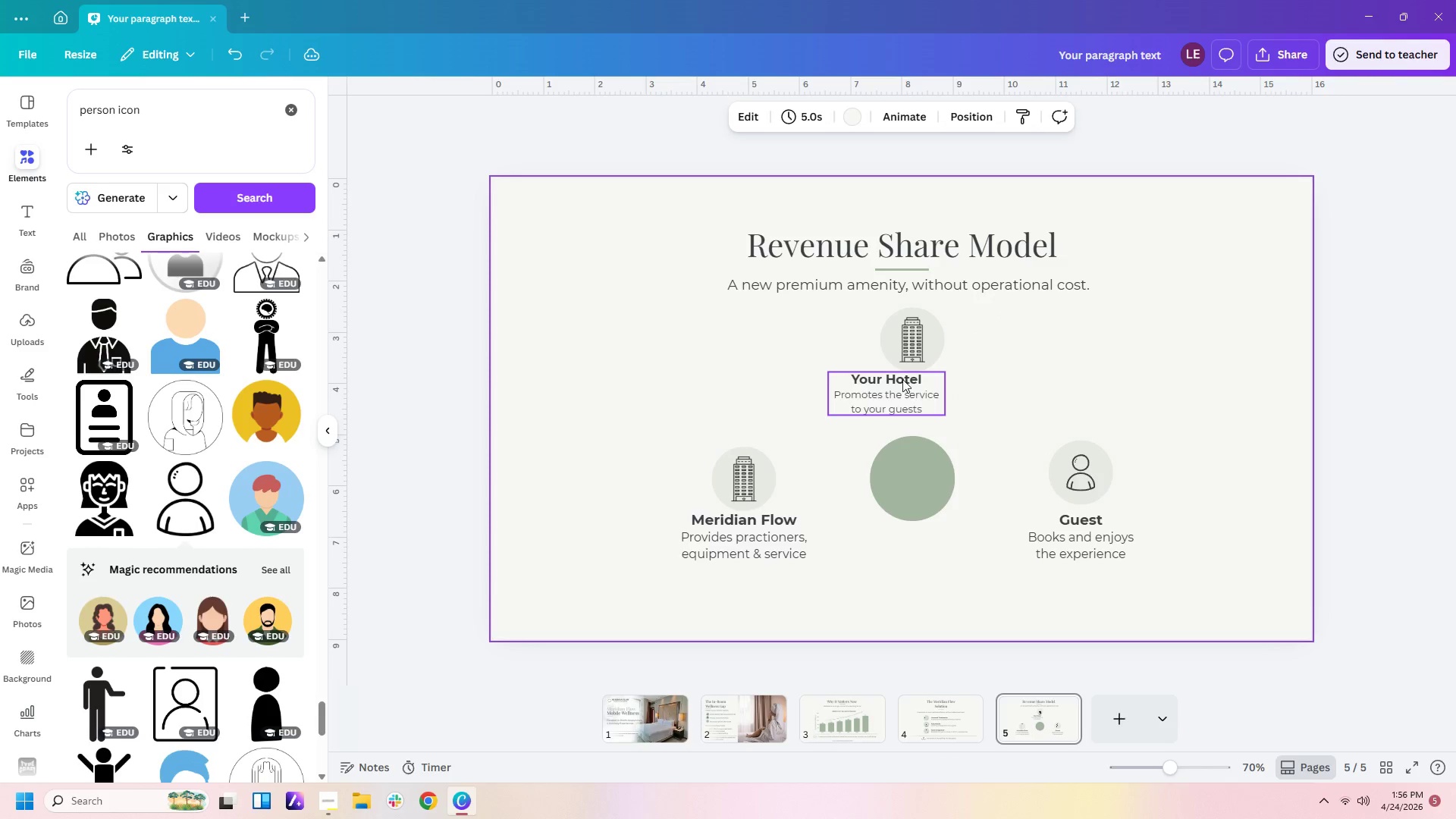 
left_click_drag(start_coordinate=[902, 379], to_coordinate=[930, 379])
 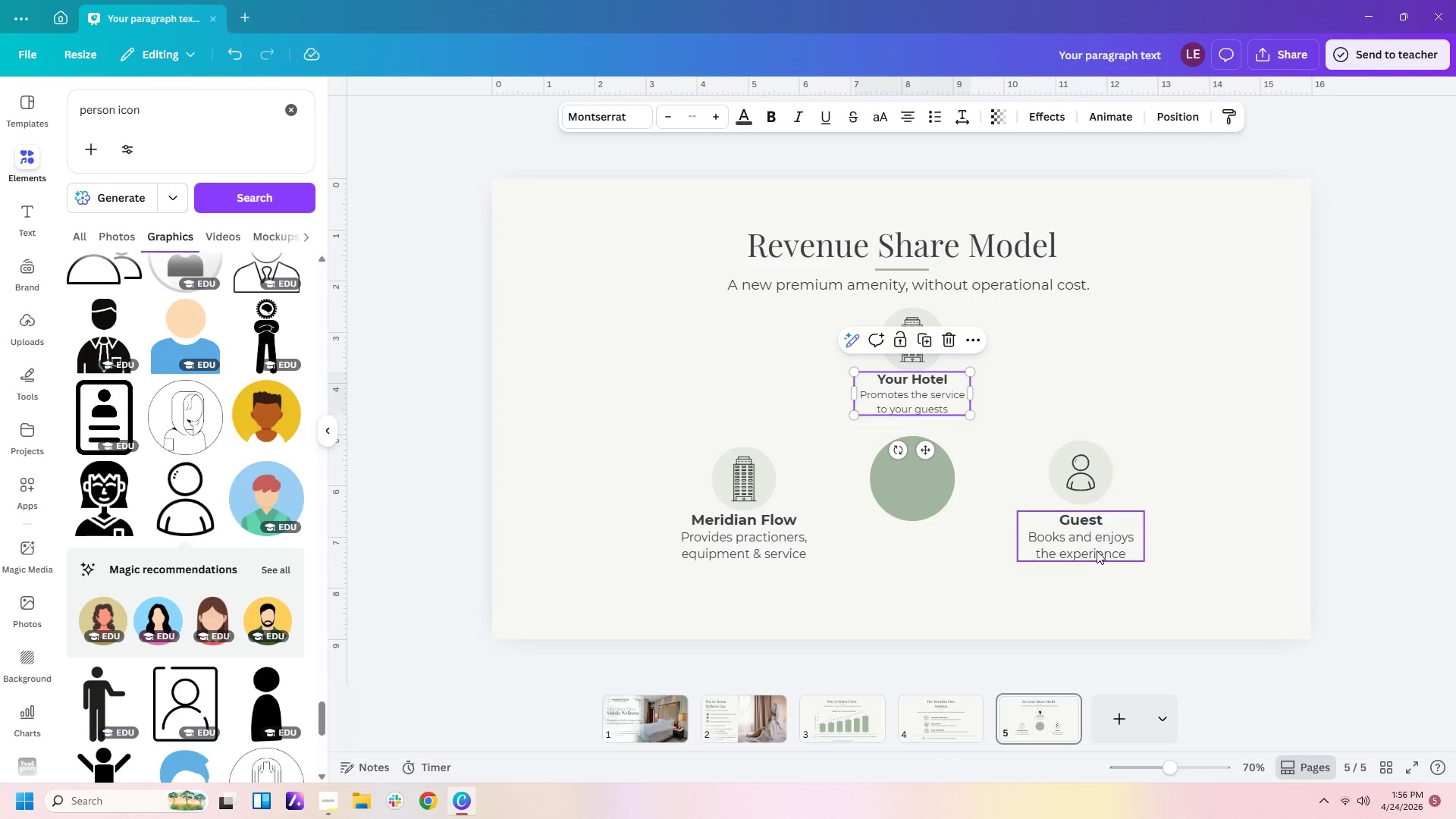 
left_click([1097, 551])
 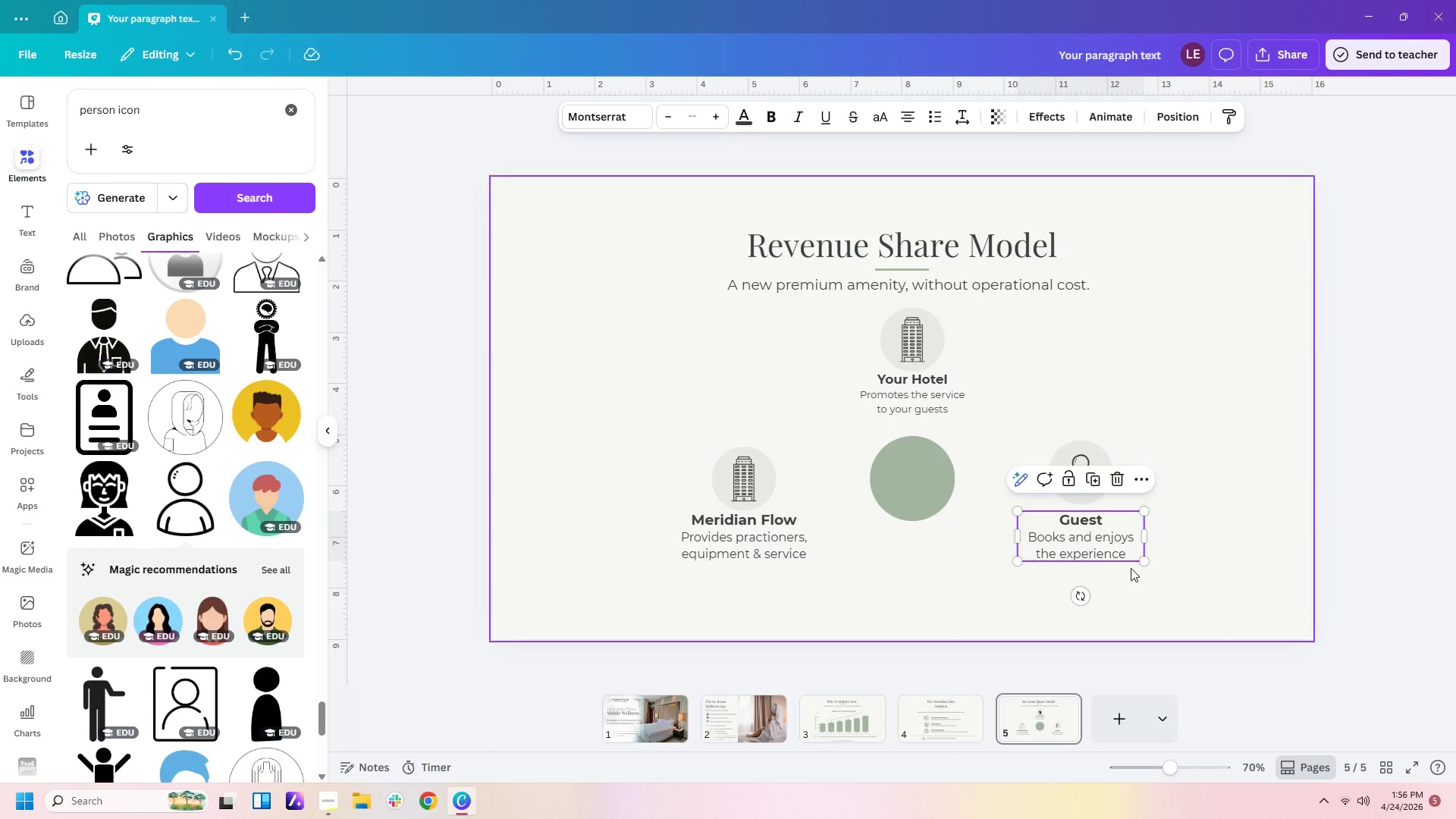 
left_click([1103, 511])
 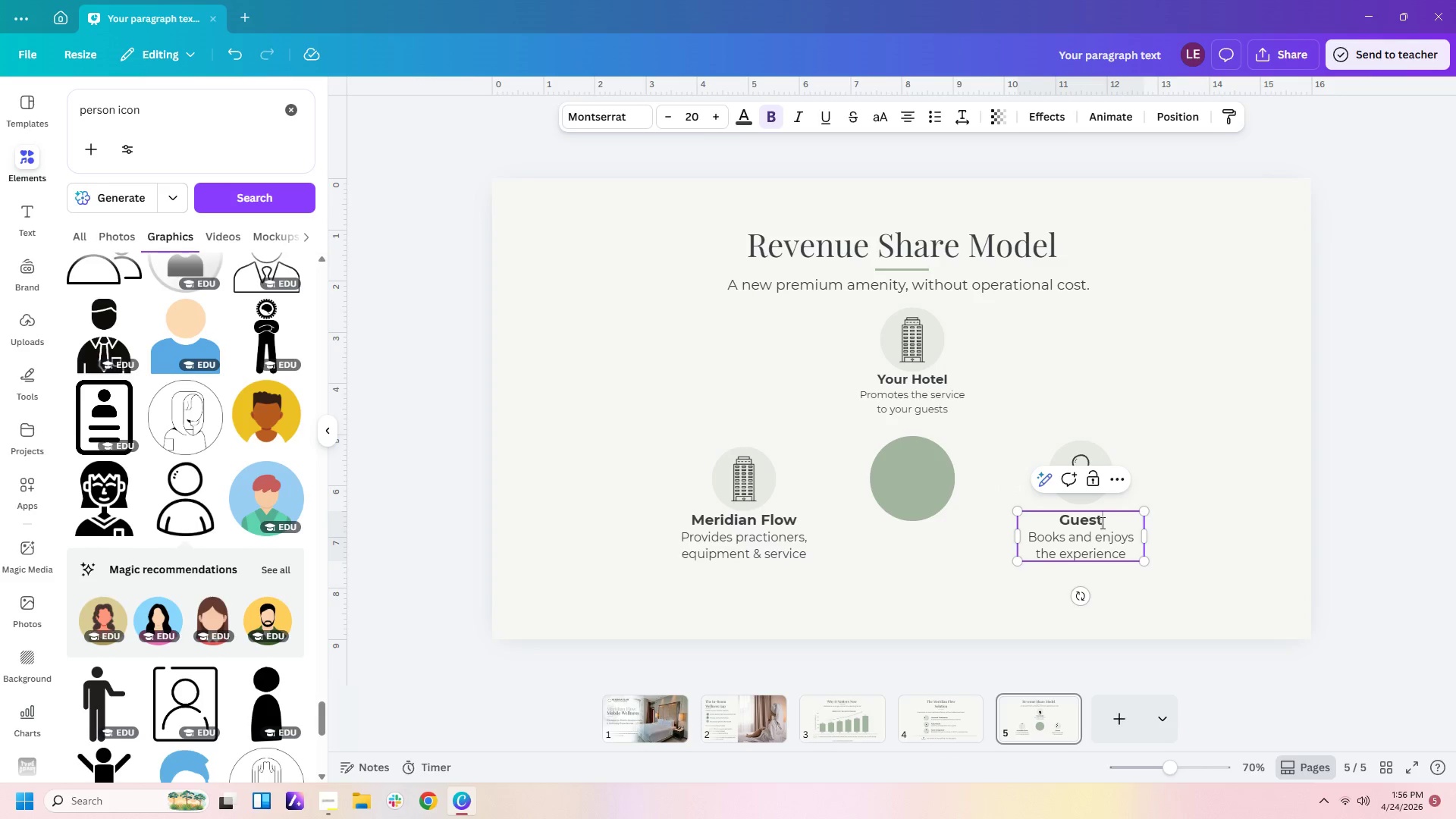 
left_click_drag(start_coordinate=[1101, 522], to_coordinate=[1062, 522])
 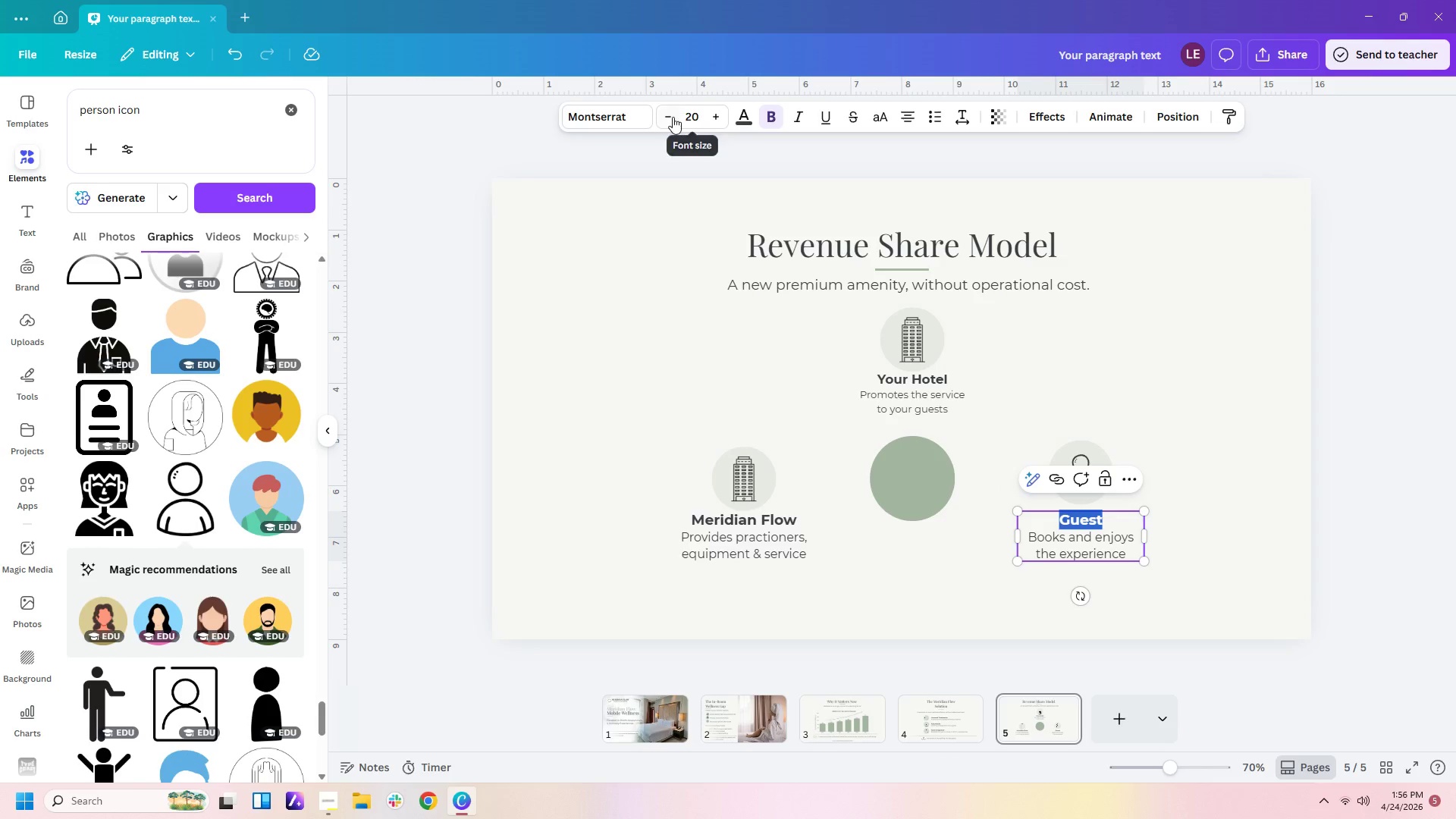 
double_click([671, 117])
 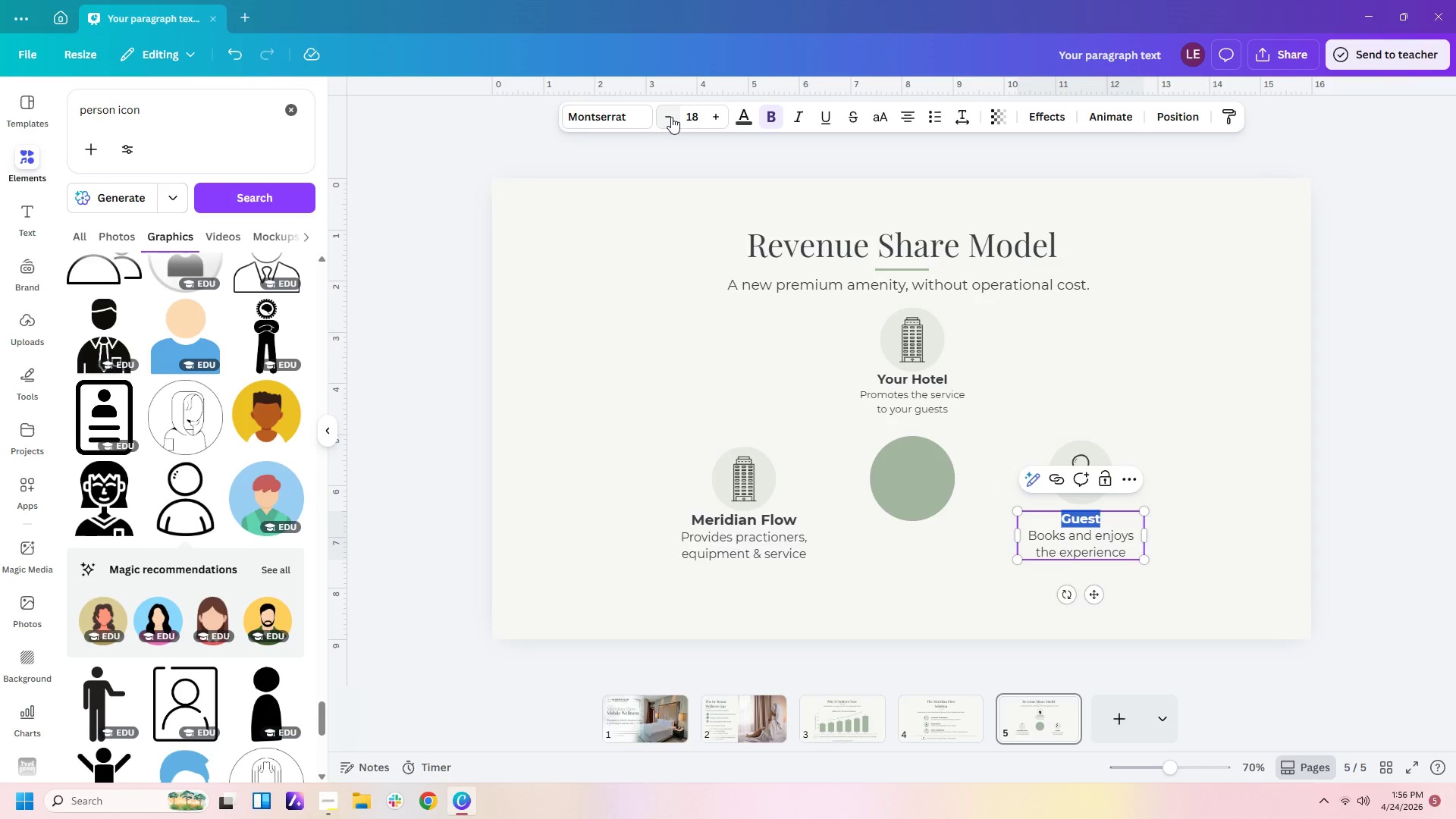 
triple_click([671, 117])
 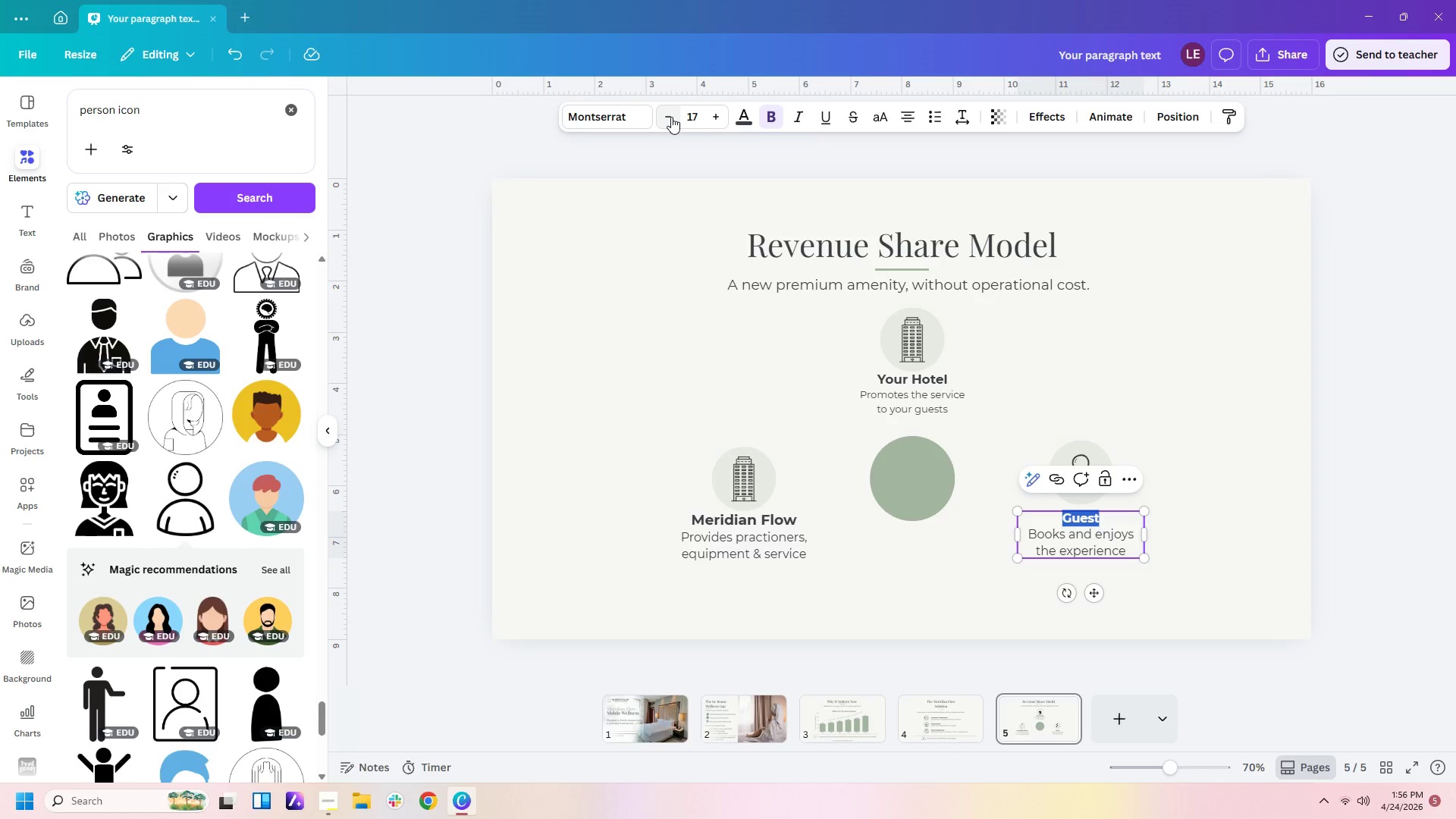 
left_click([671, 117])
 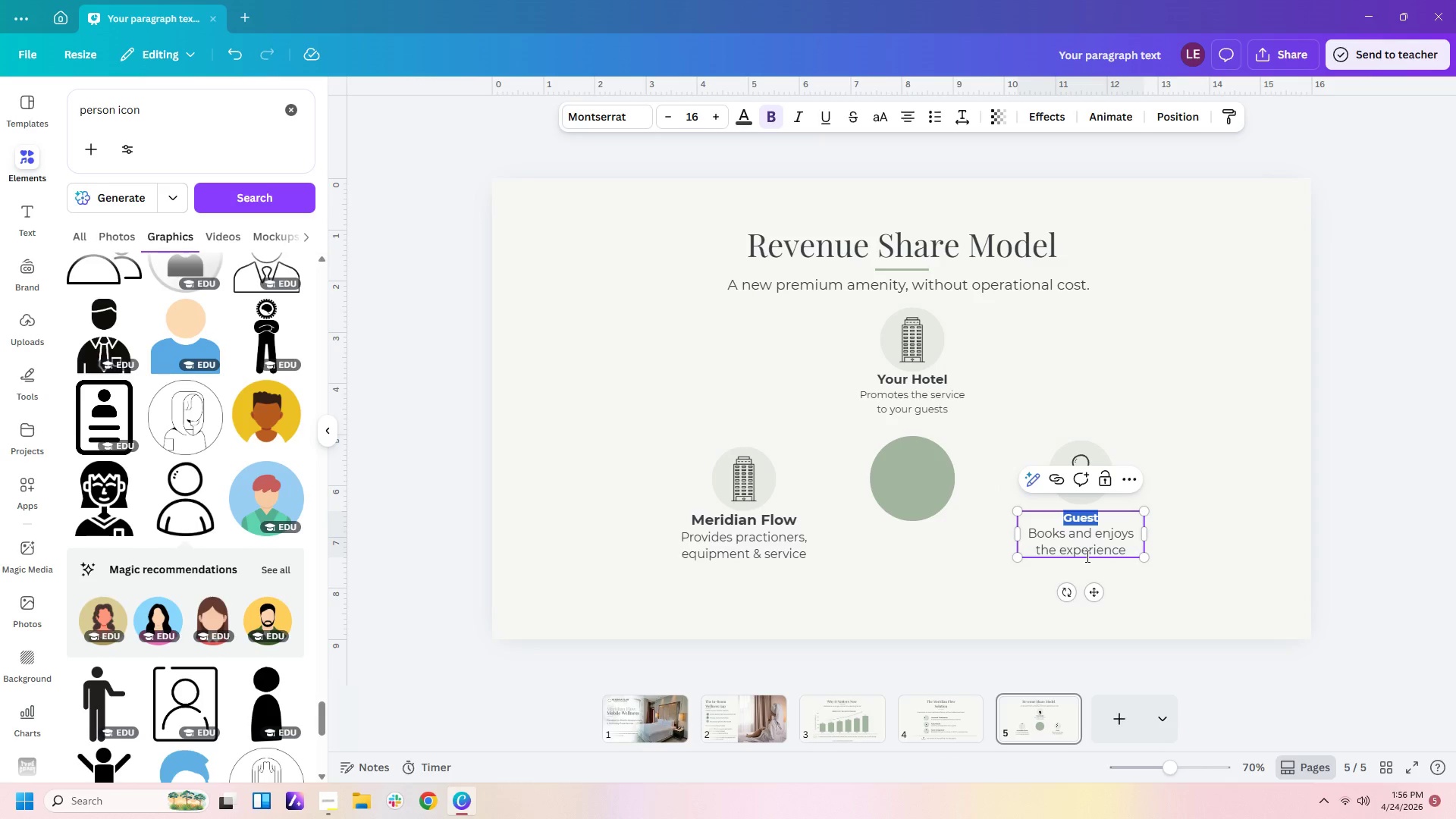 
left_click([1086, 556])
 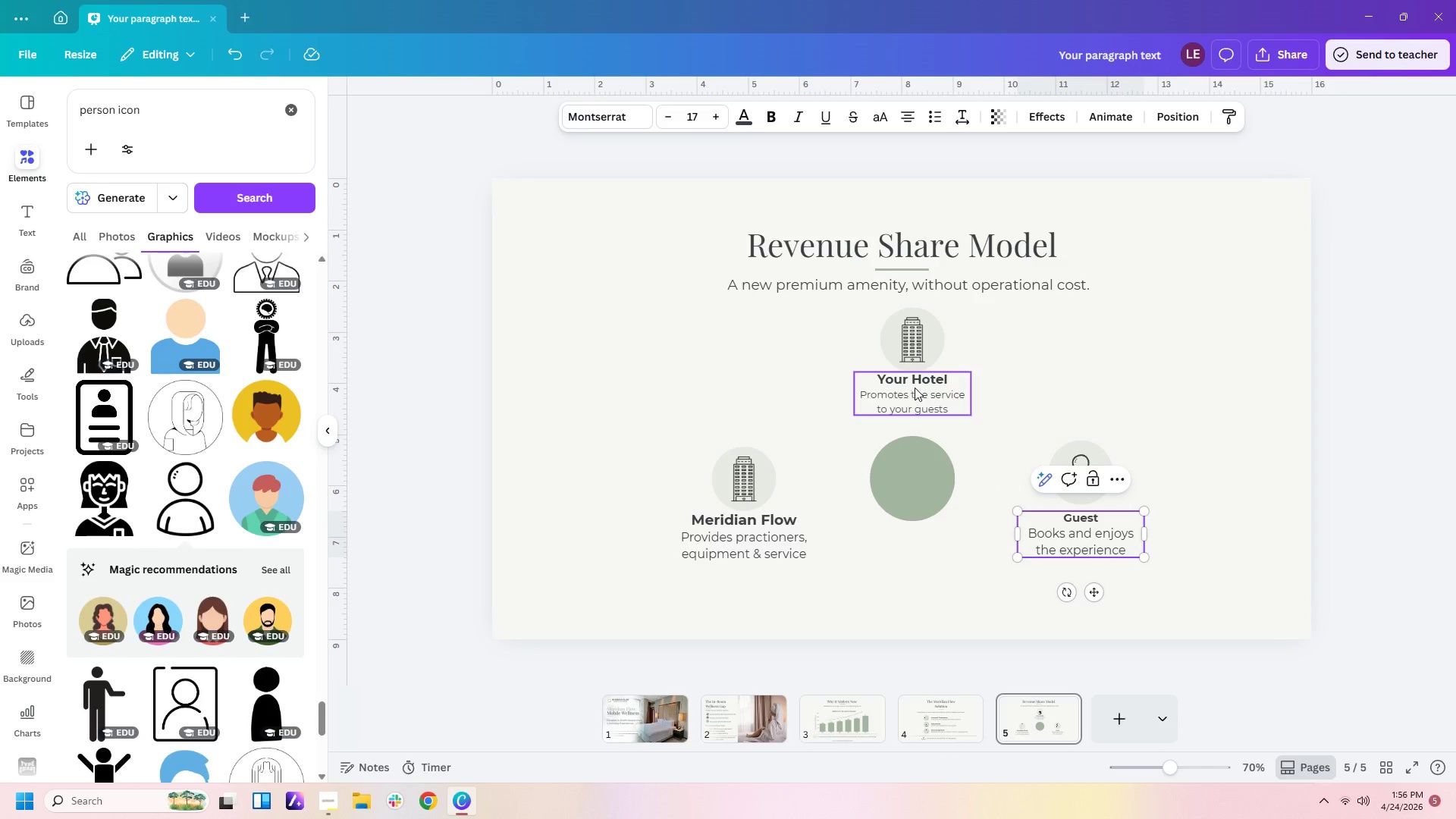 
left_click([909, 375])
 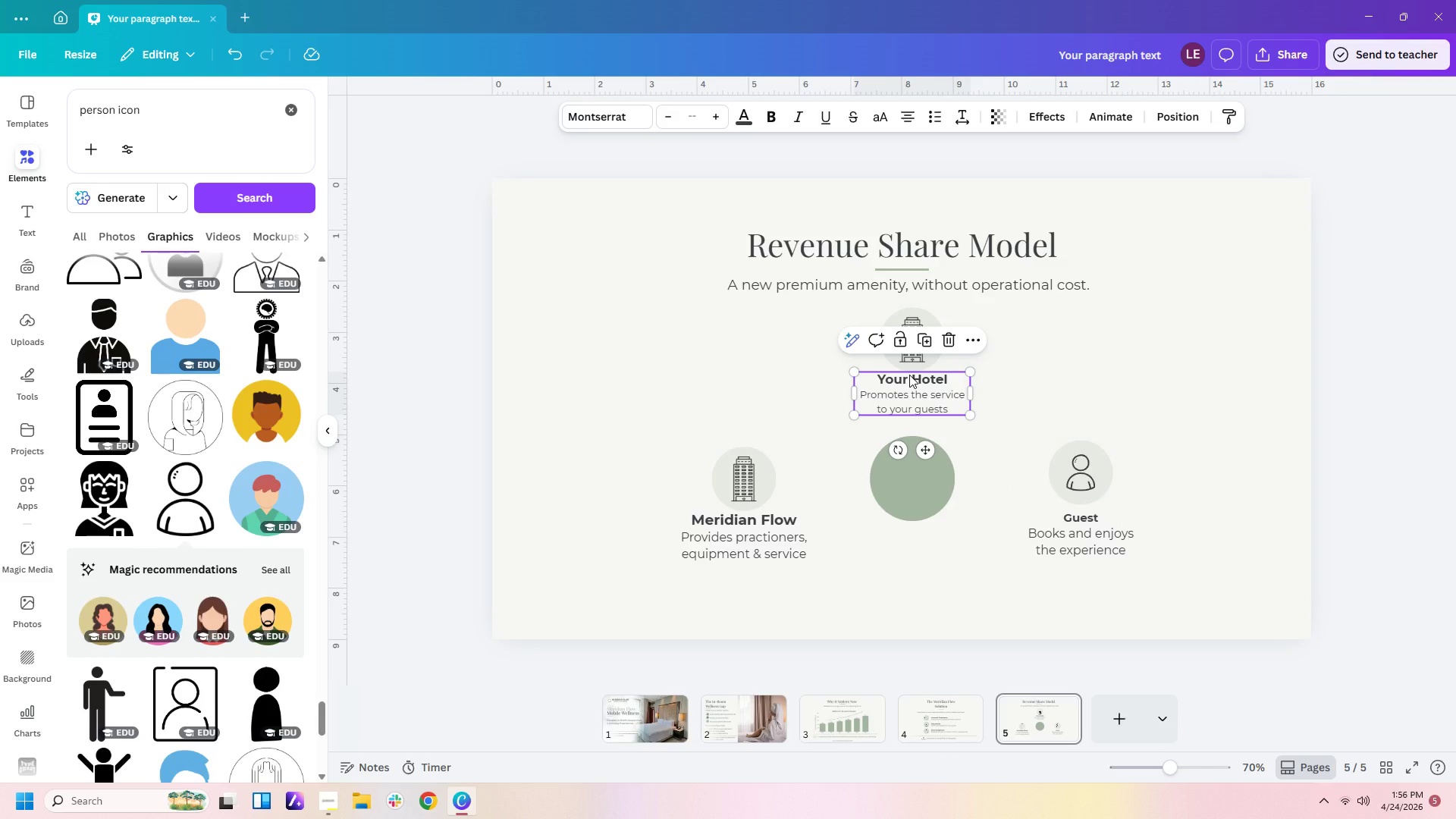 
left_click([909, 375])
 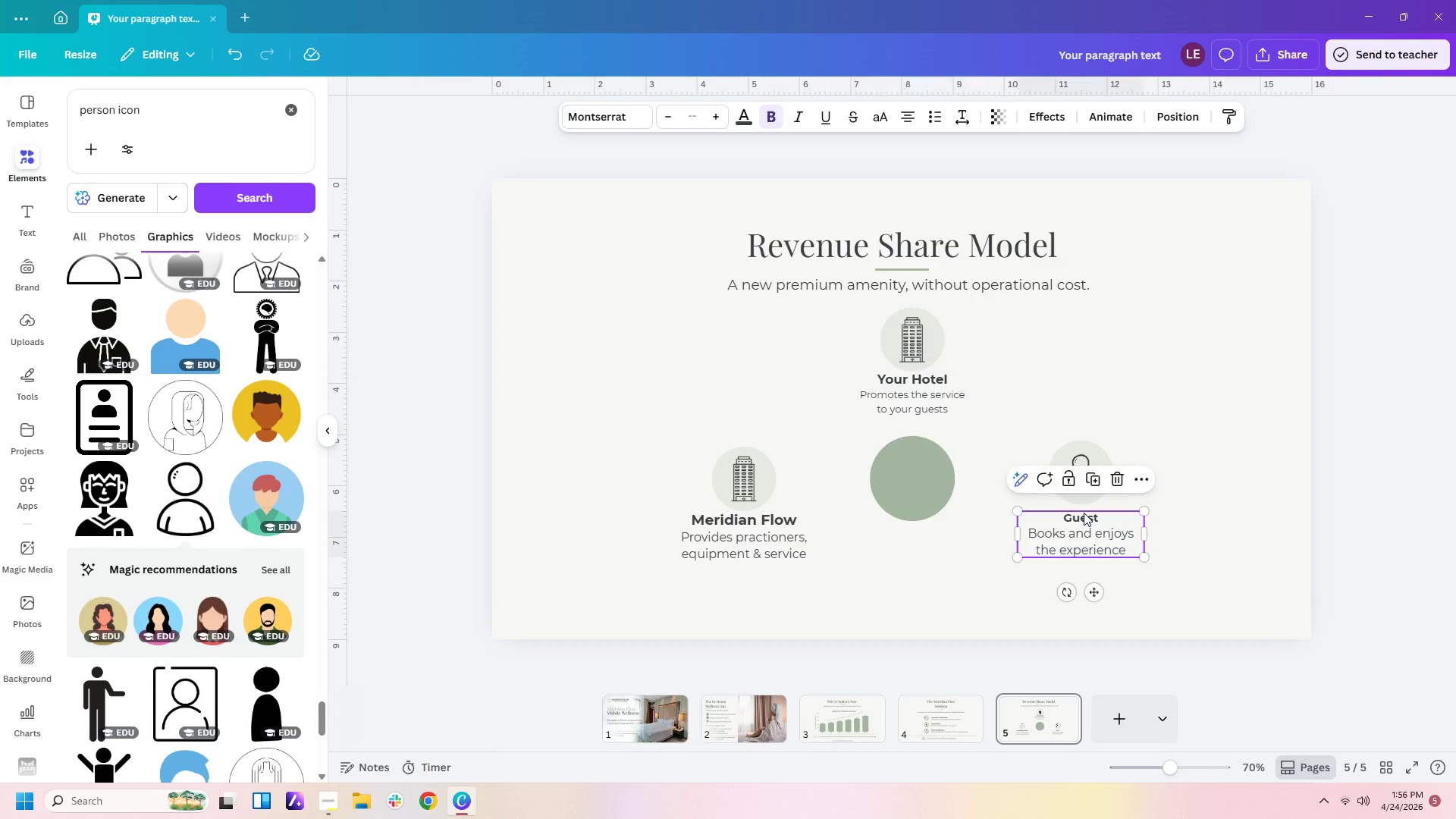 
double_click([1097, 516])
 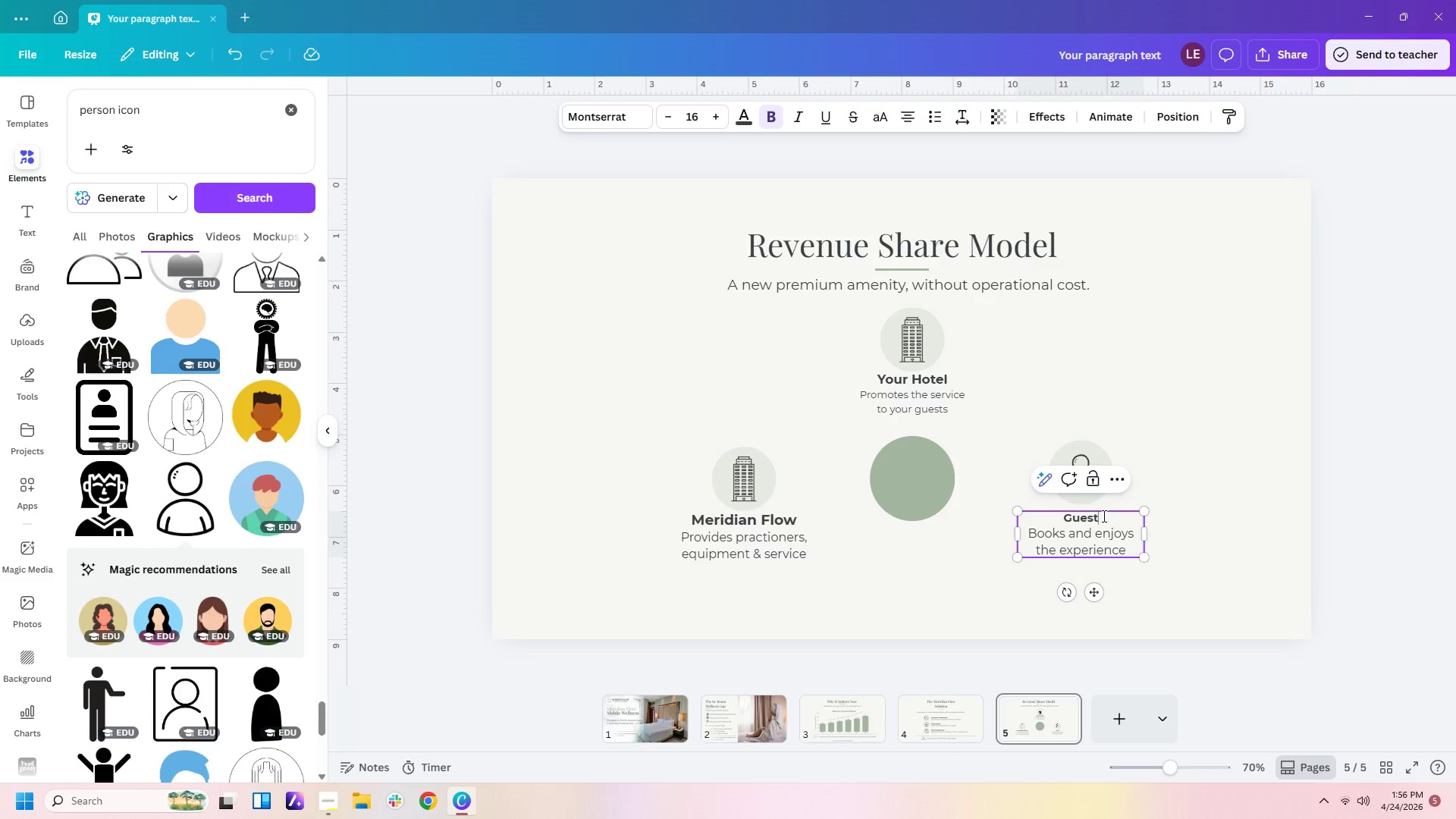 
left_click_drag(start_coordinate=[1103, 516], to_coordinate=[1058, 513])
 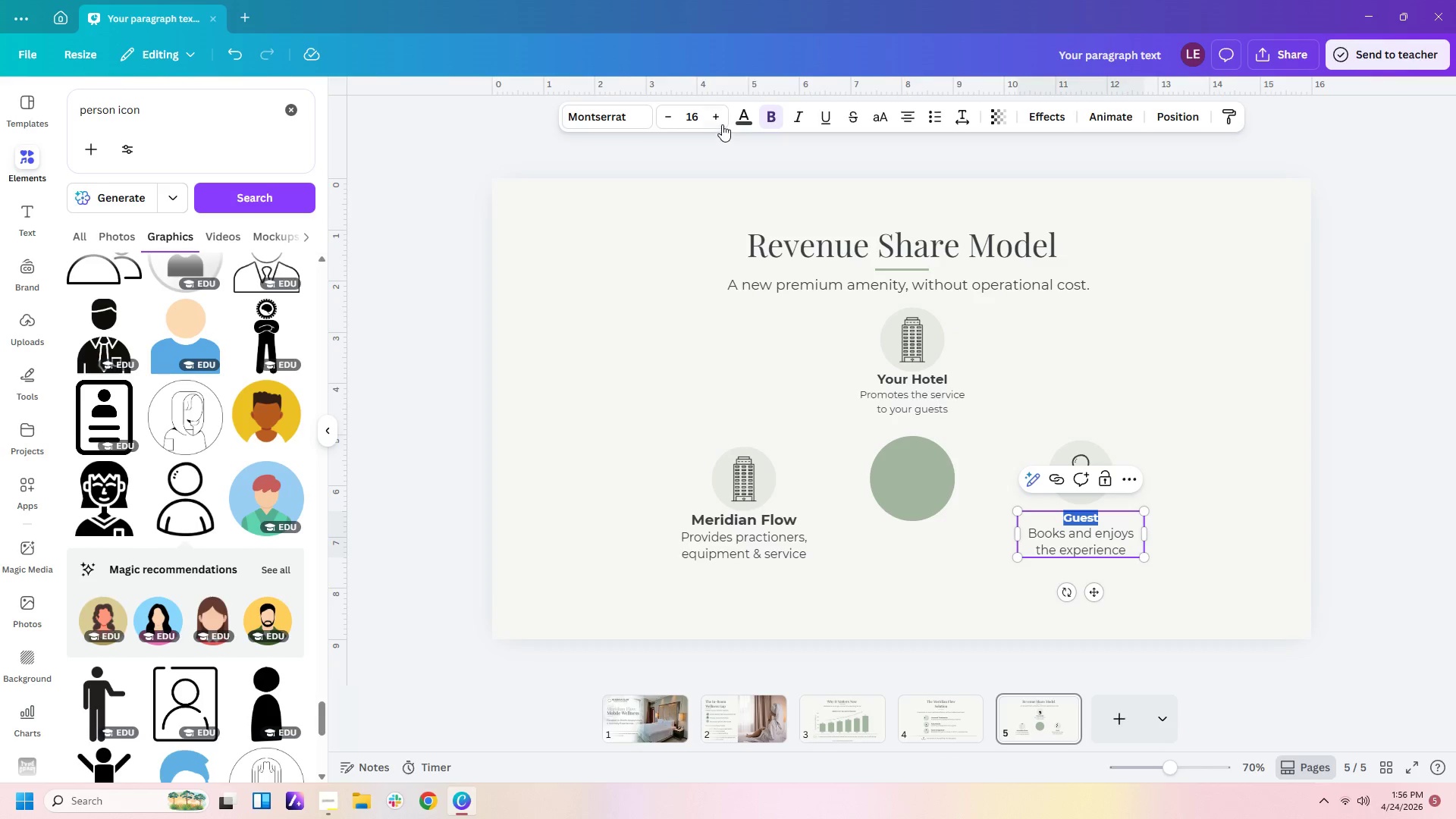 
double_click([721, 121])
 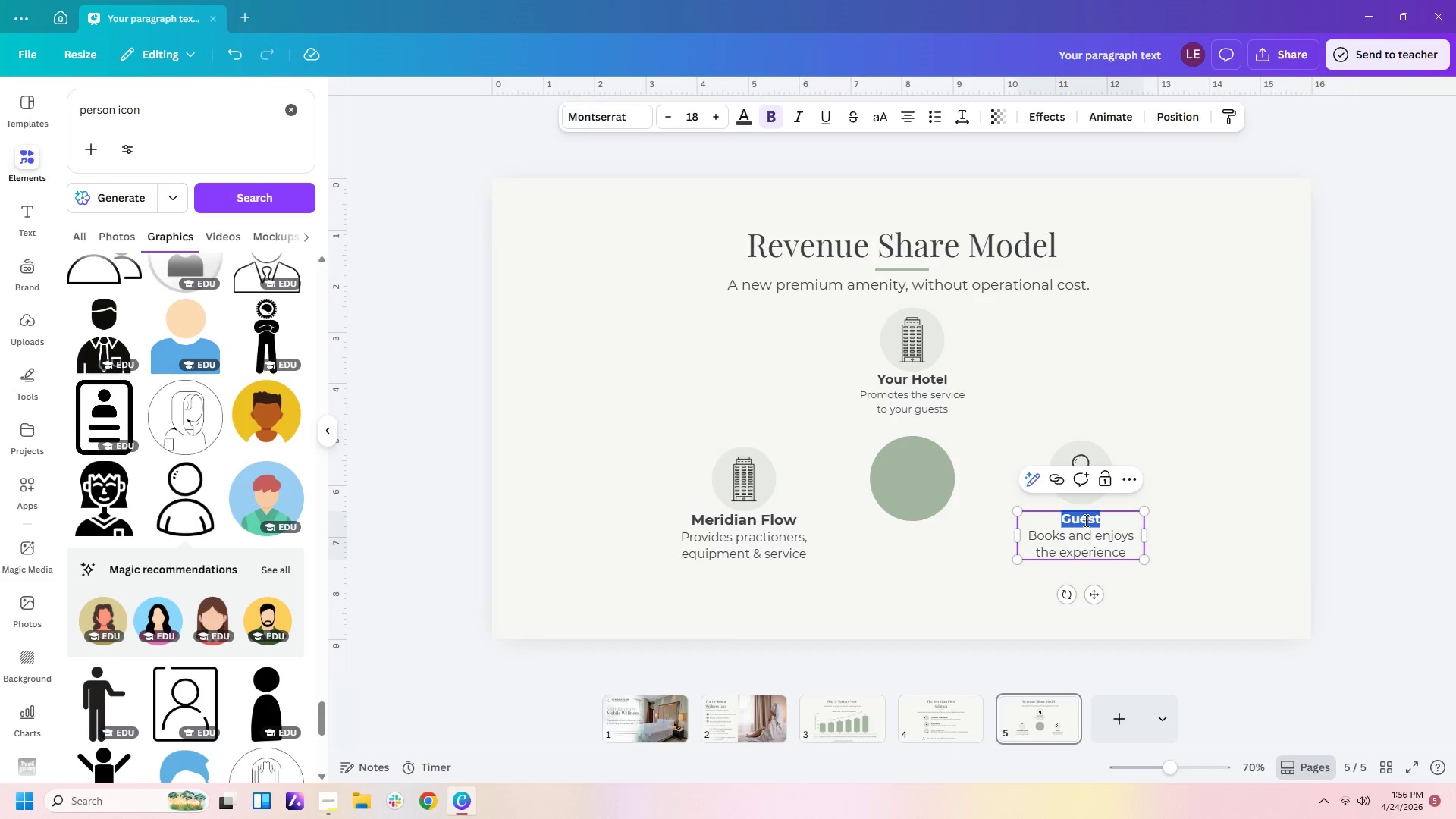 
left_click([1090, 535])
 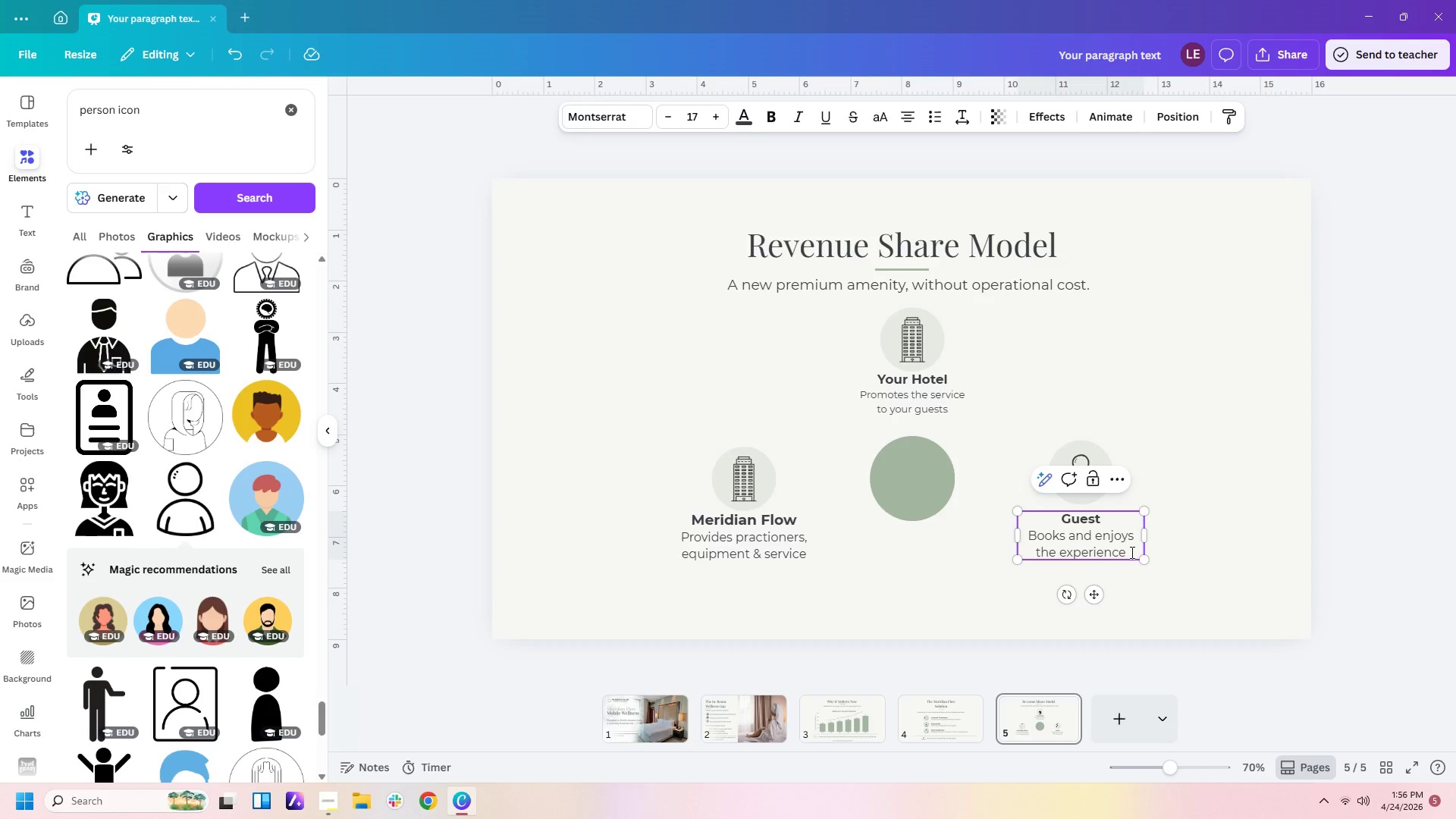 
left_click_drag(start_coordinate=[1131, 552], to_coordinate=[1028, 527])
 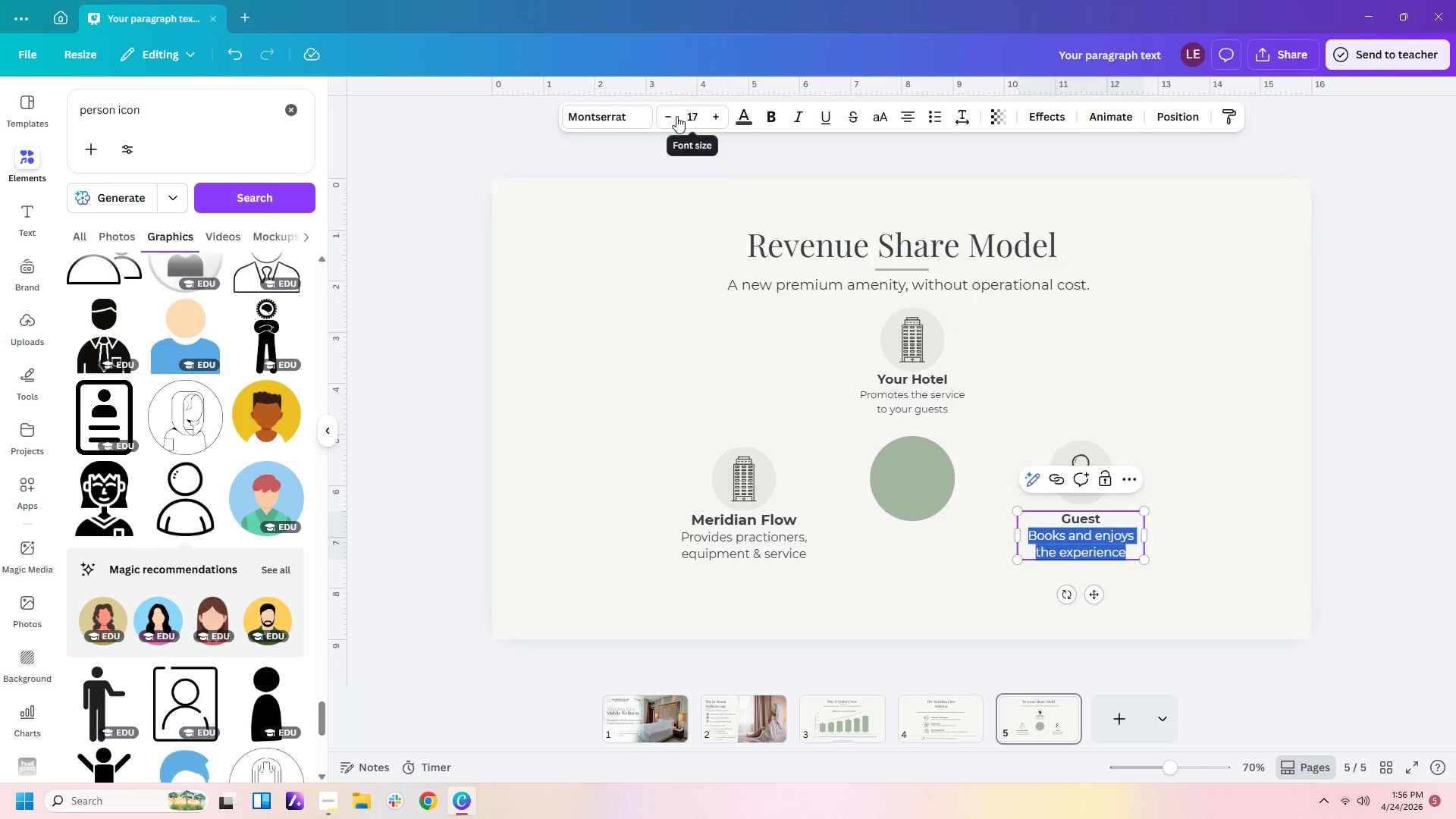 
double_click([676, 116])
 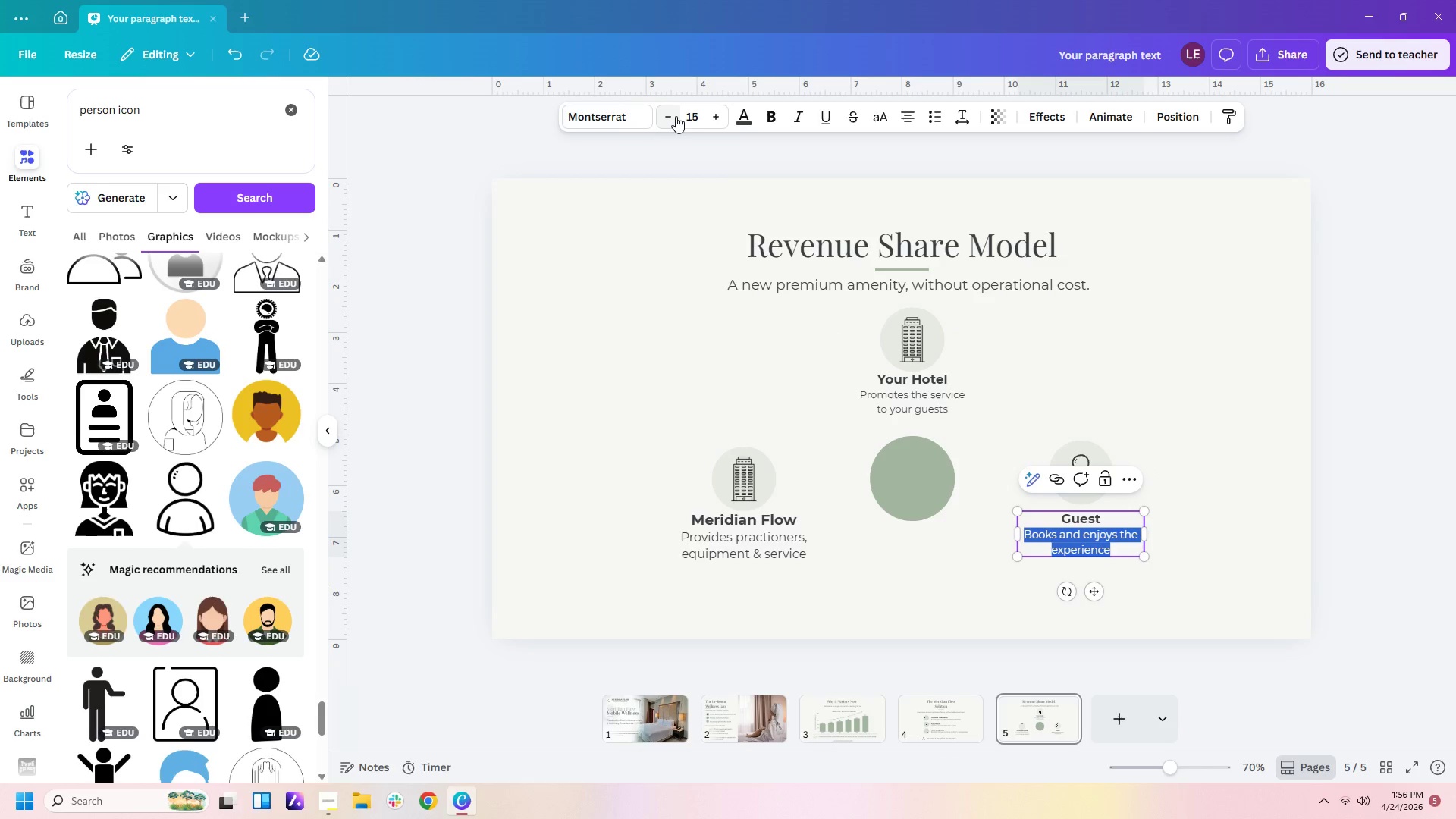 
triple_click([676, 116])
 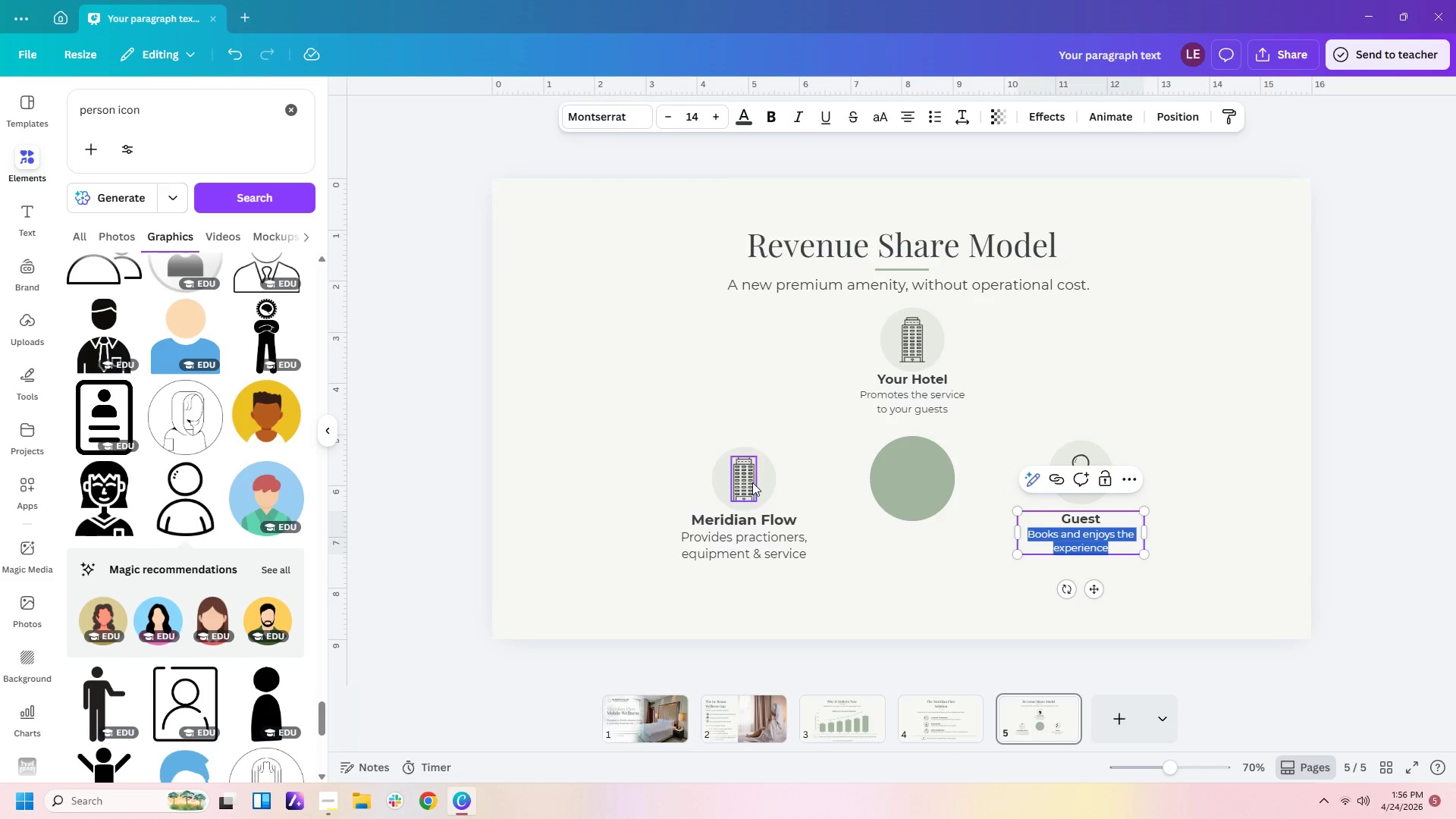 
left_click([762, 520])
 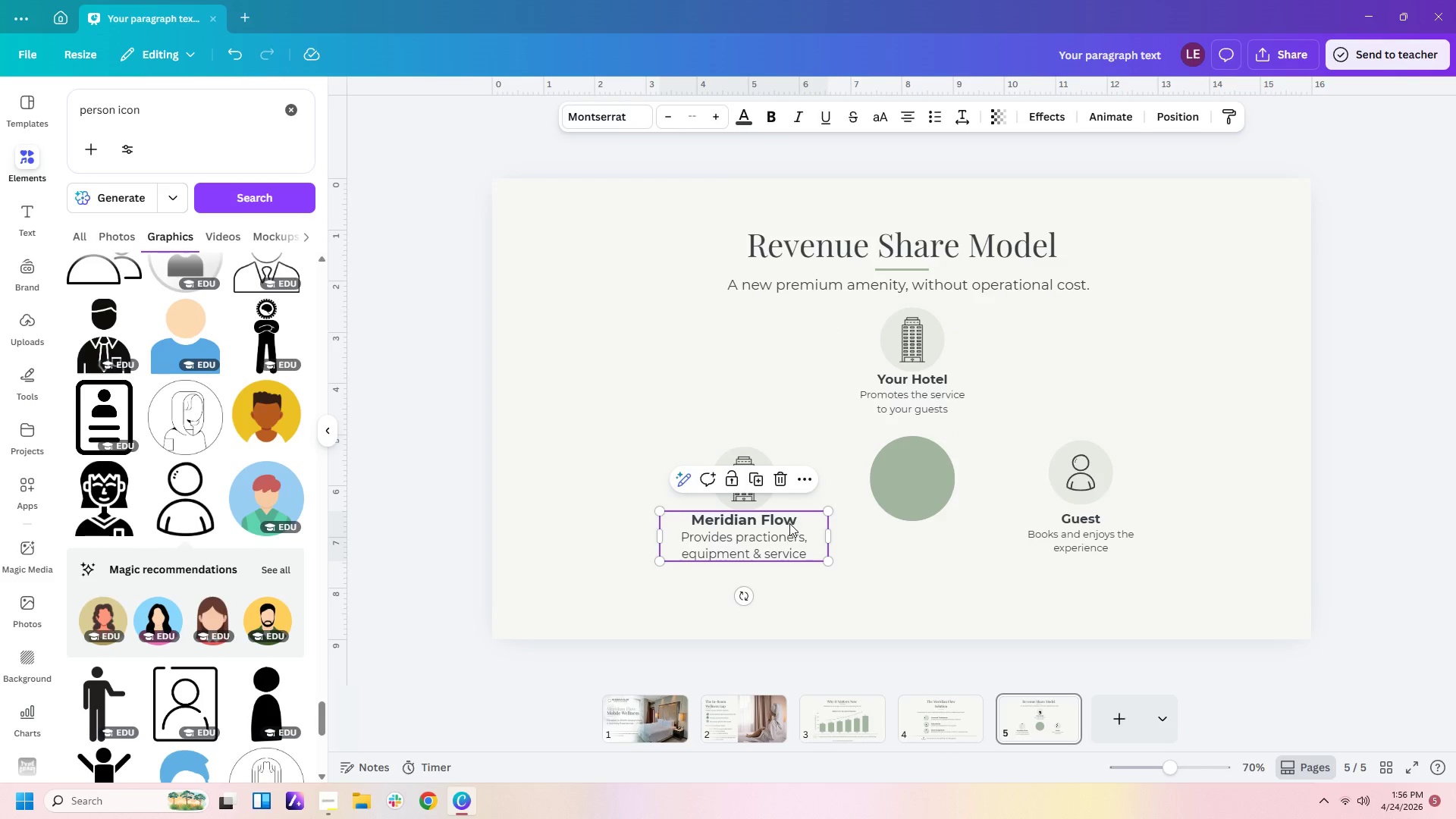 
left_click([789, 523])
 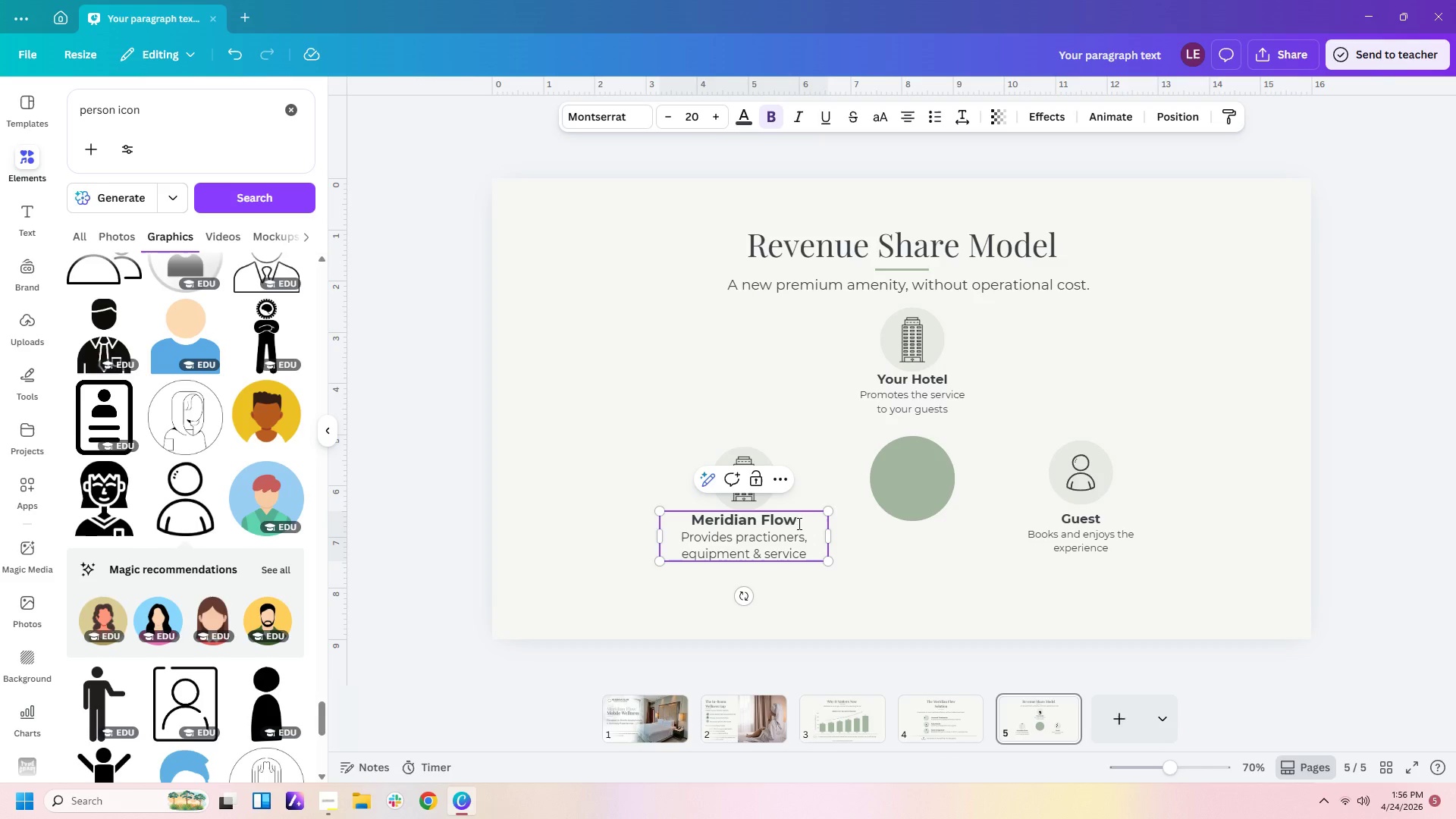 
left_click_drag(start_coordinate=[799, 523], to_coordinate=[698, 517])
 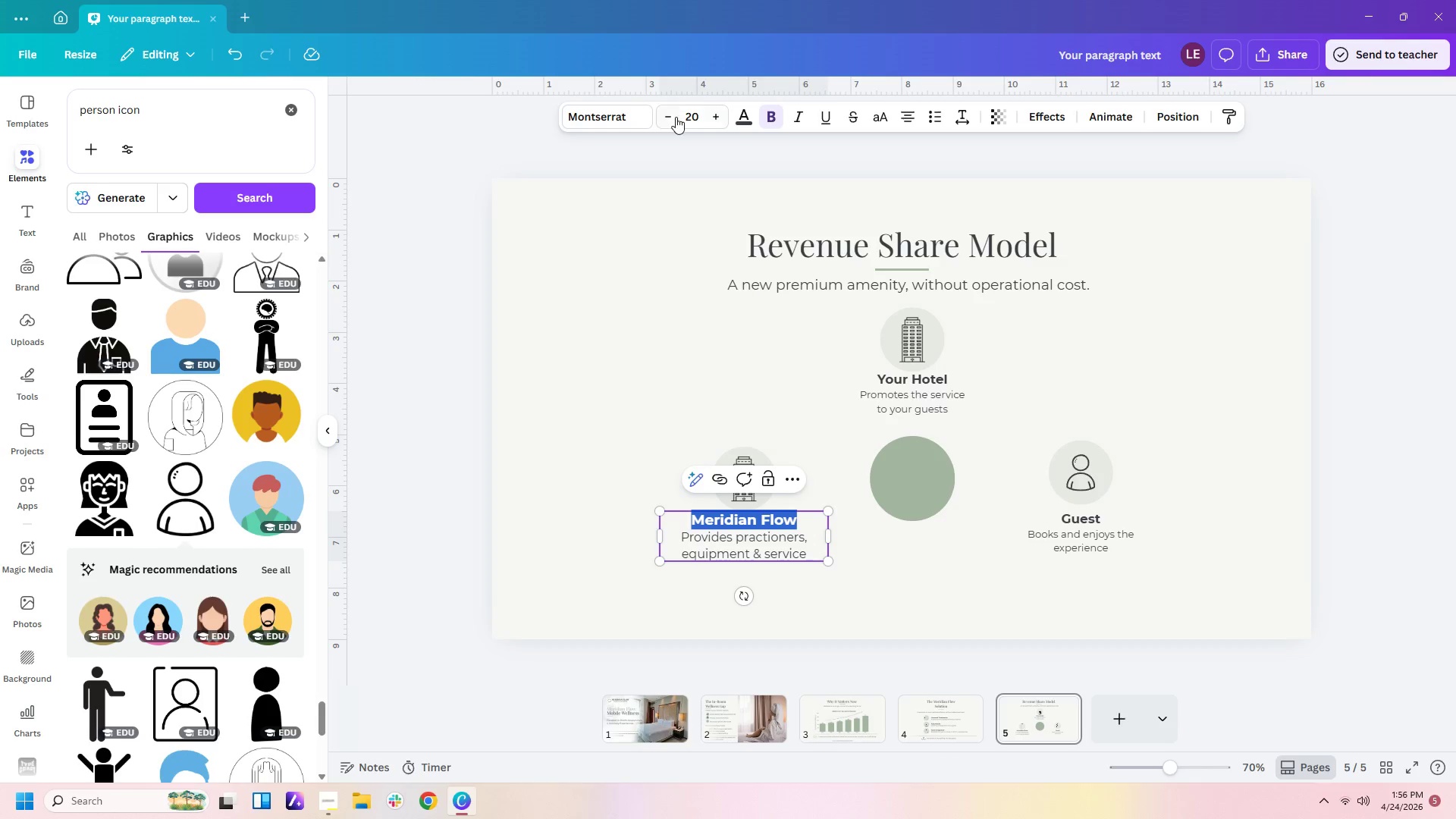 
double_click([673, 117])
 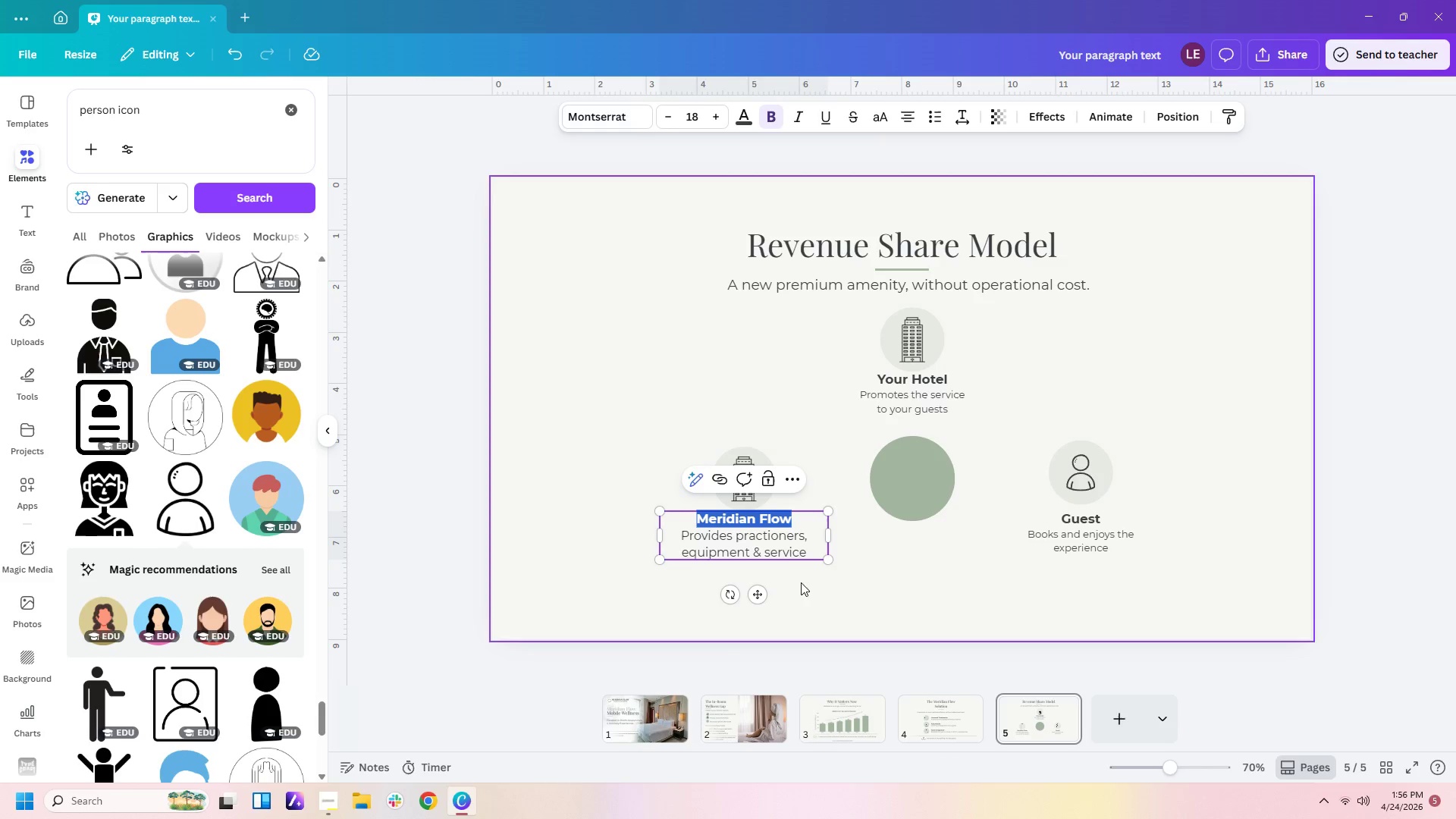 
left_click([783, 545])
 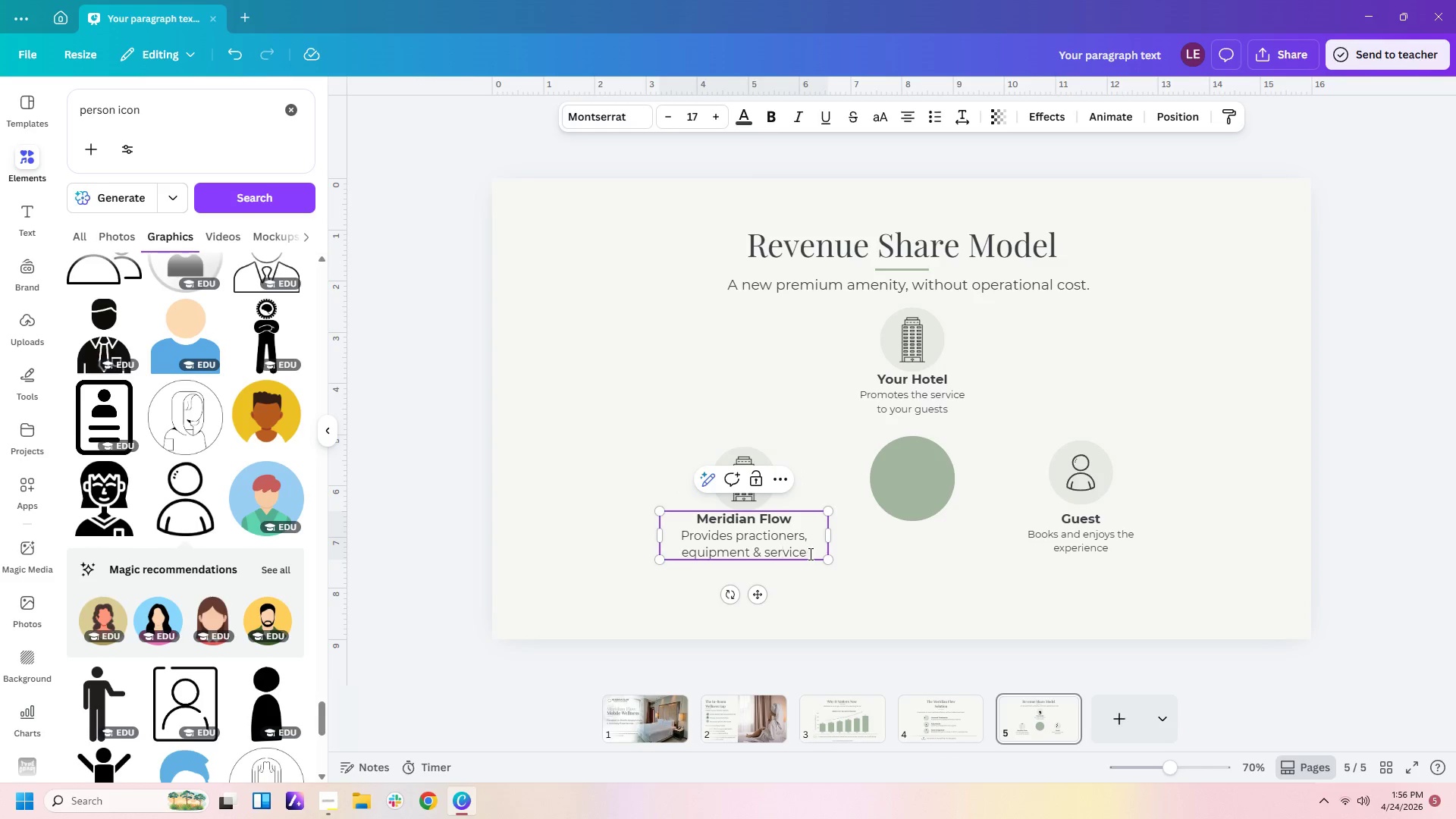 
left_click_drag(start_coordinate=[809, 554], to_coordinate=[675, 541])
 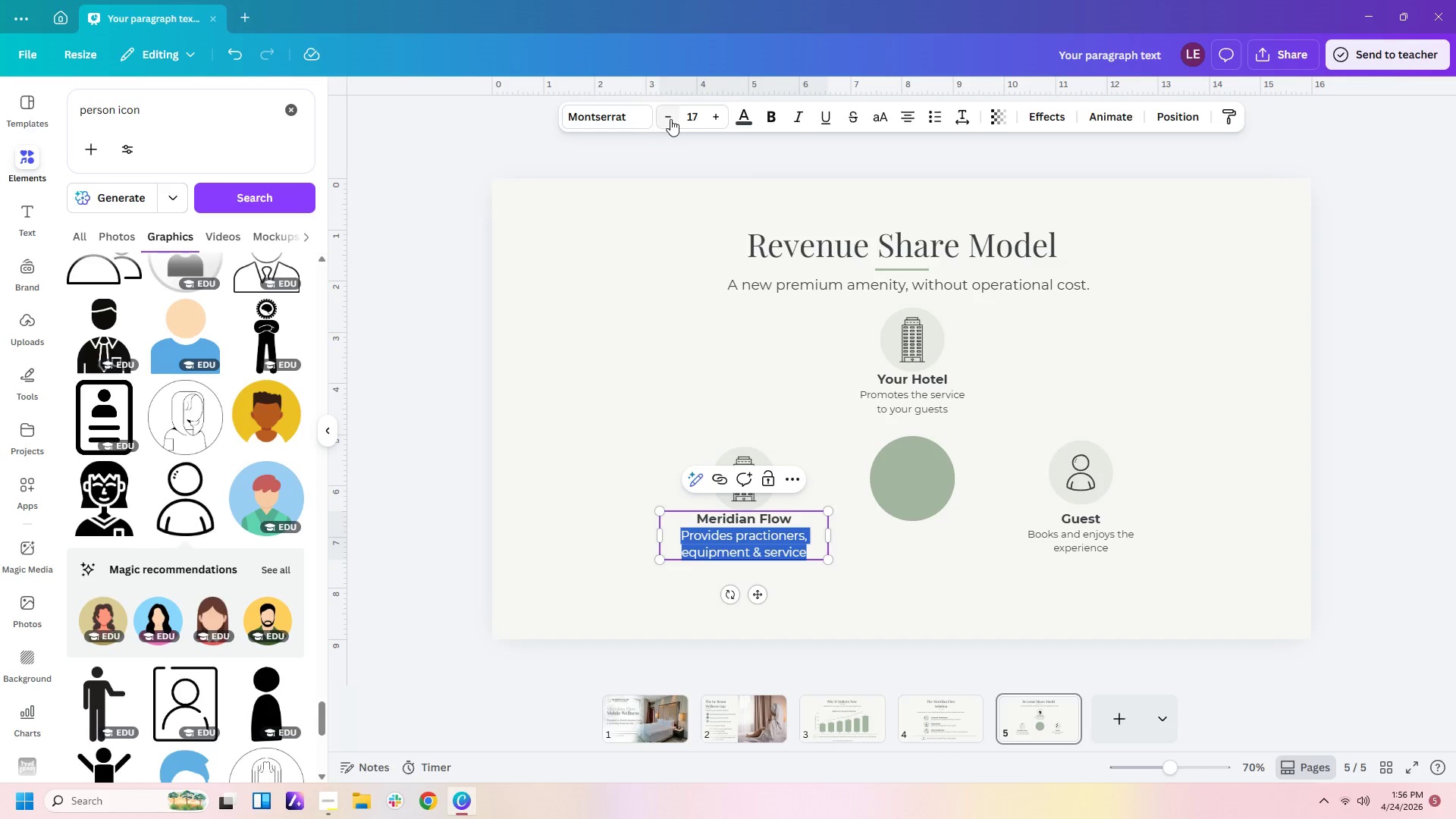 
double_click([670, 119])
 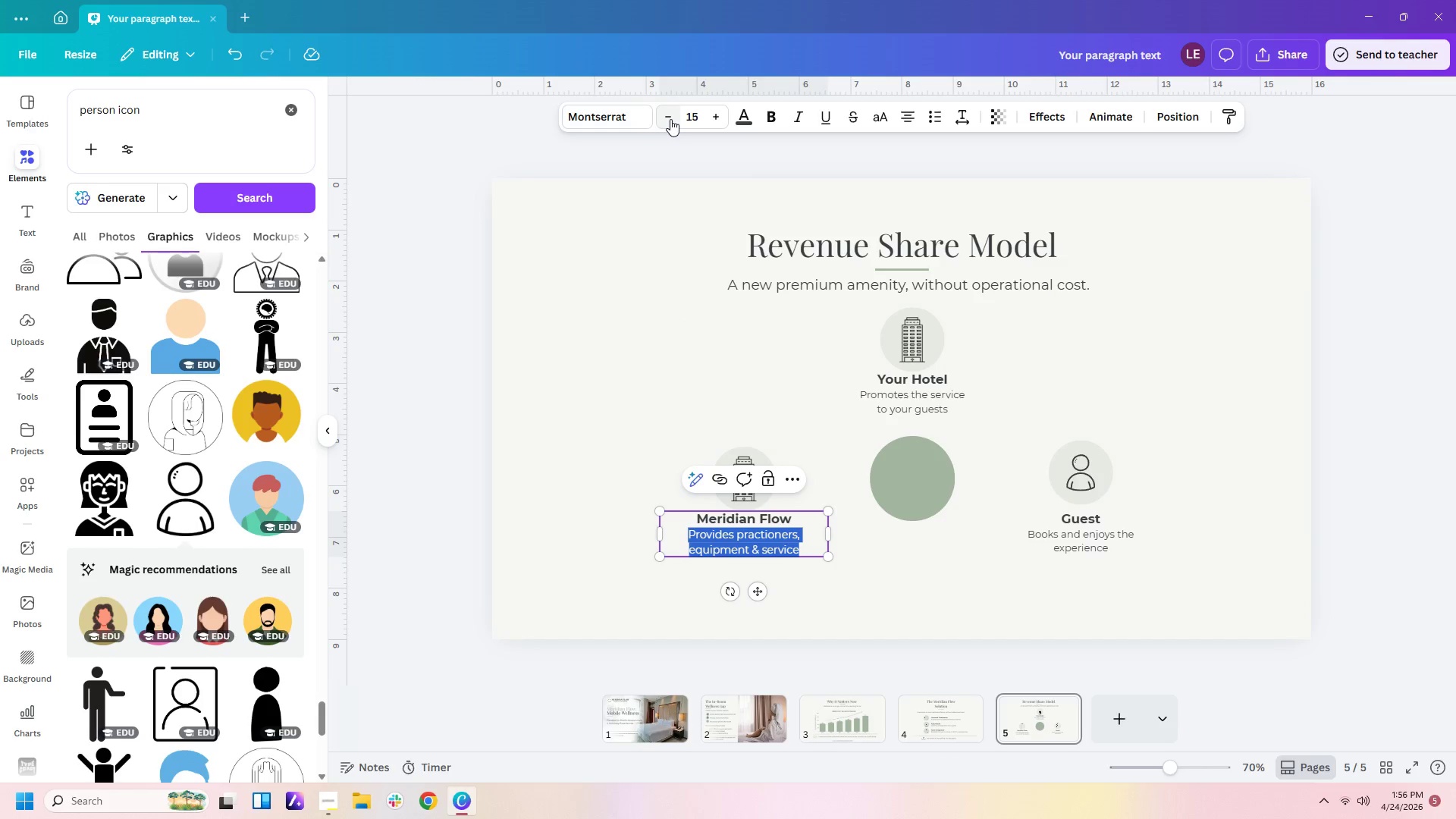 
triple_click([670, 119])
 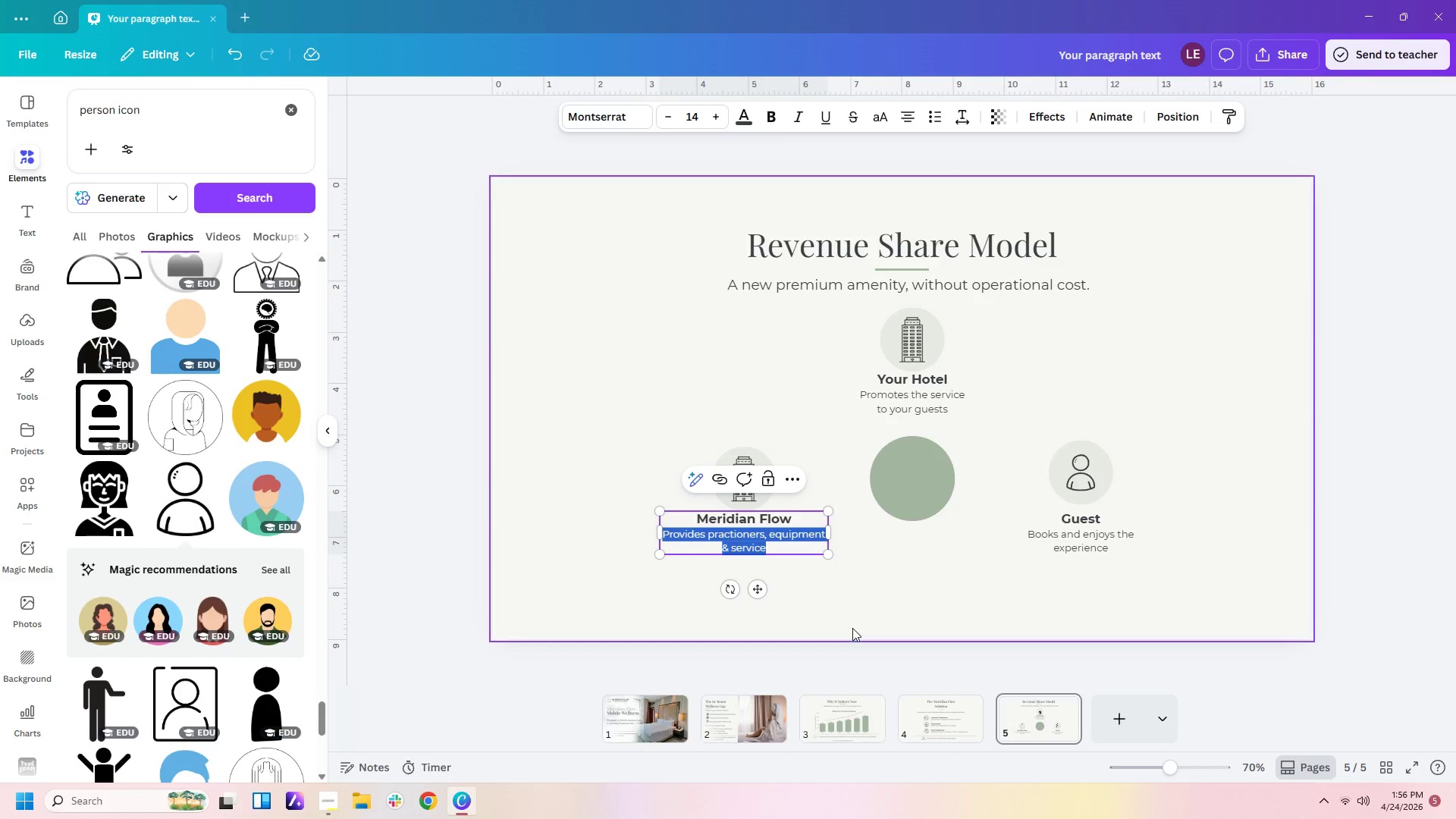 
left_click([851, 626])
 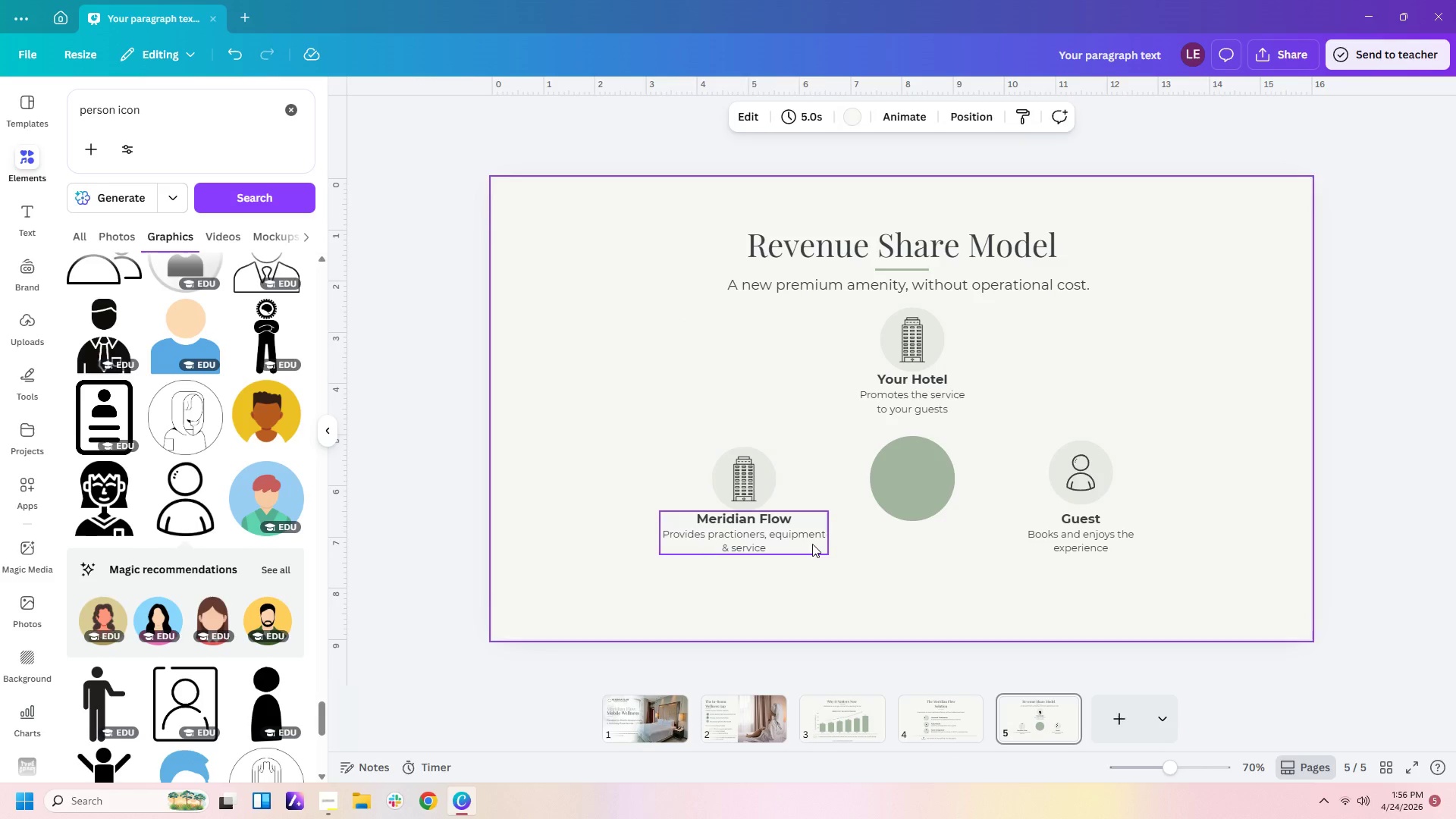 
left_click([812, 544])
 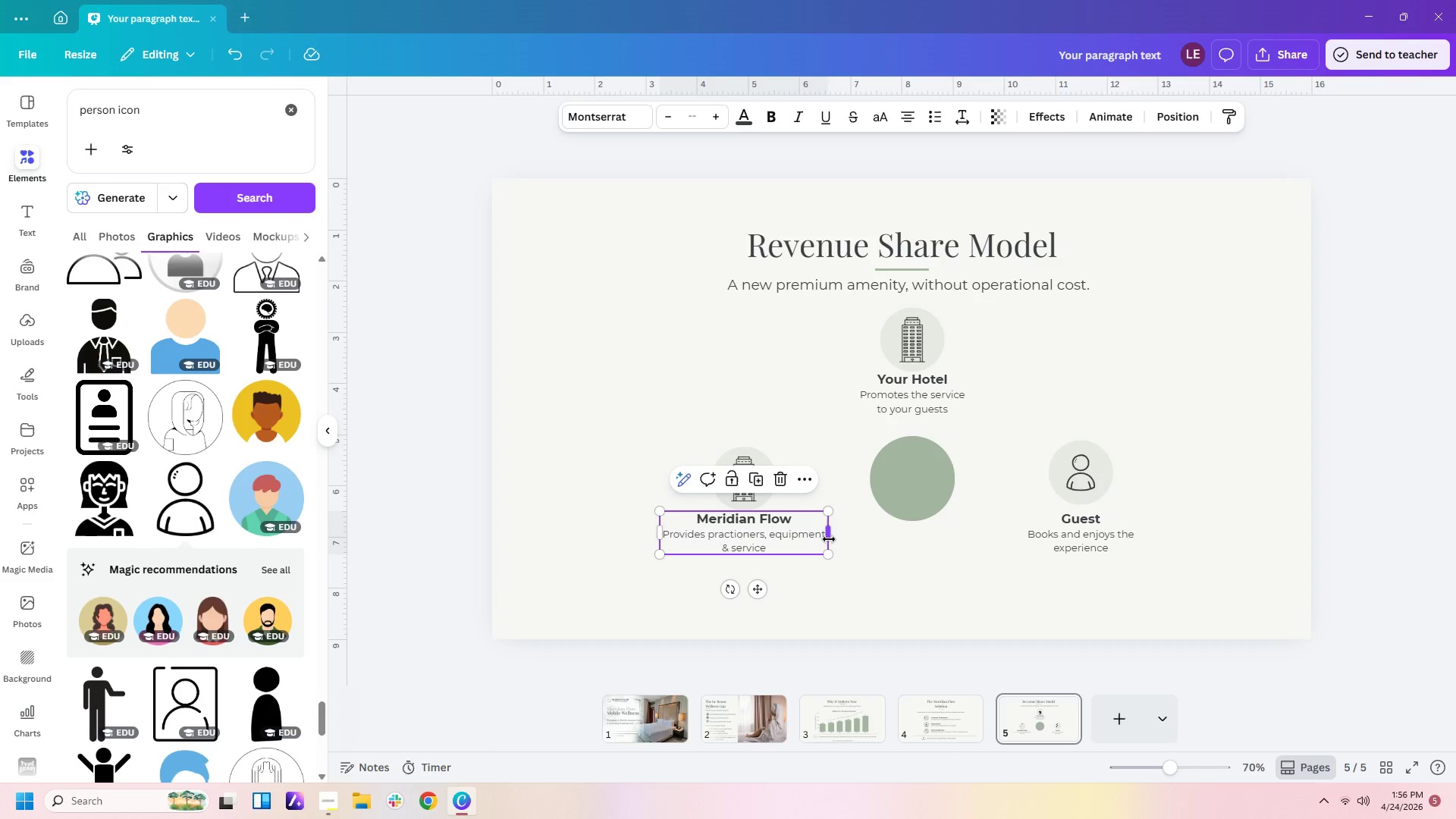 
left_click_drag(start_coordinate=[829, 539], to_coordinate=[798, 538])
 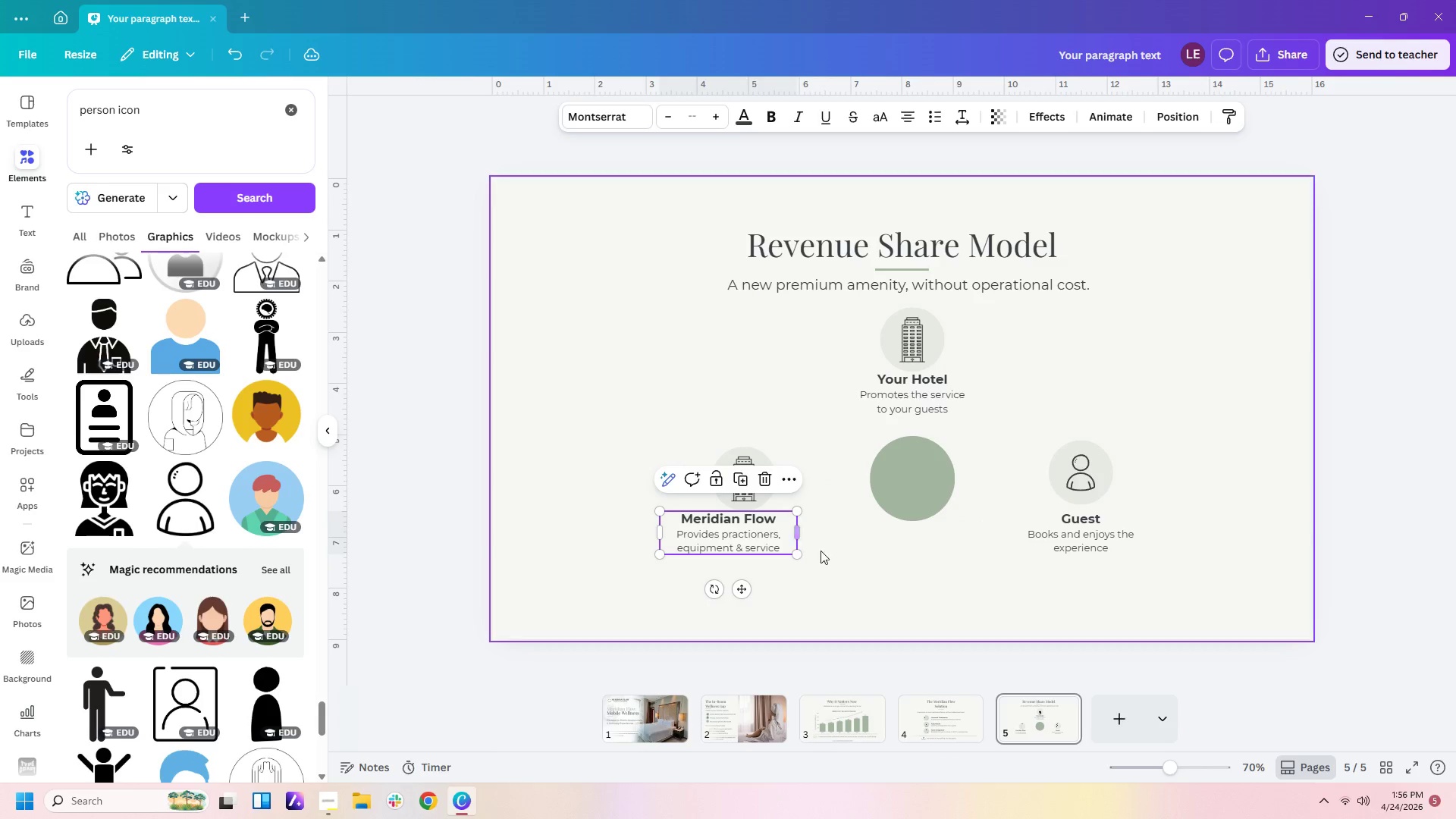 
left_click([823, 554])
 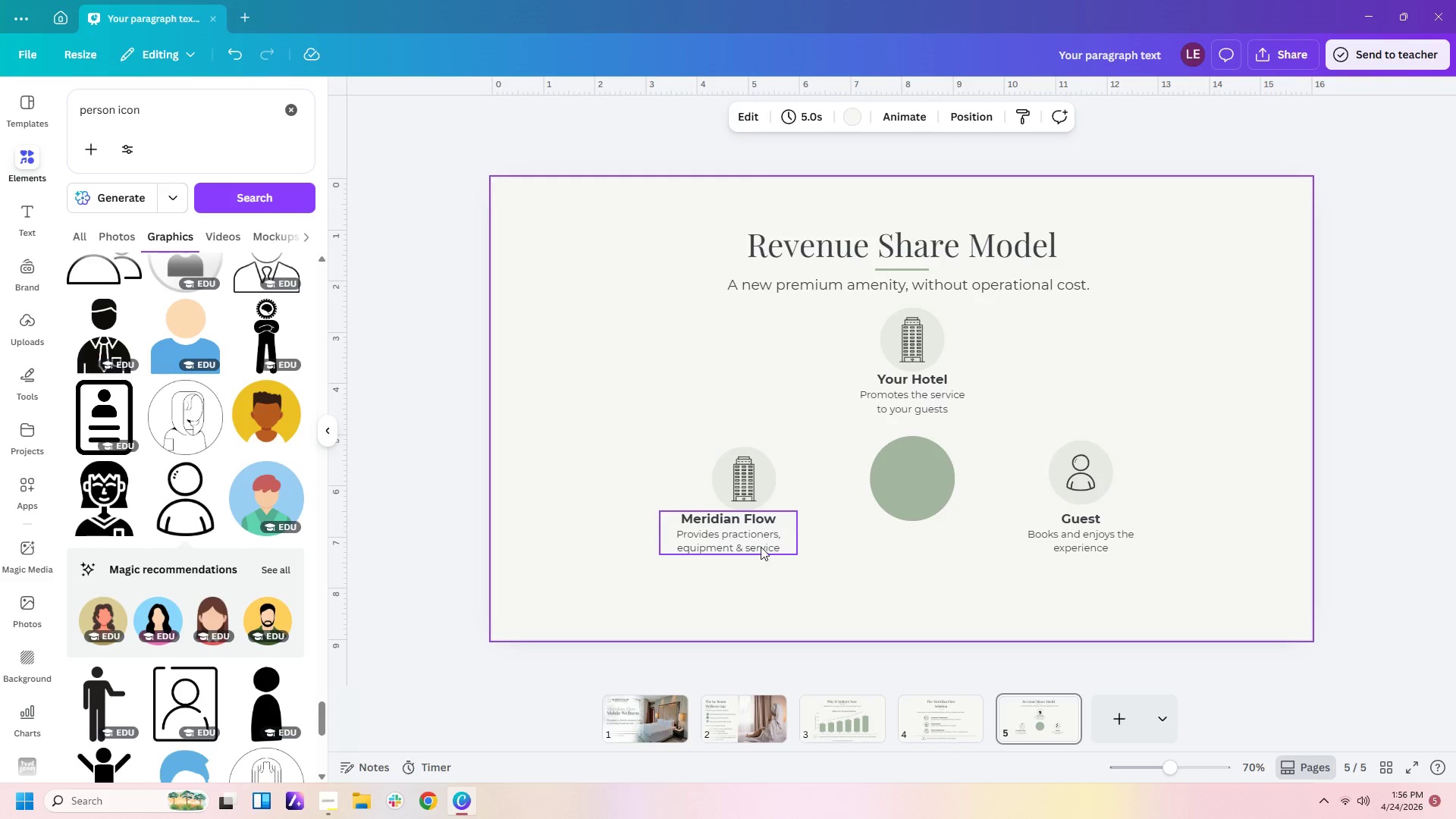 
left_click_drag(start_coordinate=[760, 547], to_coordinate=[779, 547])
 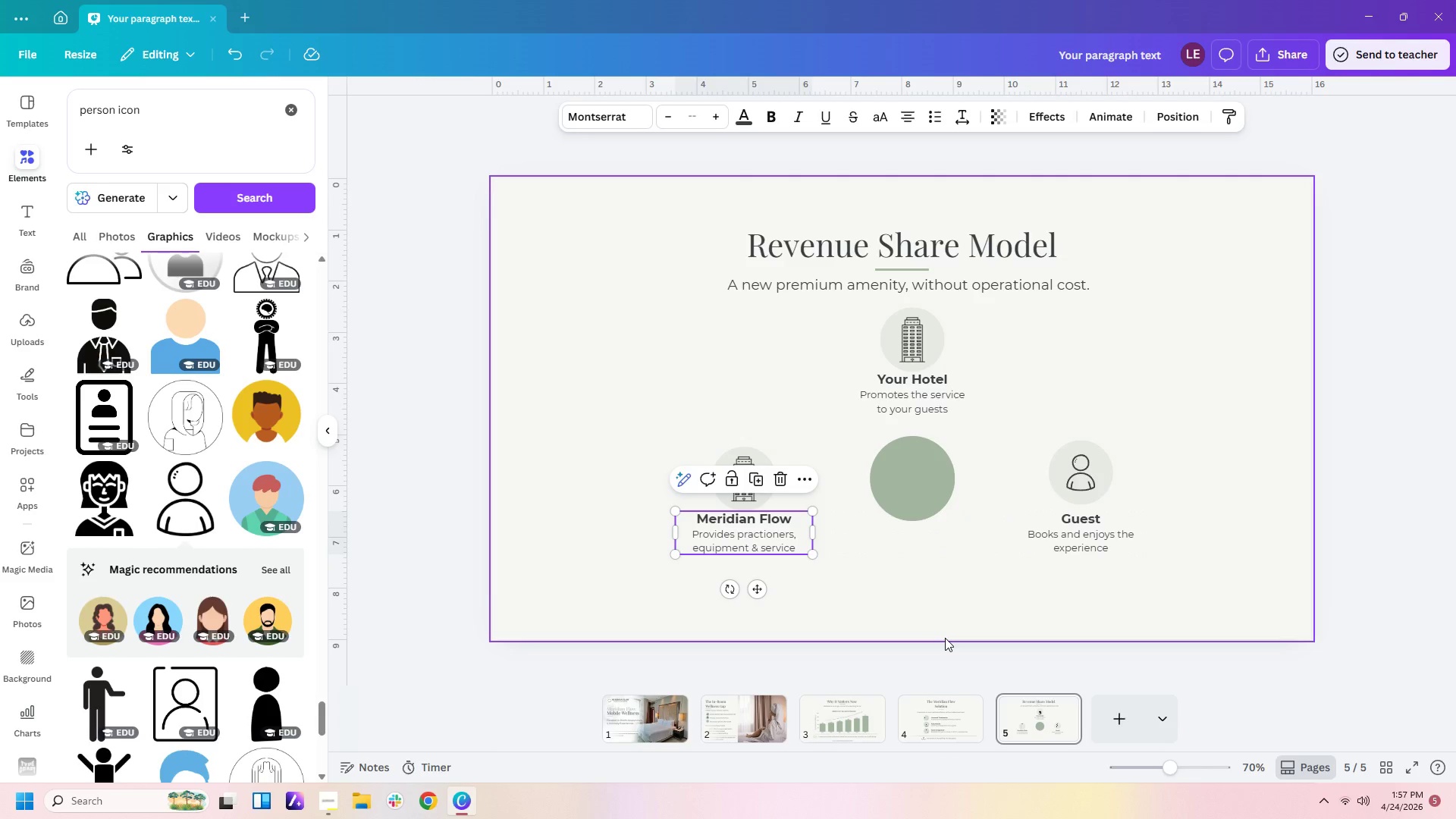 
left_click([945, 638])
 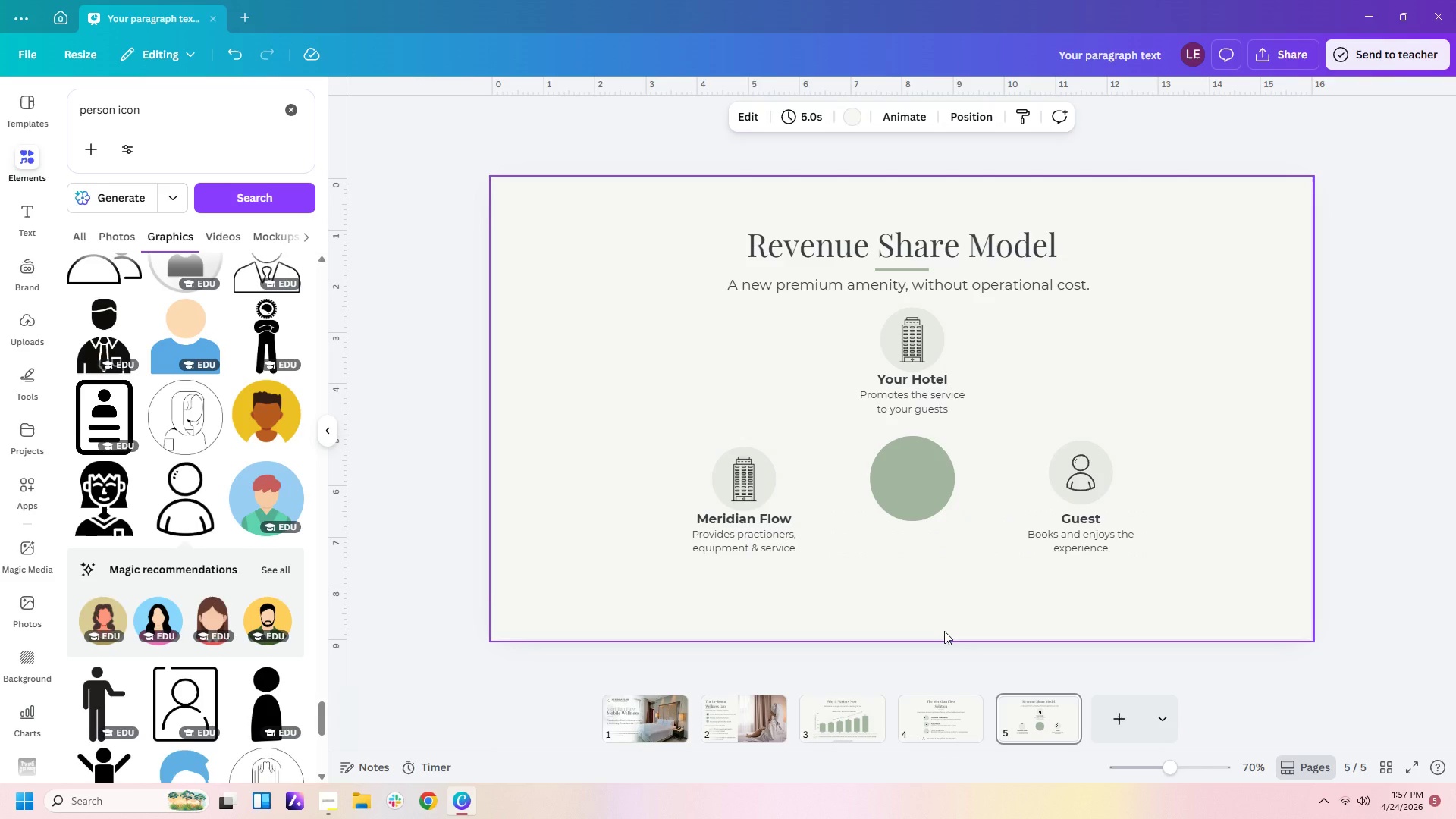 
wait(12.13)
 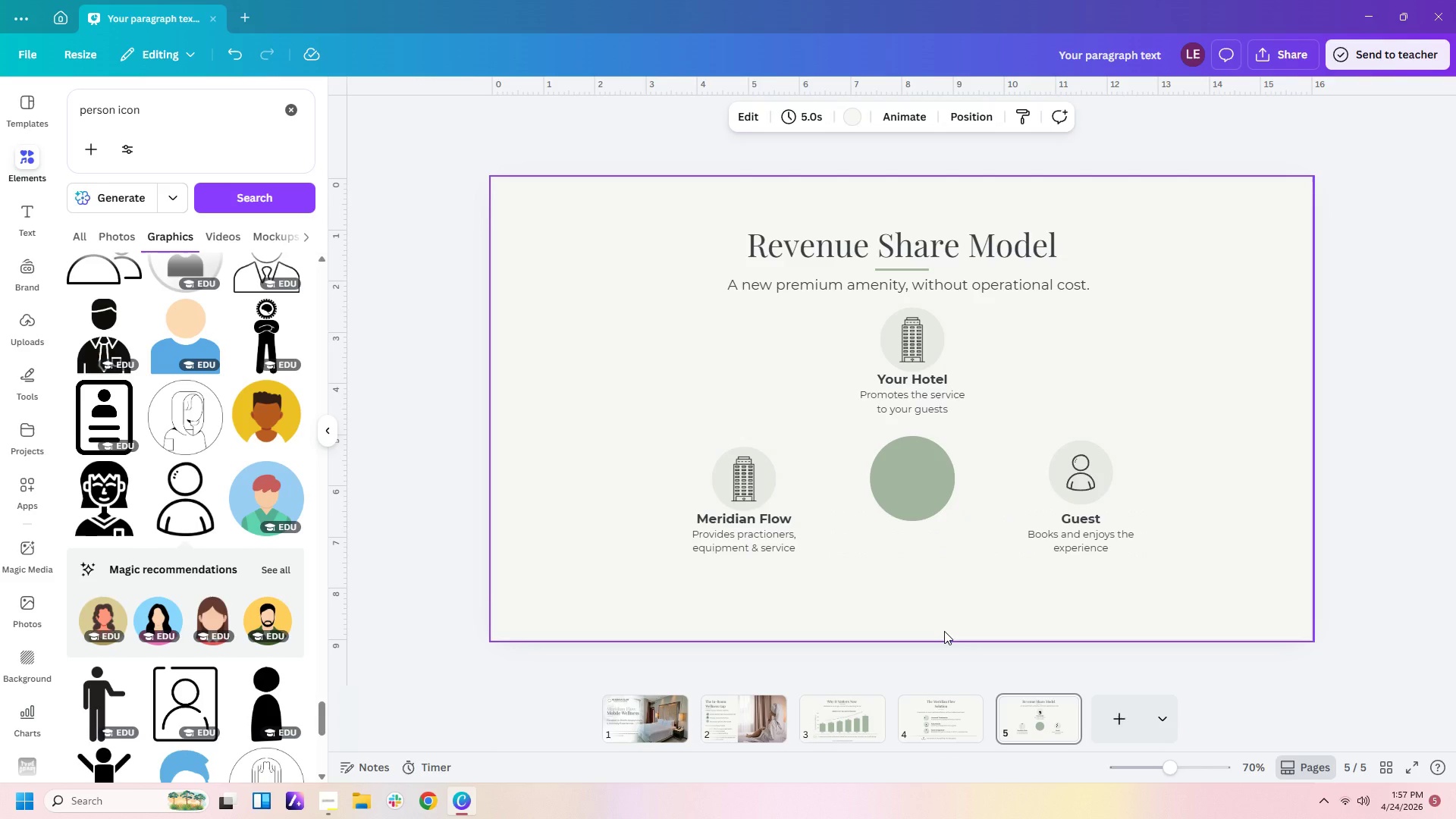 
mouse_move([42, 388])
 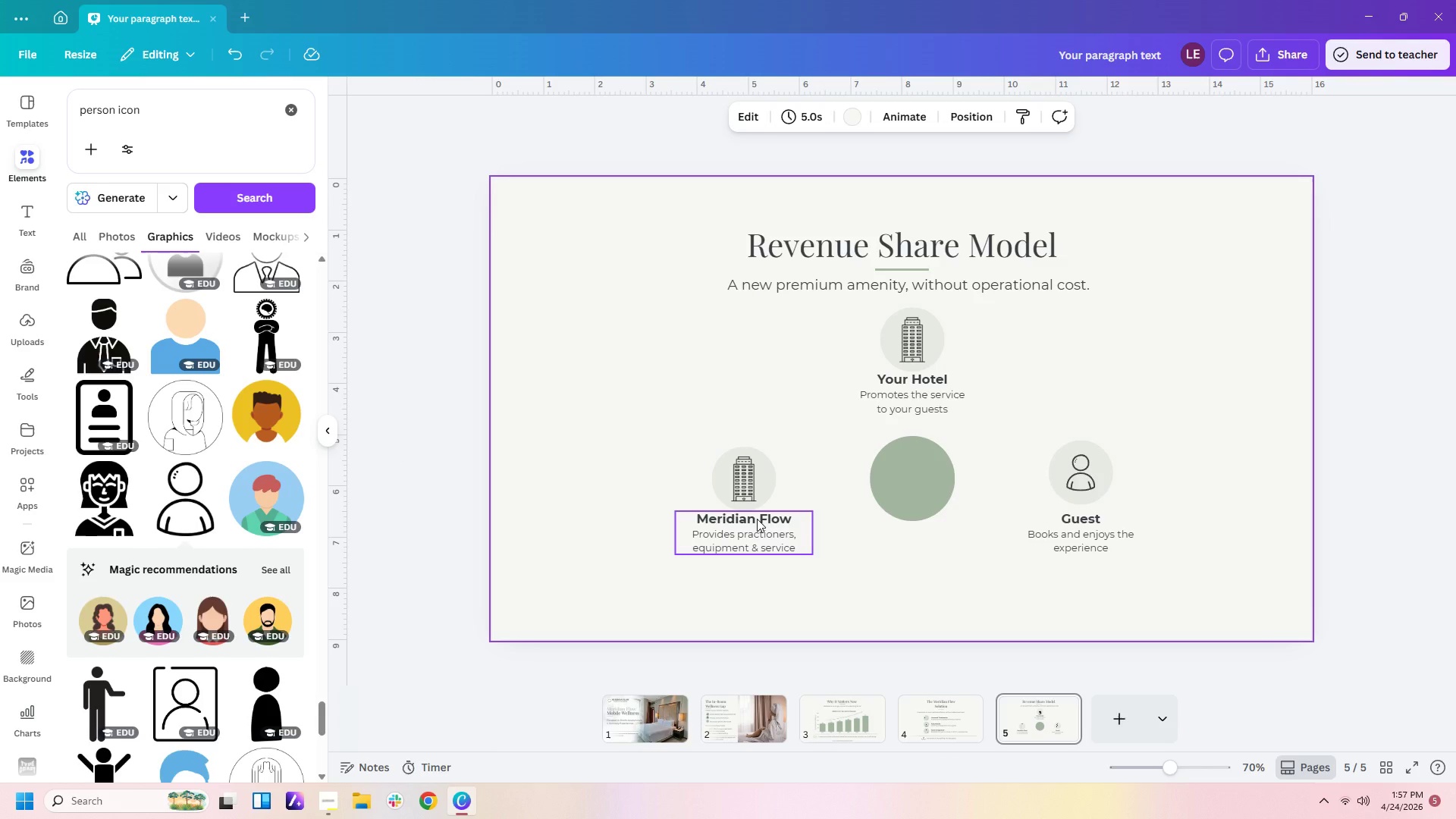 
left_click([757, 519])
 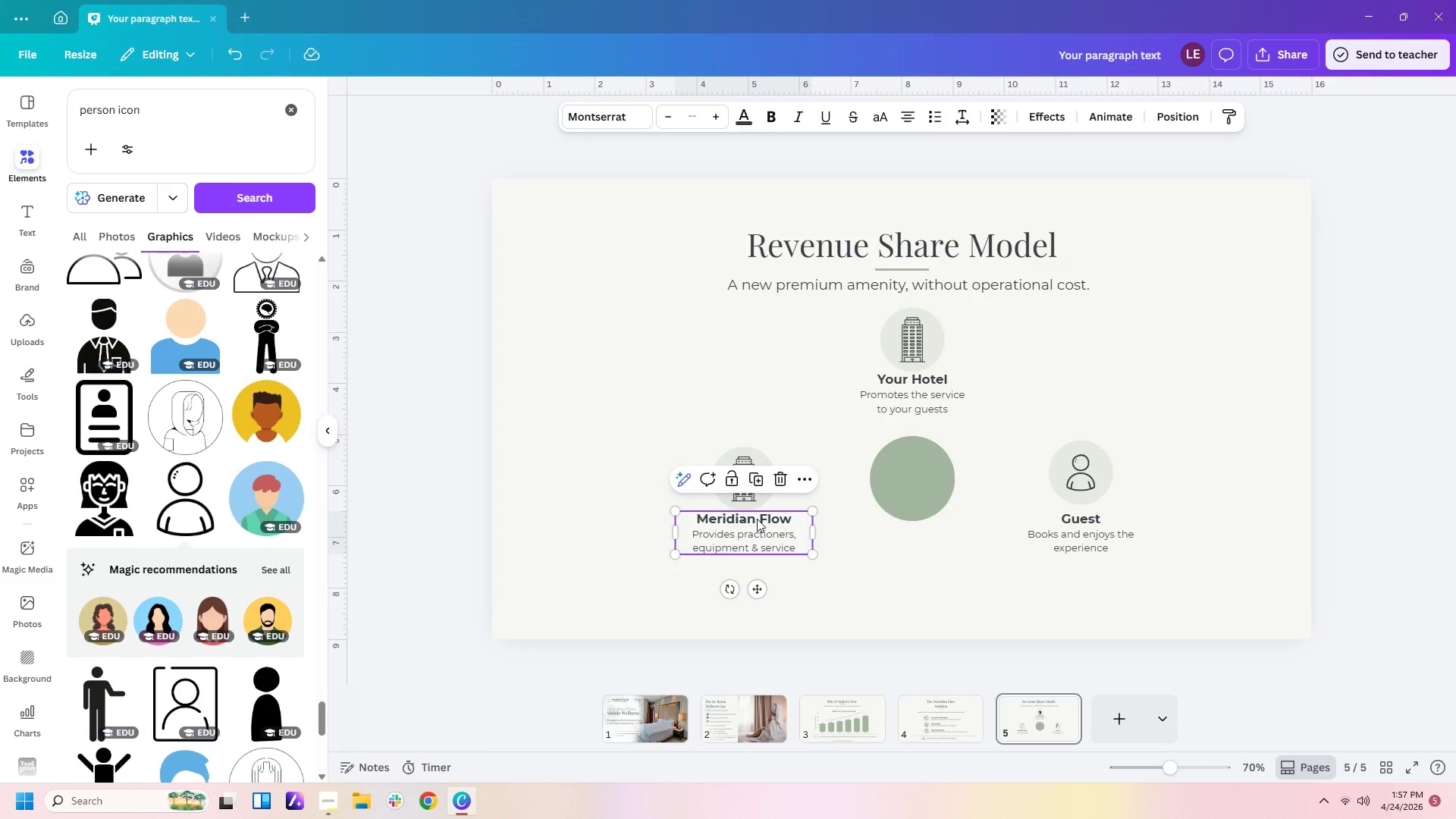 
key(Control+C)
 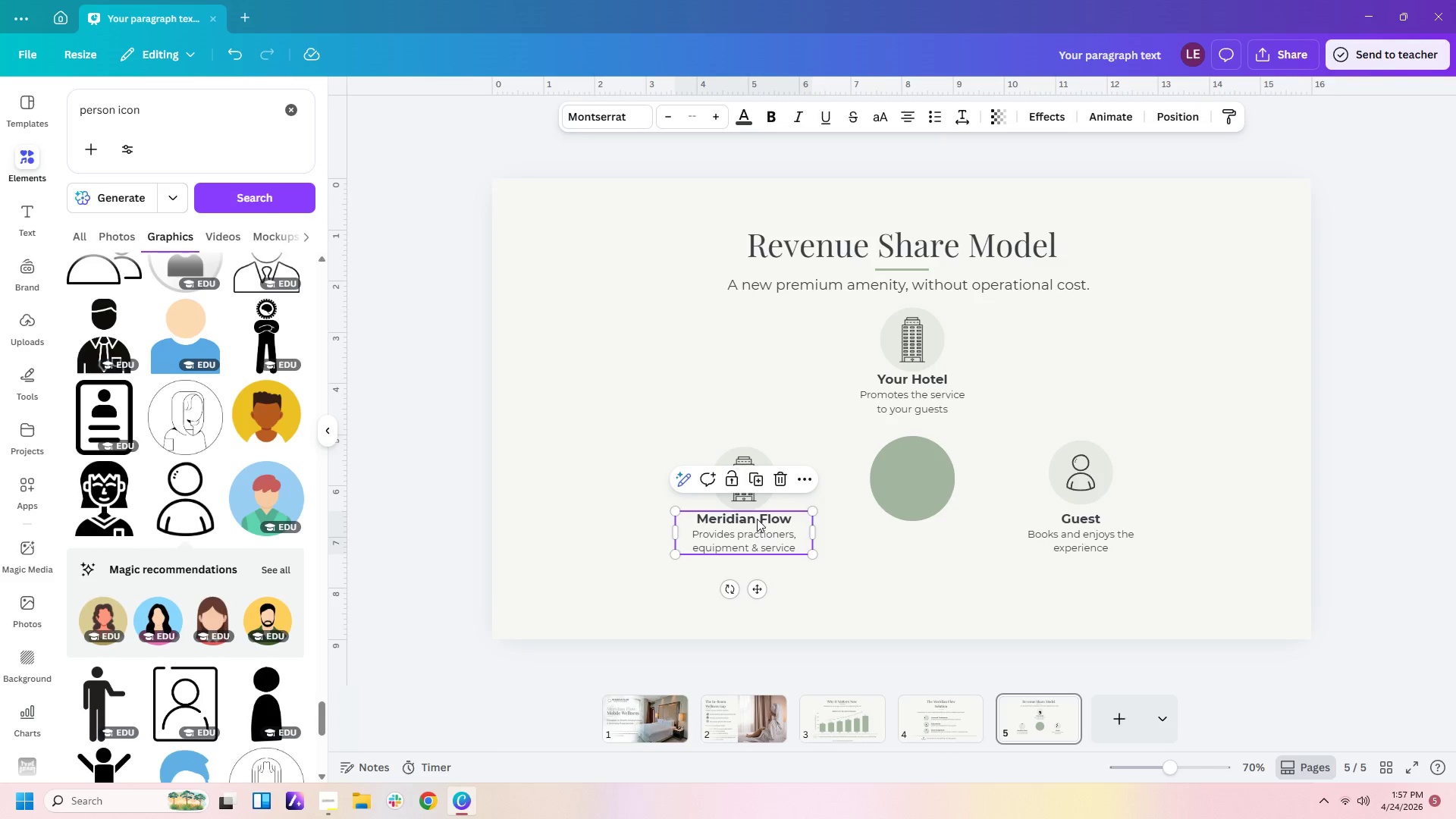 
key(Control+V)
 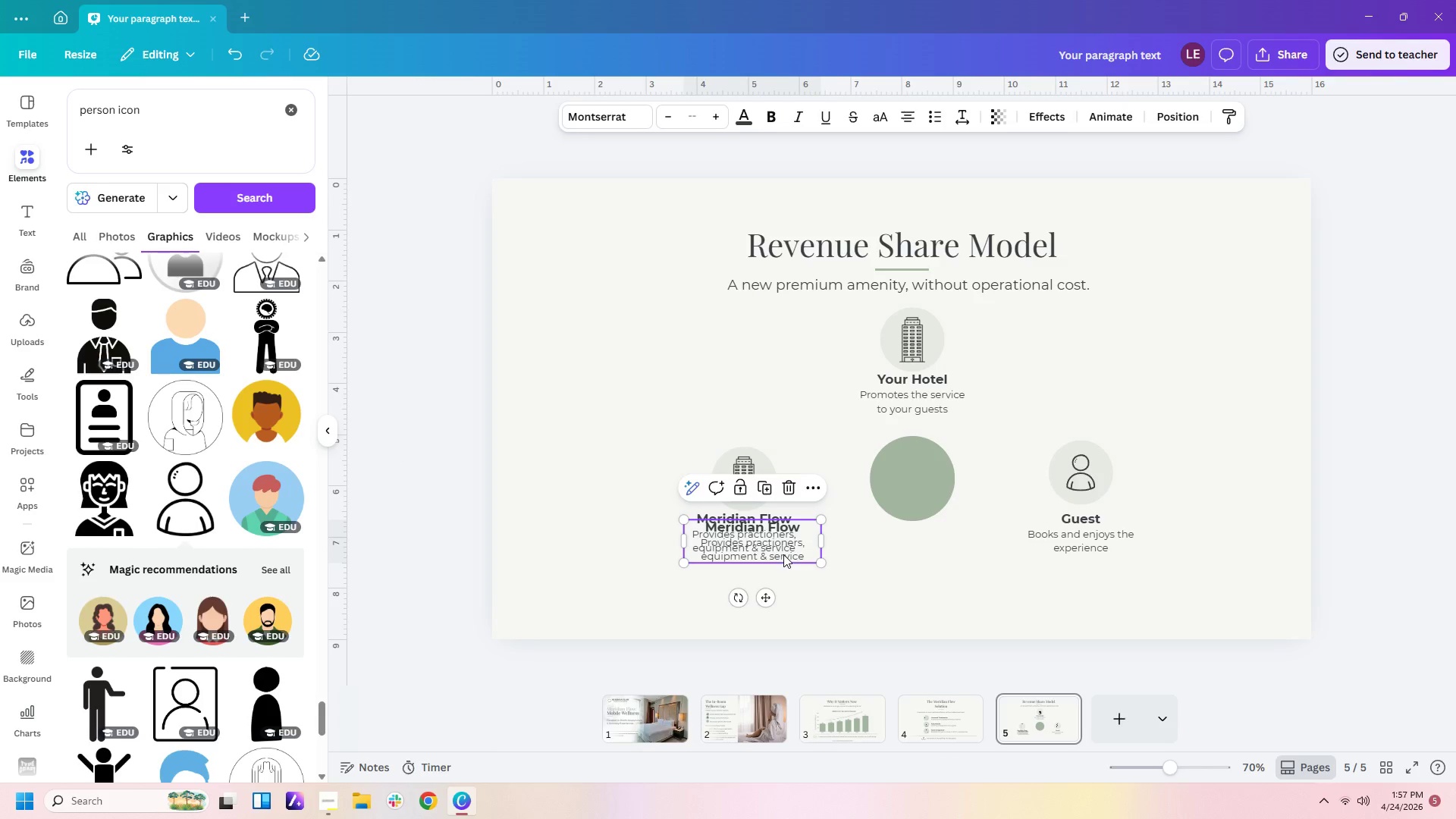 
left_click_drag(start_coordinate=[783, 550], to_coordinate=[986, 594])
 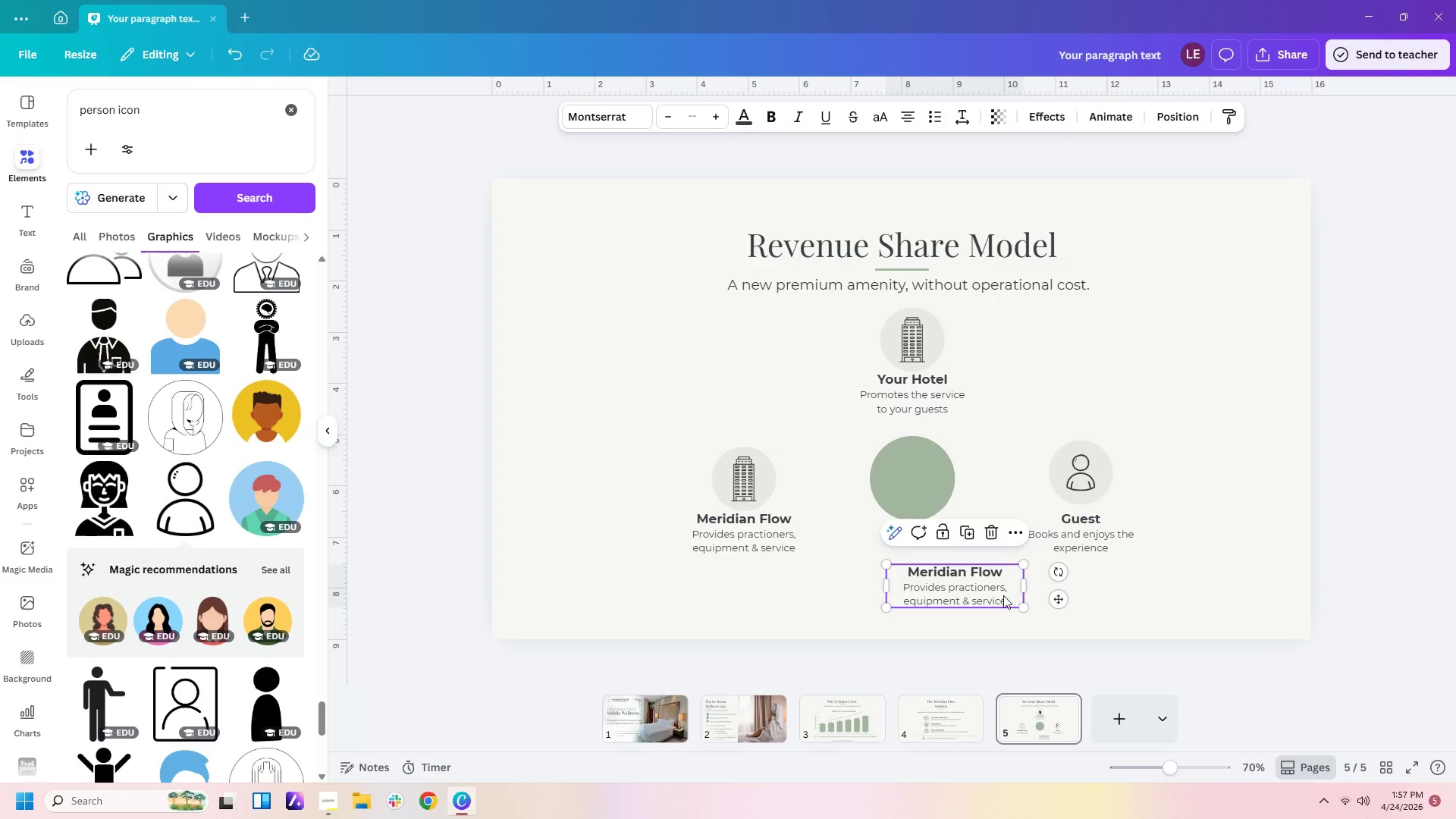 
double_click([1003, 595])
 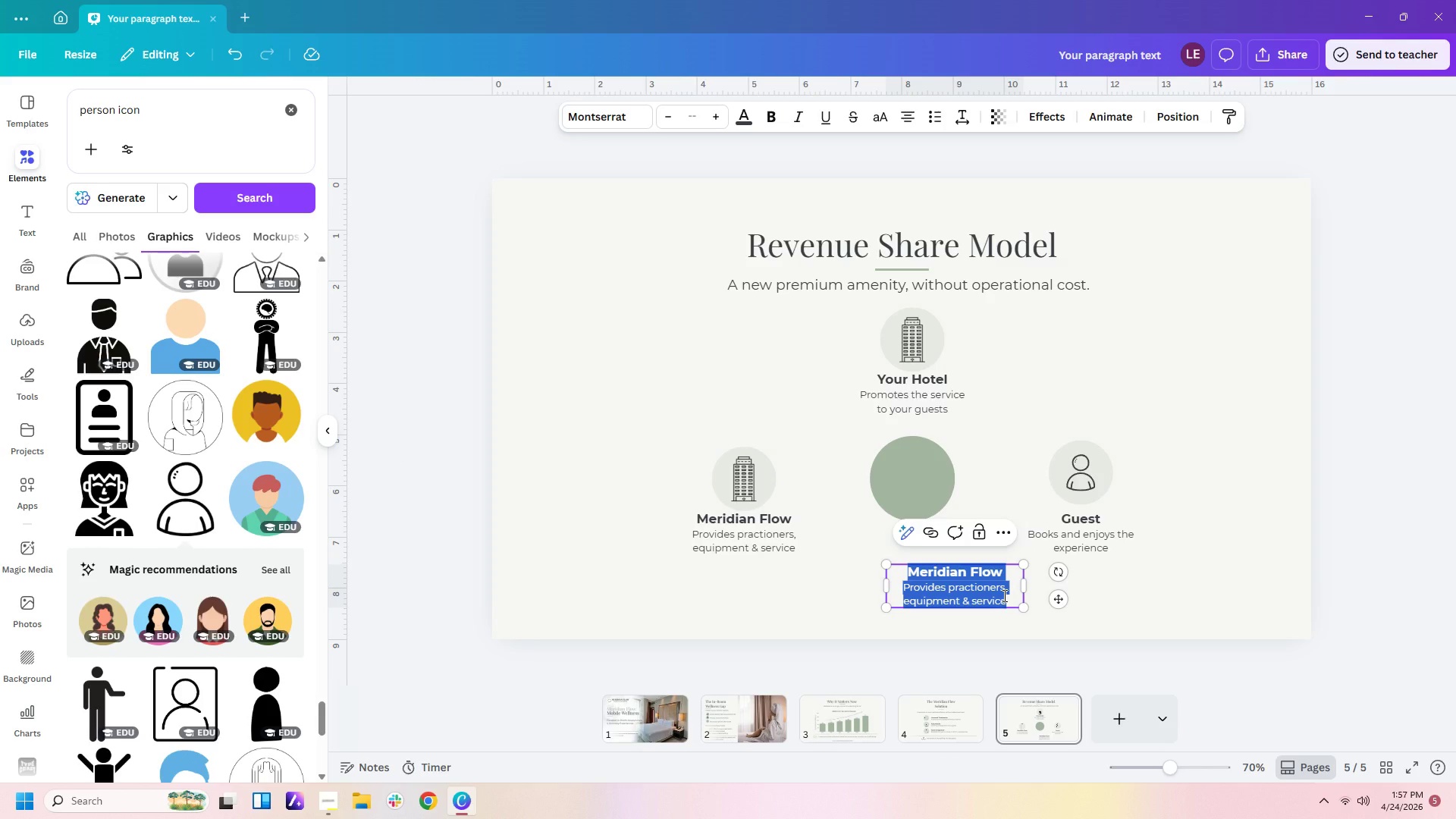 
type(Revenue)
 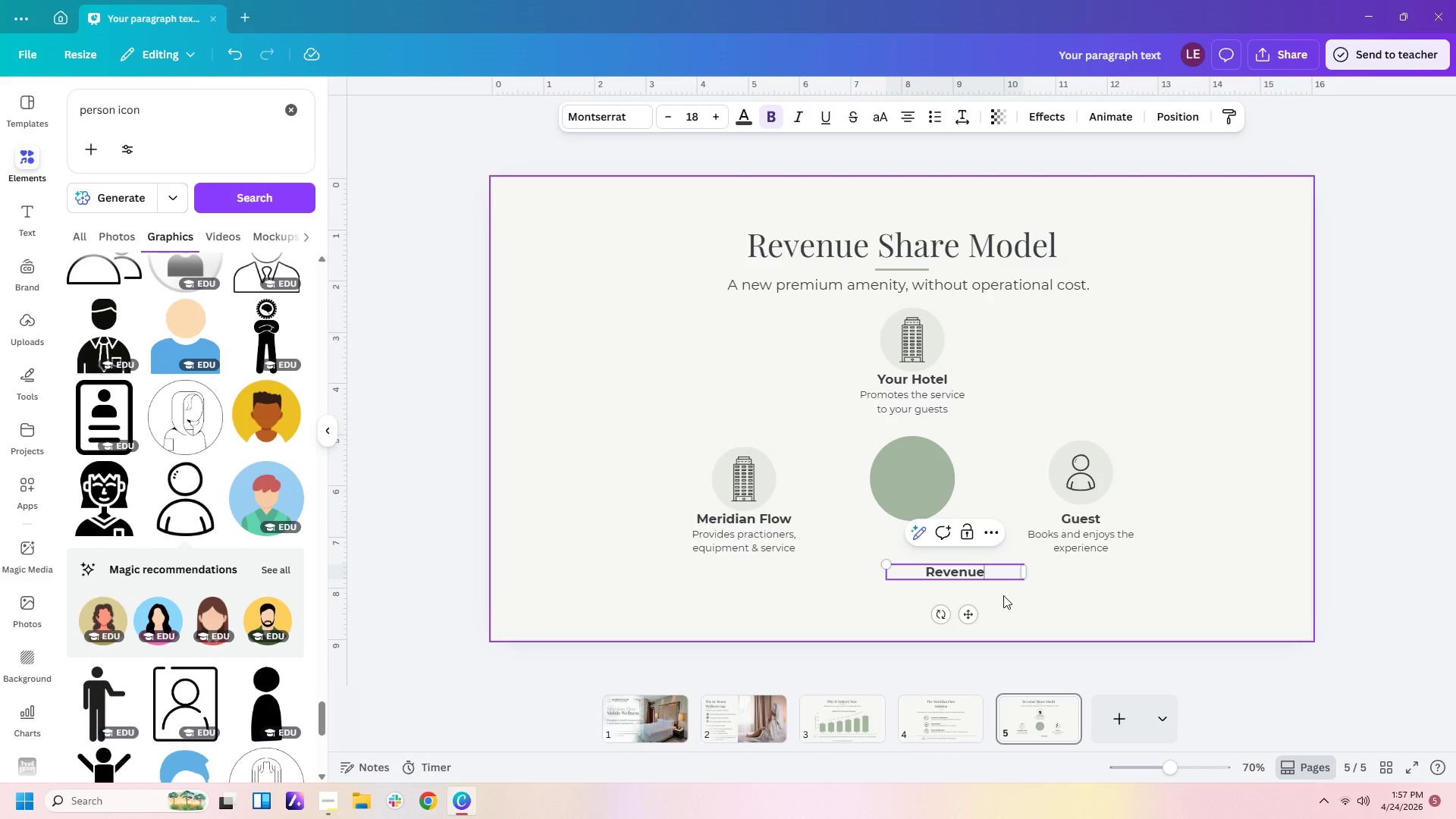 
key(Enter)
 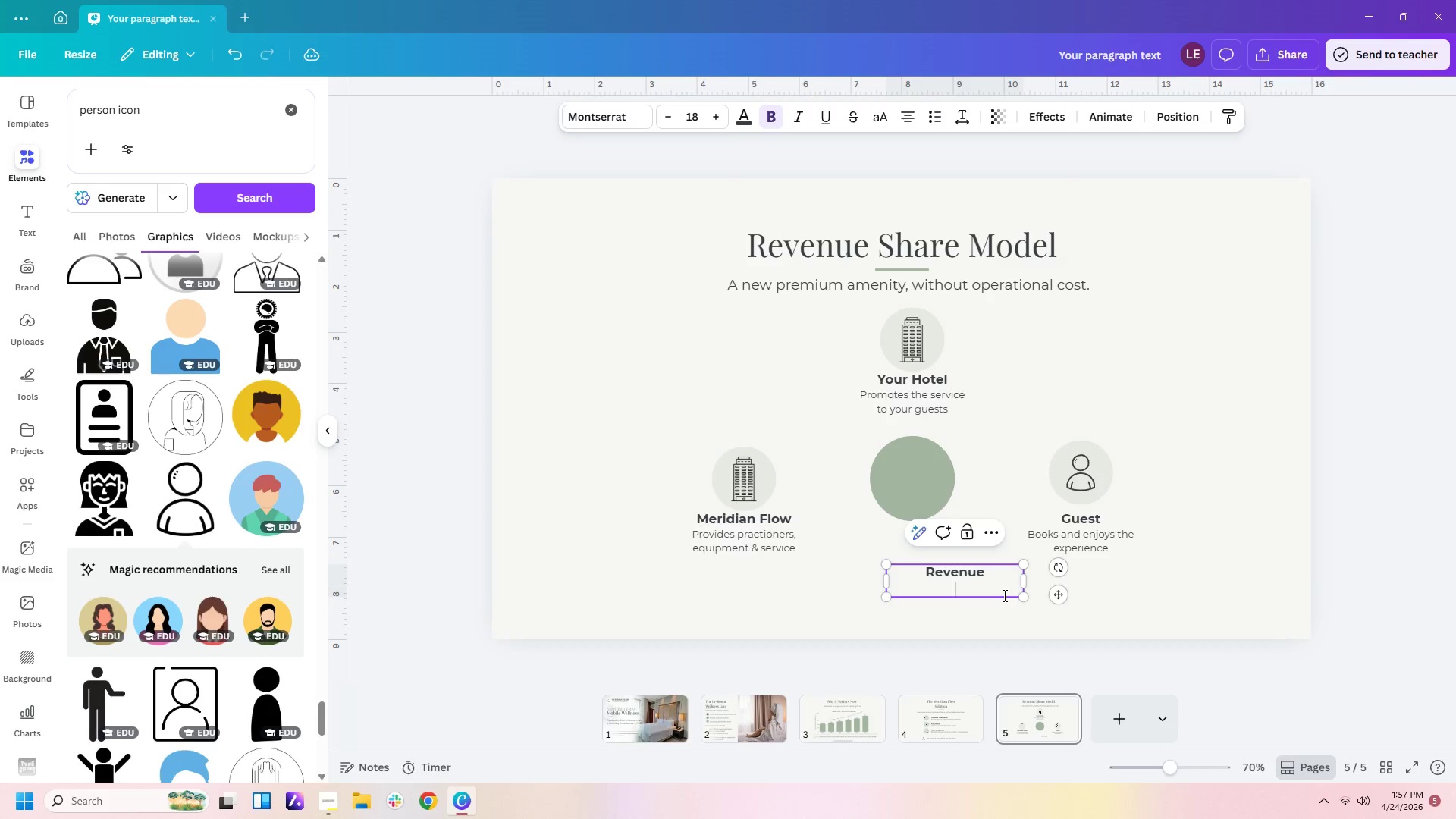 
key(Backspace)
type(Shar)
key(Backspace)
key(Backspace)
key(Backspace)
key(Backspace)
type( Shared)
 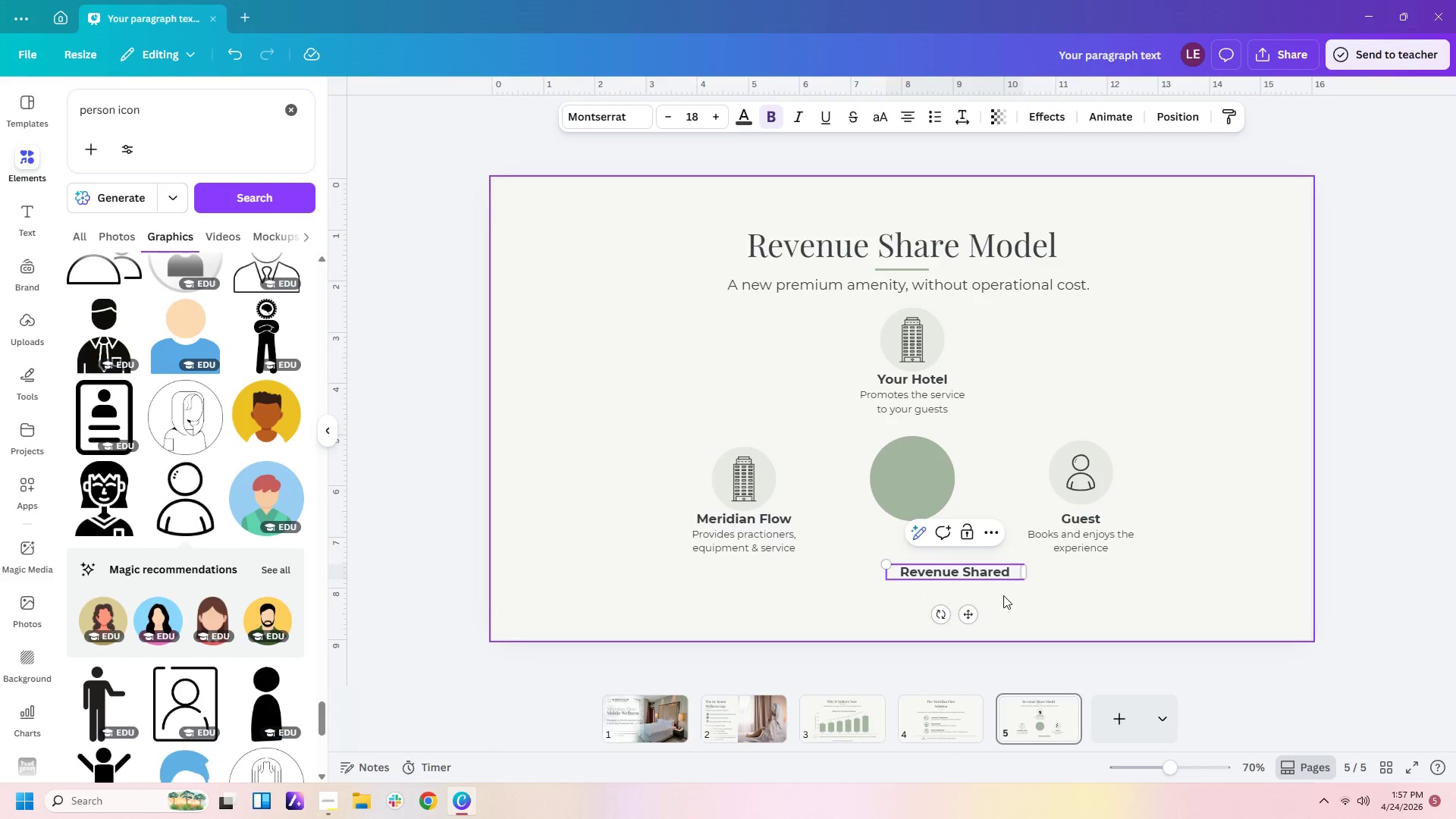 
left_click_drag(start_coordinate=[1025, 573], to_coordinate=[990, 579])
 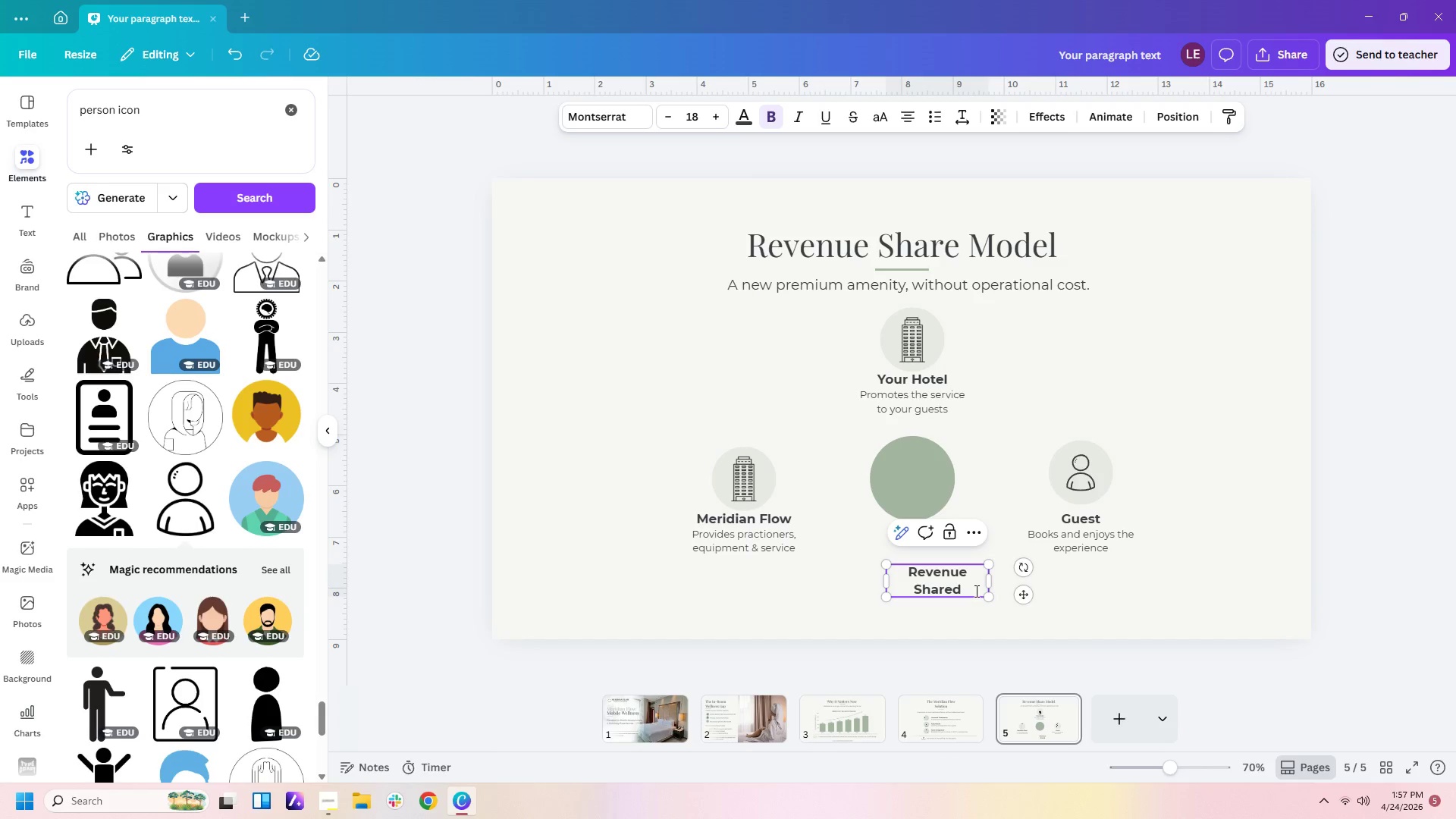 
left_click([975, 591])
 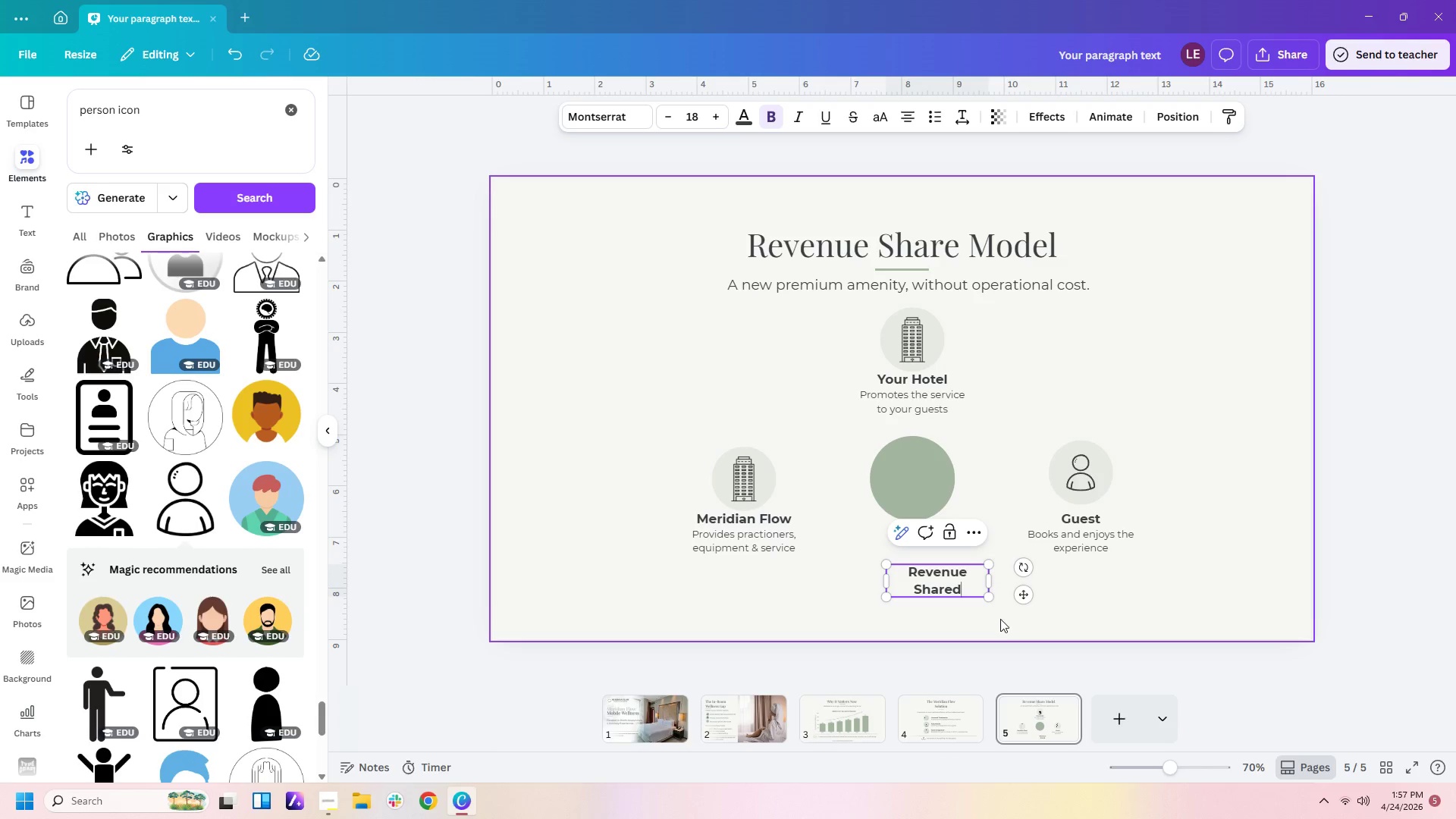 
left_click([999, 620])
 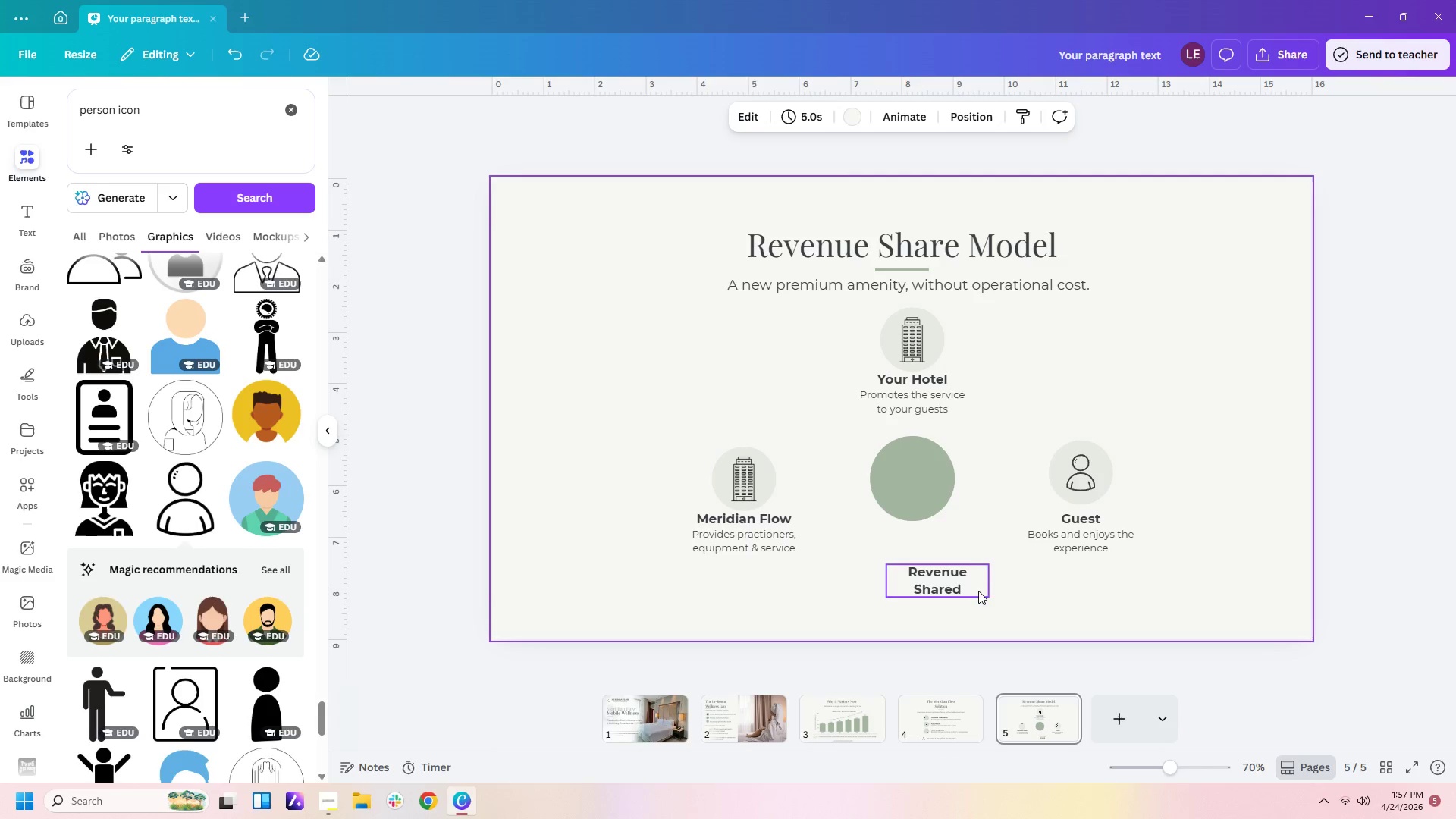 
left_click_drag(start_coordinate=[977, 589], to_coordinate=[952, 509])
 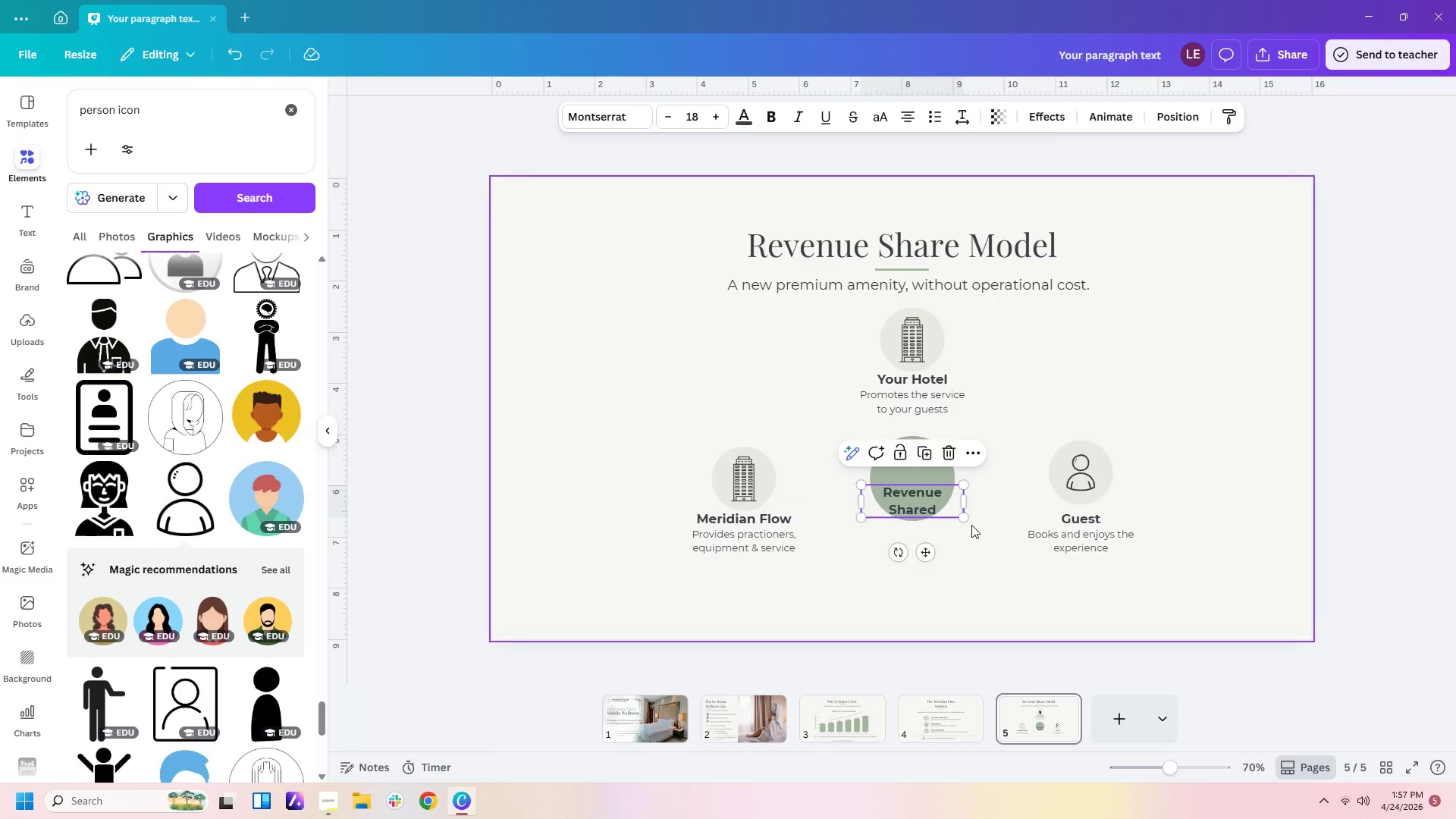 
left_click([971, 525])
 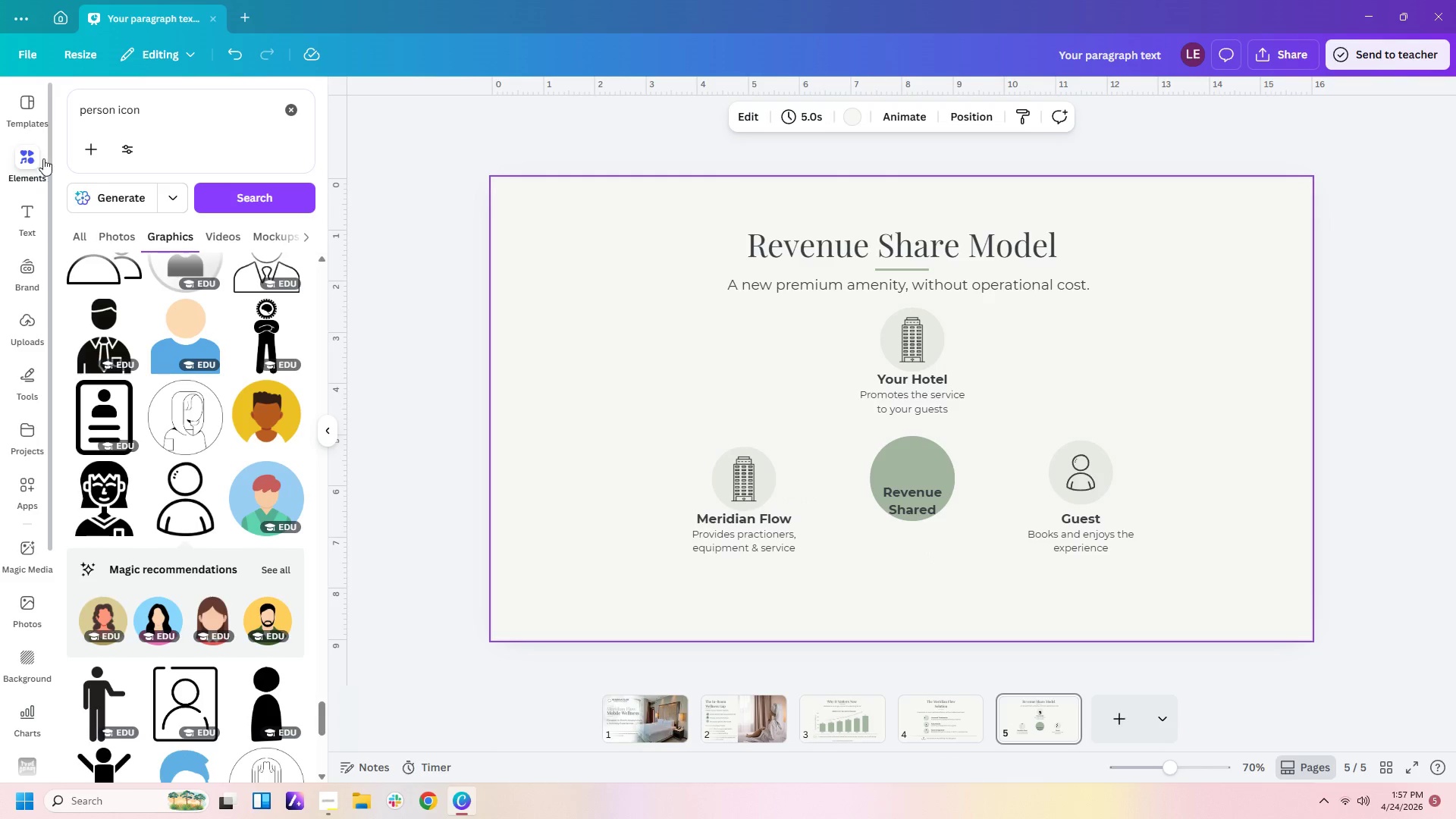 
left_click([30, 162])
 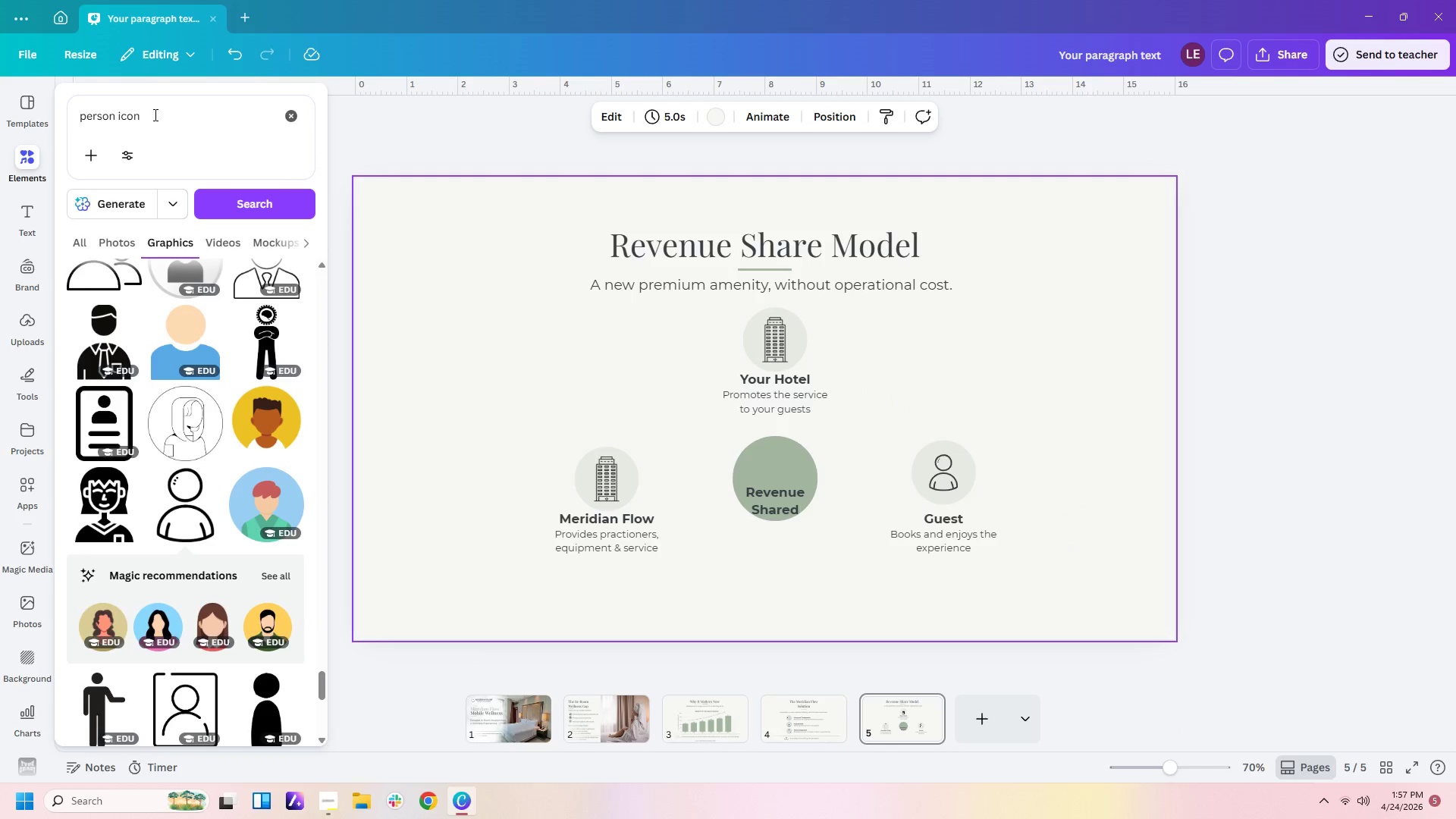 
left_click_drag(start_coordinate=[155, 113], to_coordinate=[24, 108])
 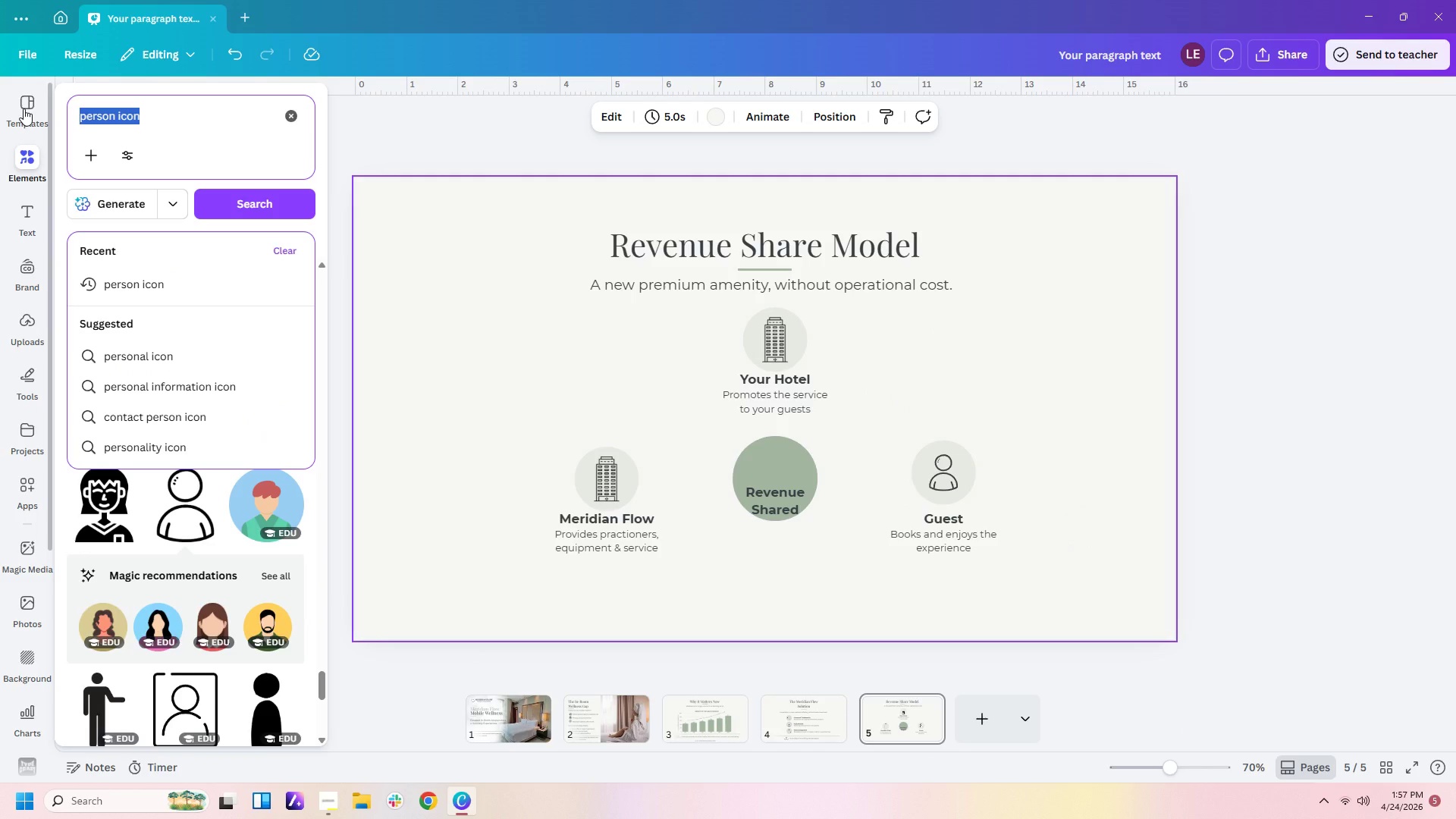 
type(partner icon)
 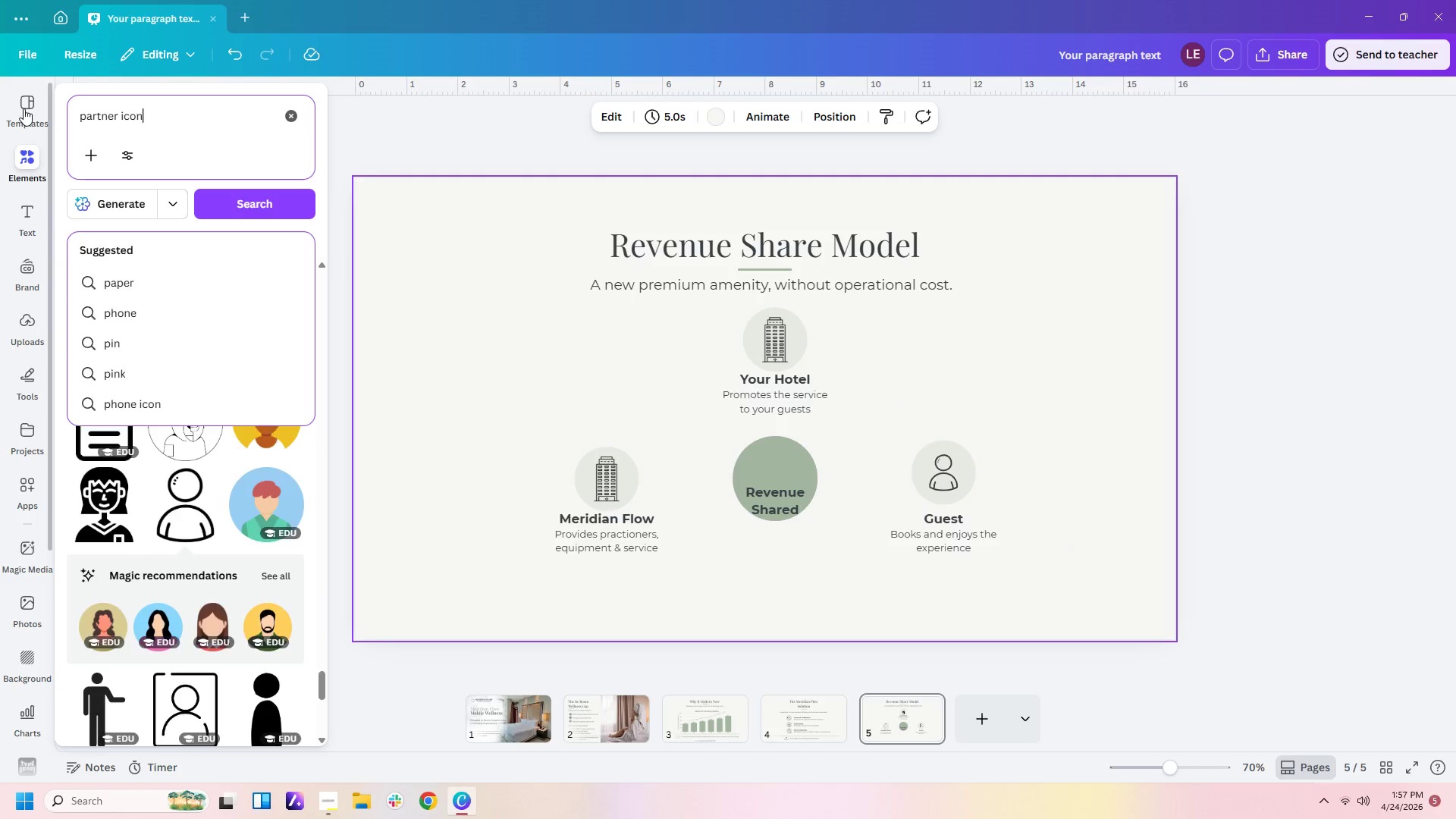 
key(Enter)
 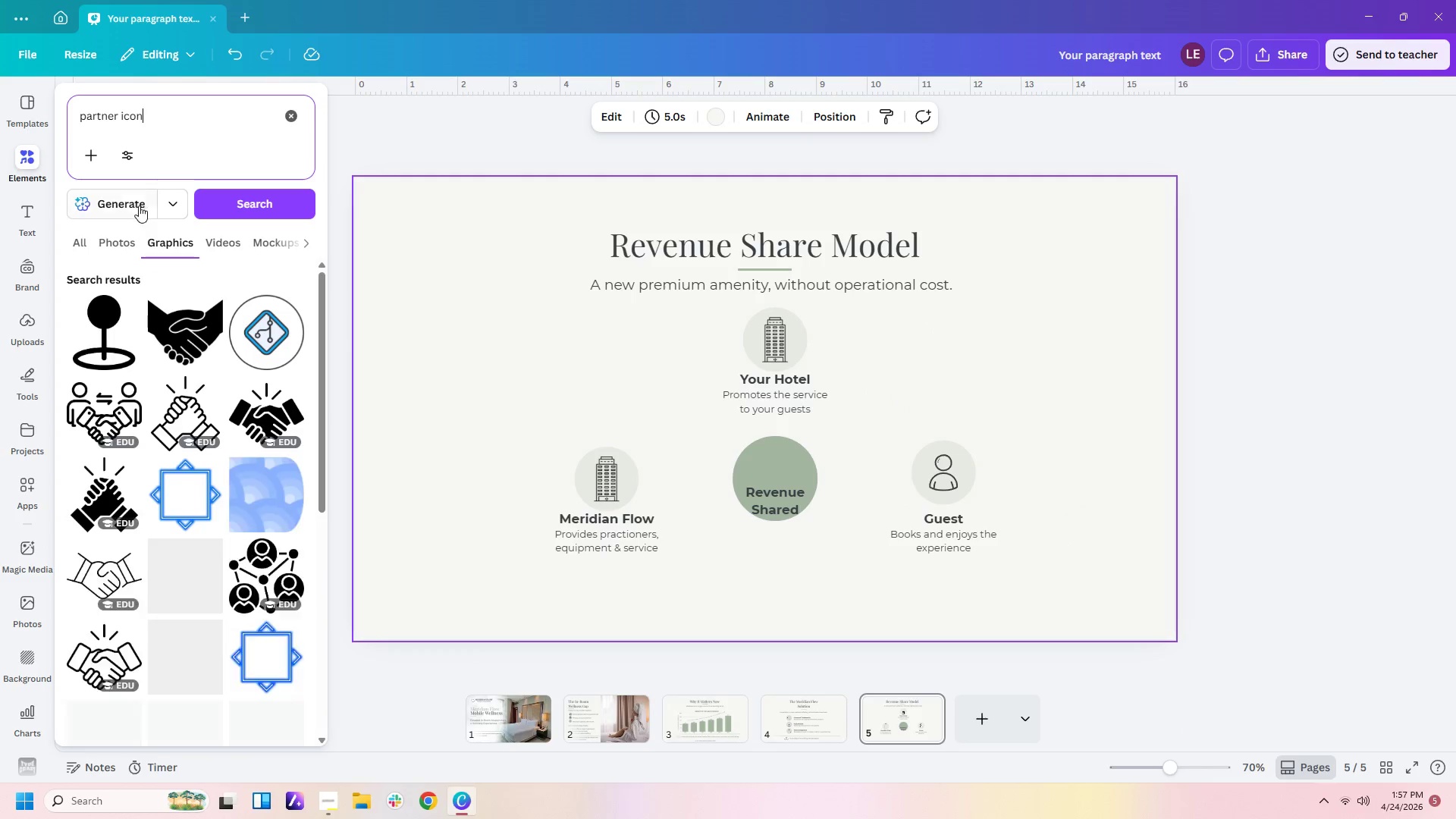 
mouse_move([233, 396])
 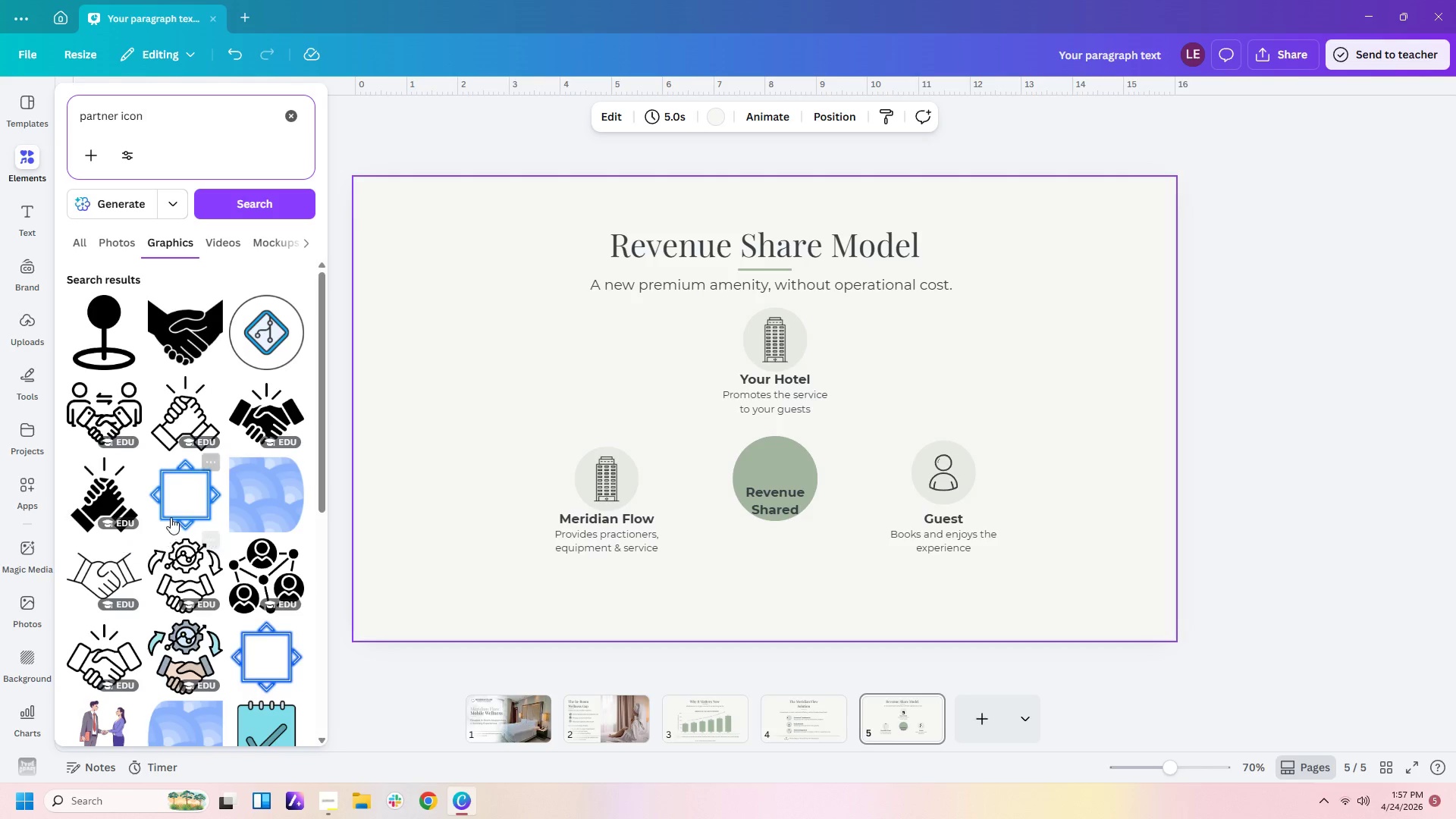 
scroll: coordinate [180, 525], scroll_direction: down, amount: 4.0
 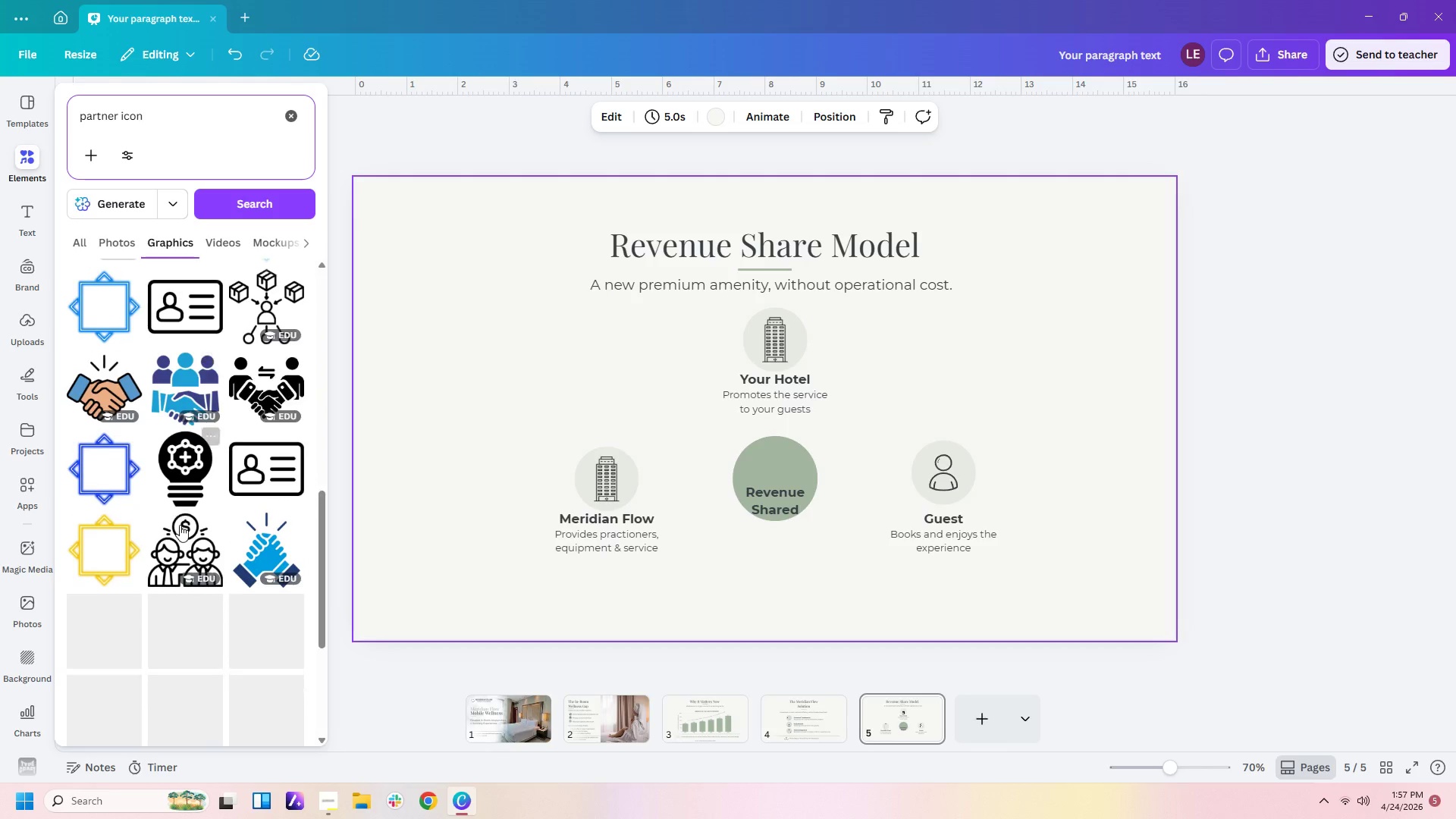 
scroll: coordinate [180, 525], scroll_direction: up, amount: 10.0
 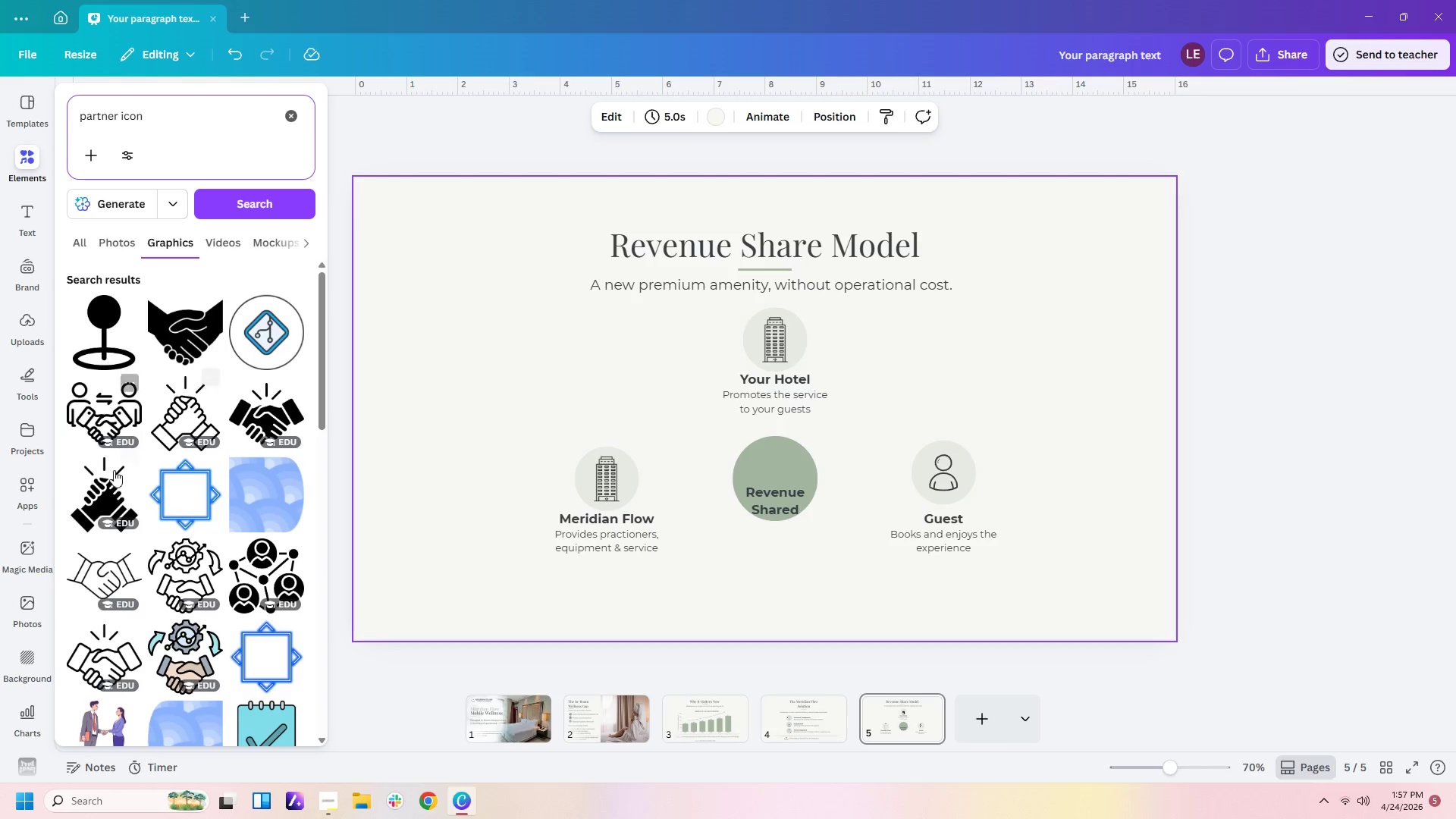 
left_click([105, 573])
 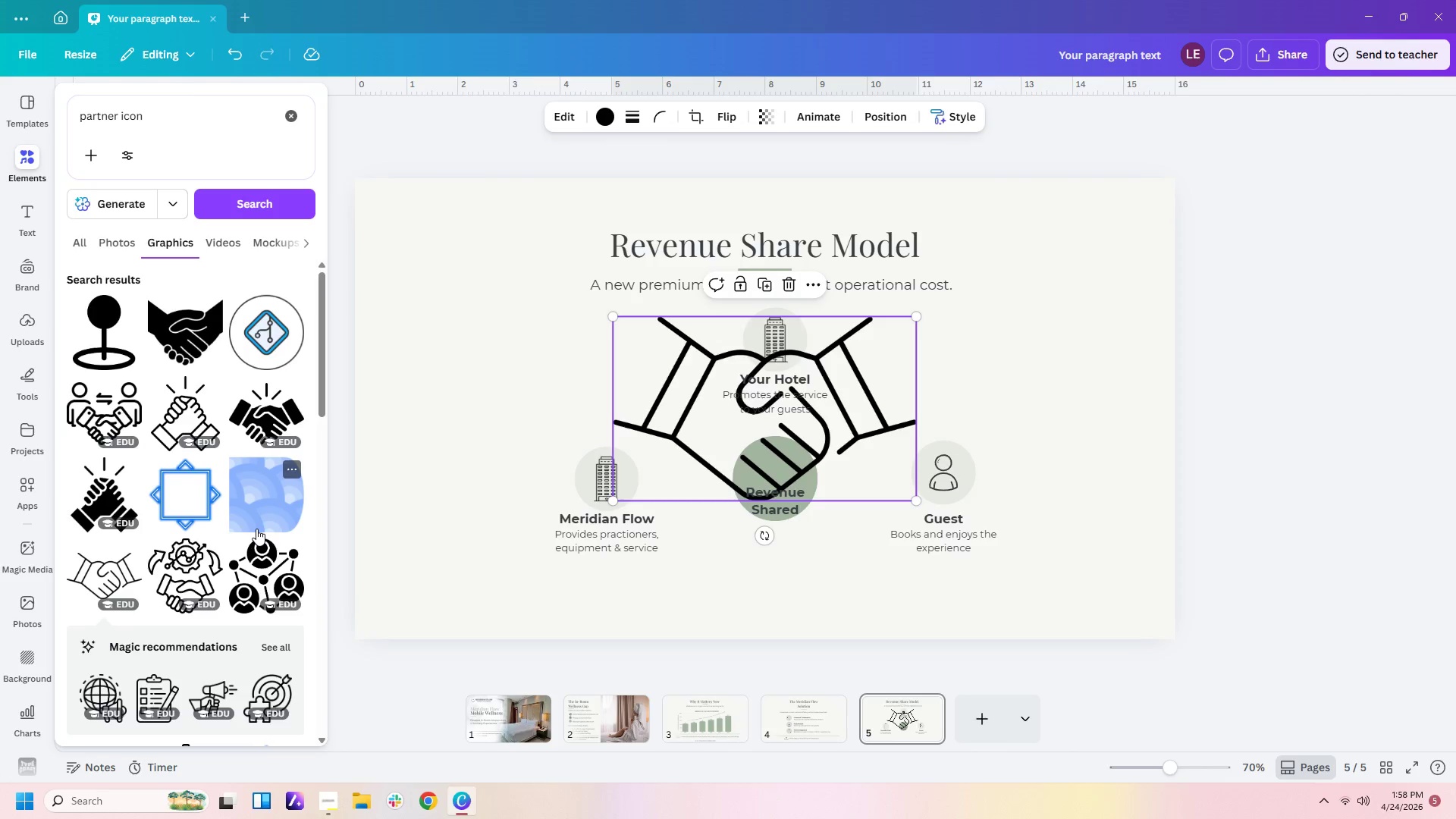 
key(Delete)
 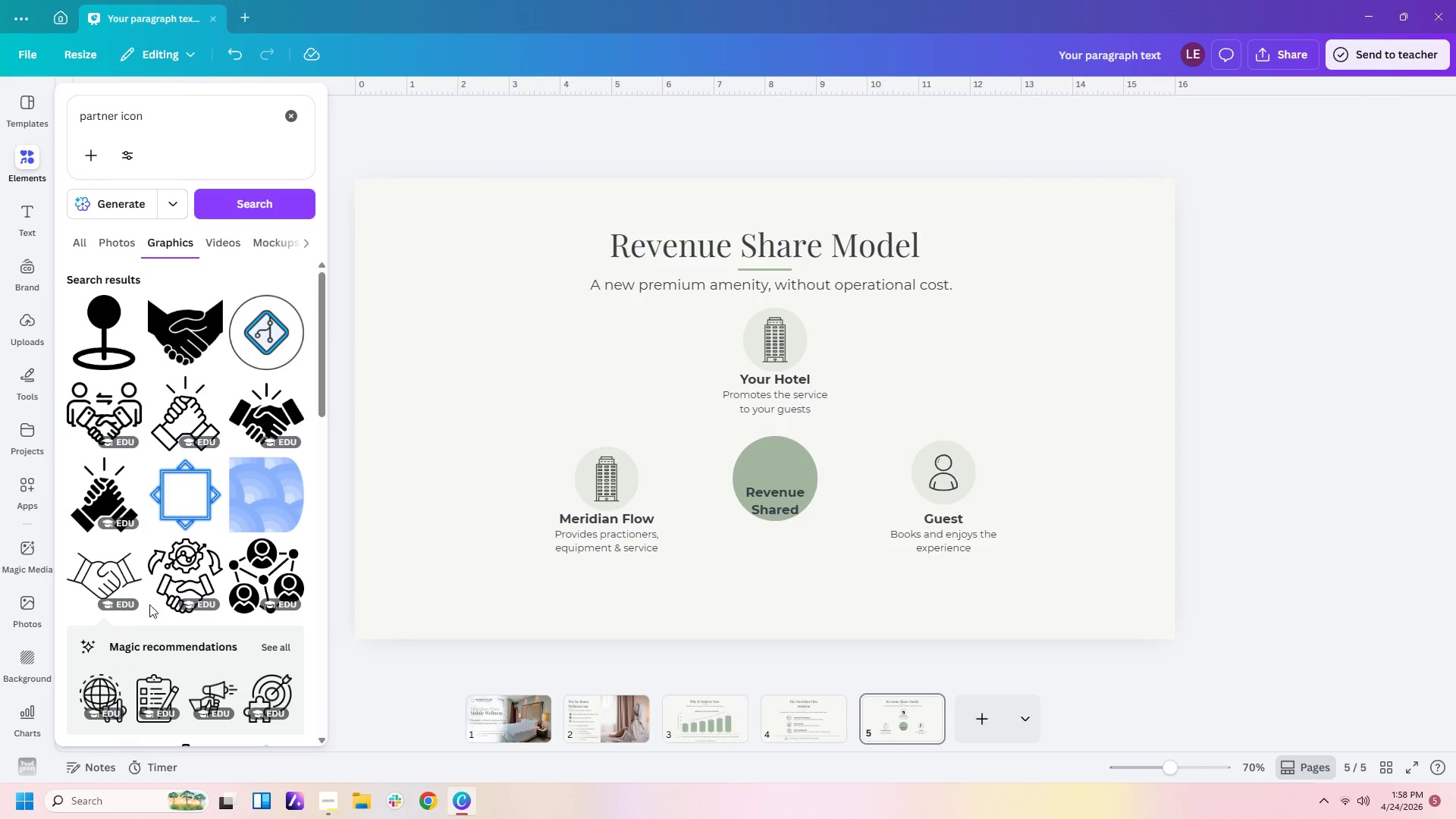 
scroll: coordinate [222, 532], scroll_direction: down, amount: 3.0
 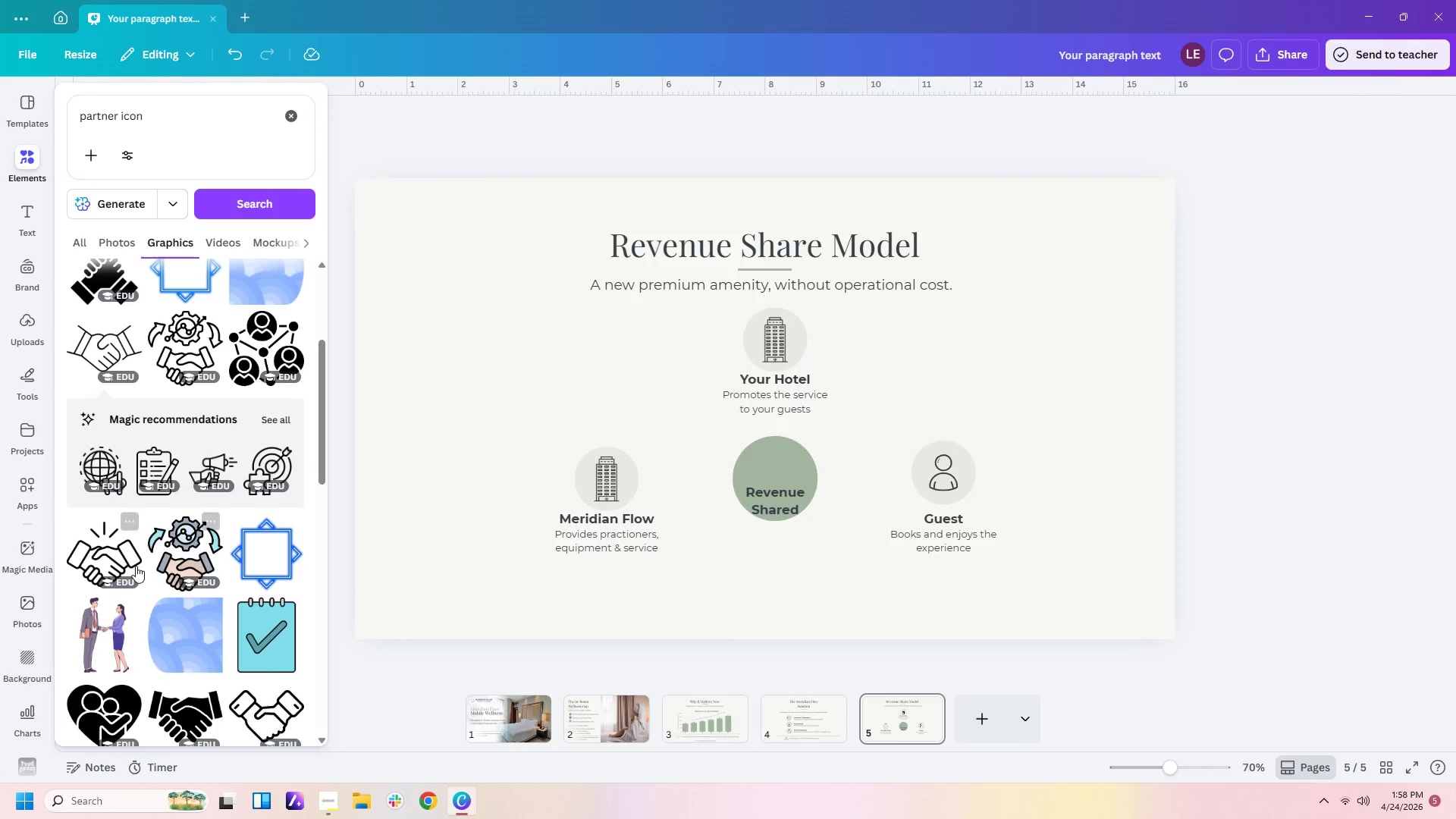 
left_click([122, 551])
 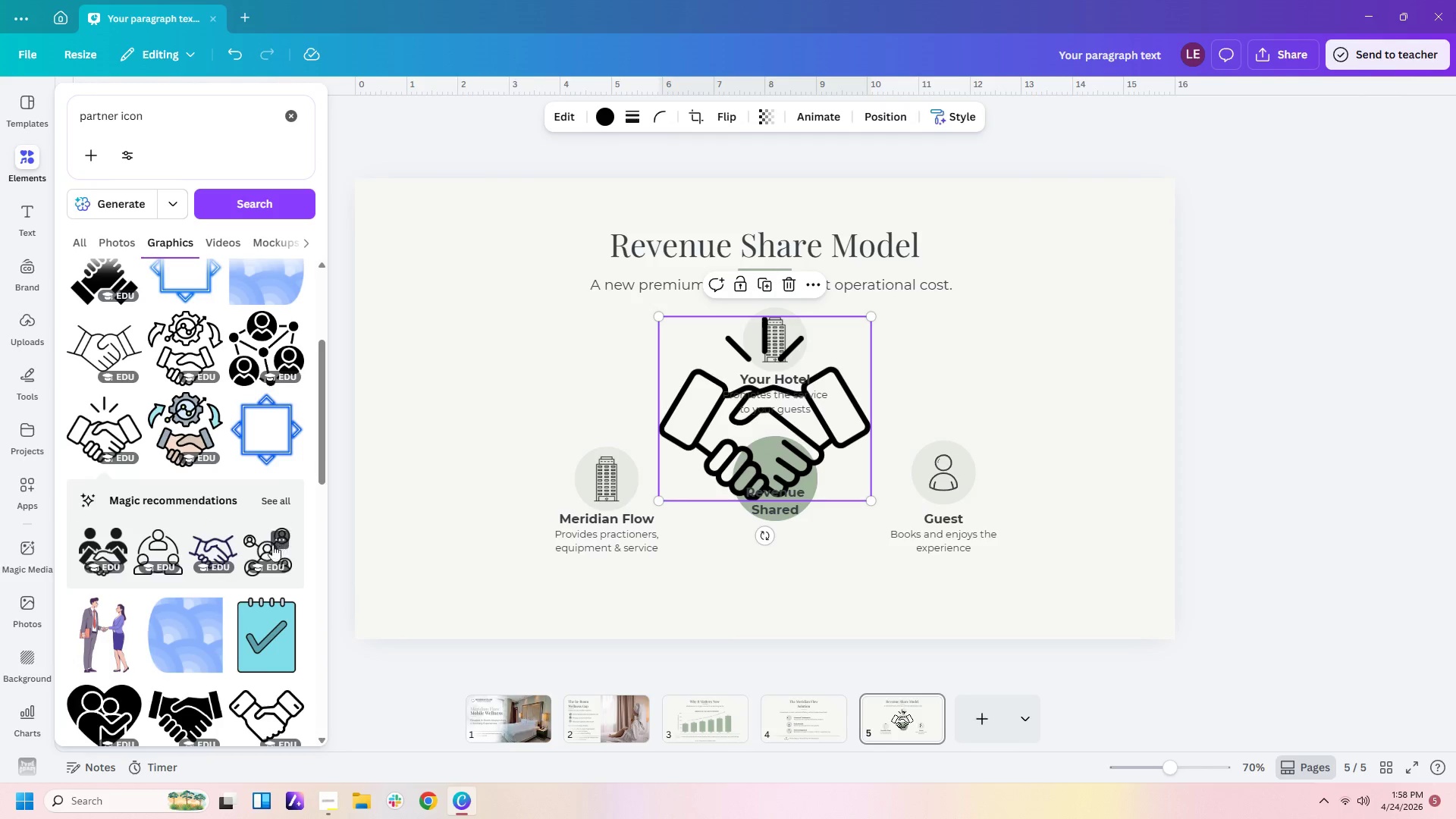 
left_click([278, 499])
 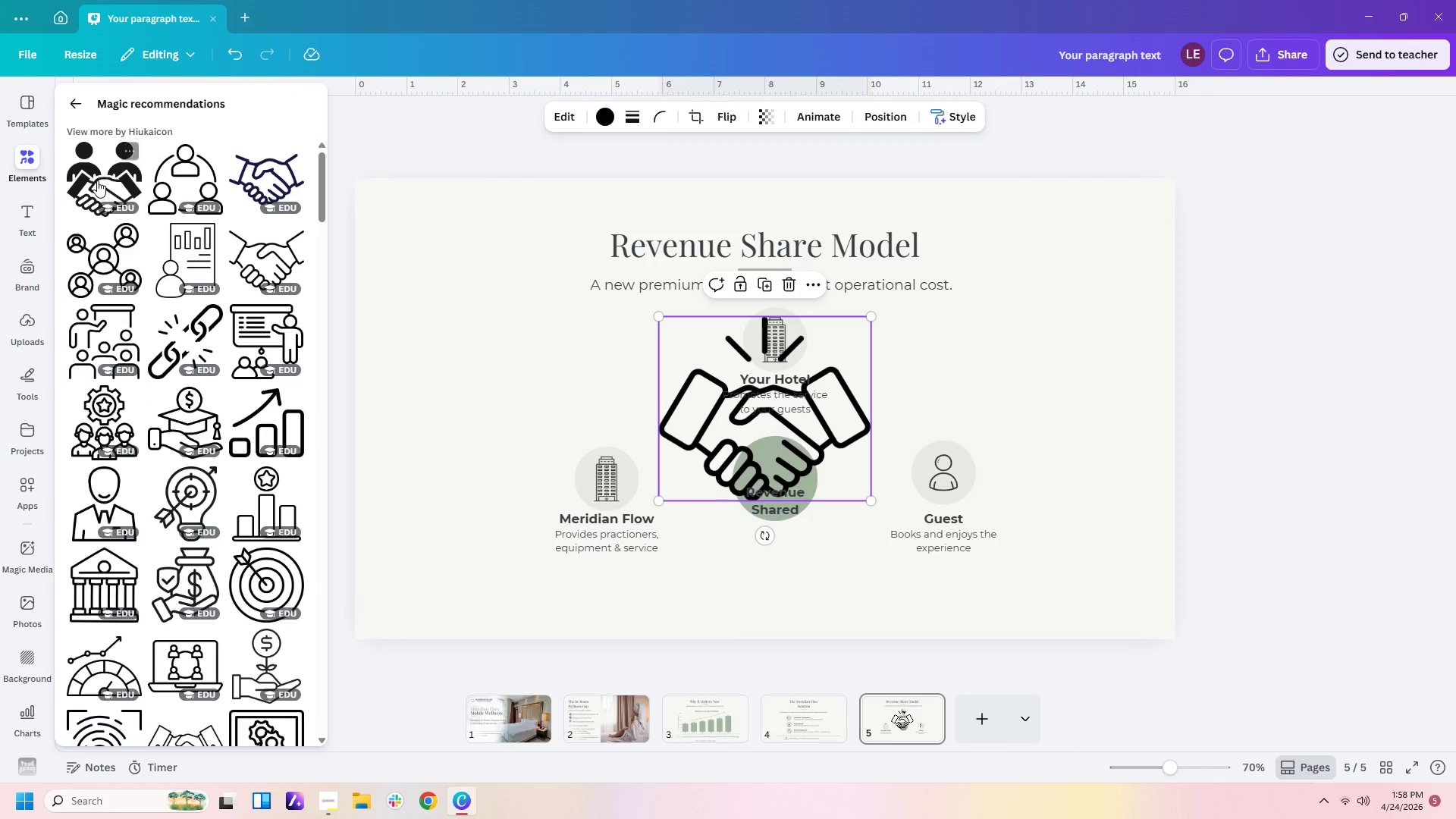 
mouse_move([271, 224])
 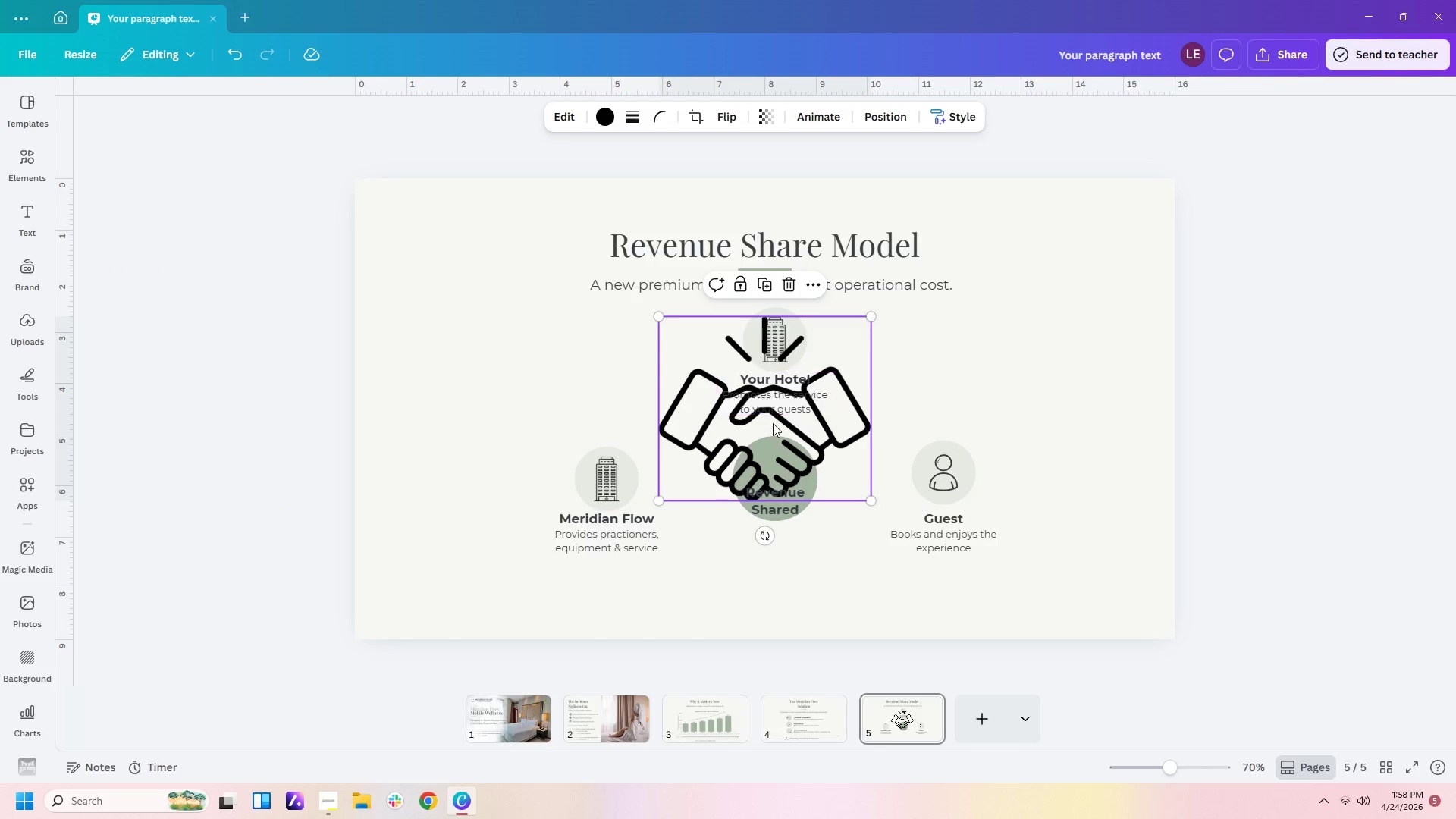 
key(Delete)
 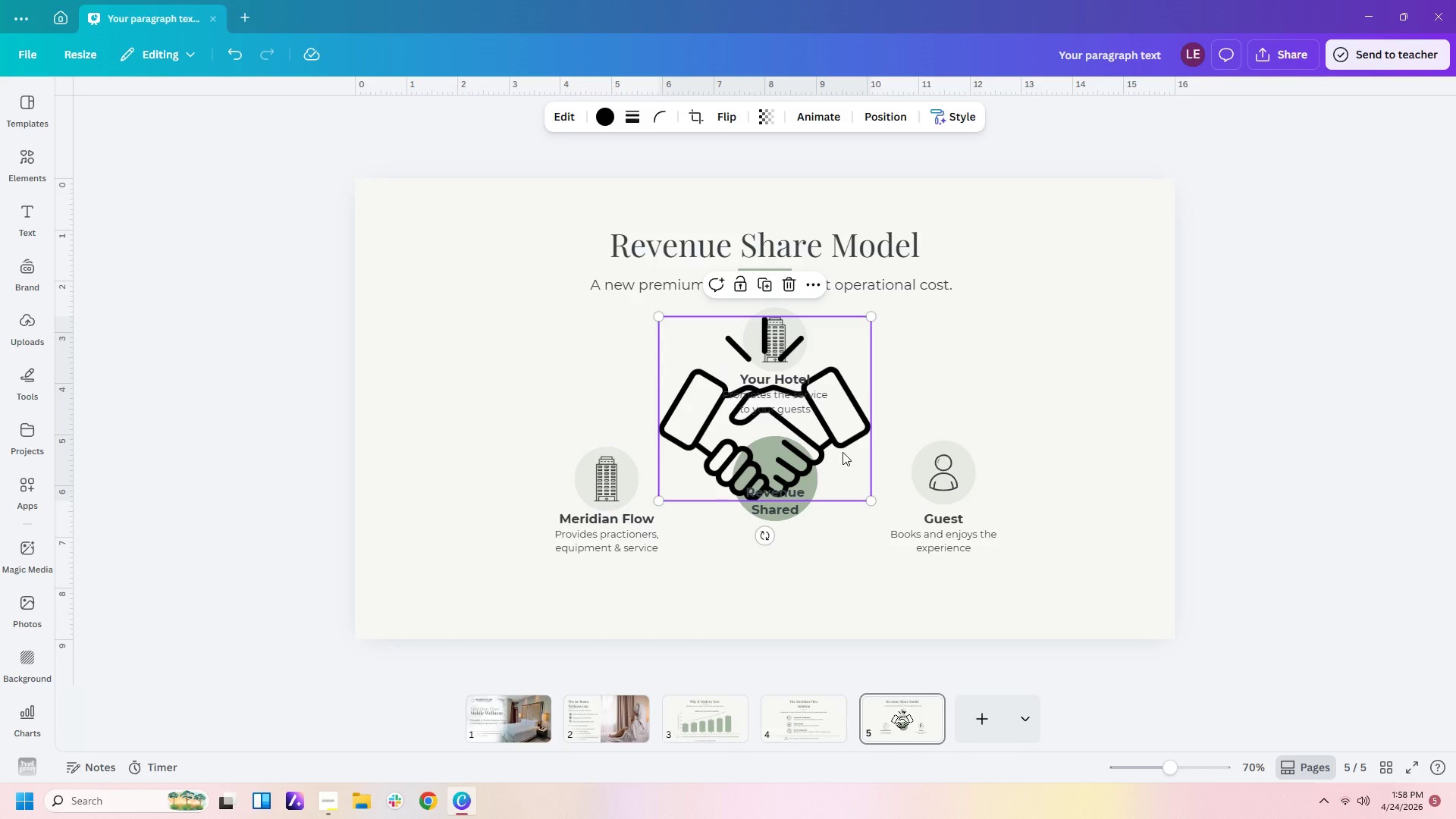 
left_click([851, 417])
 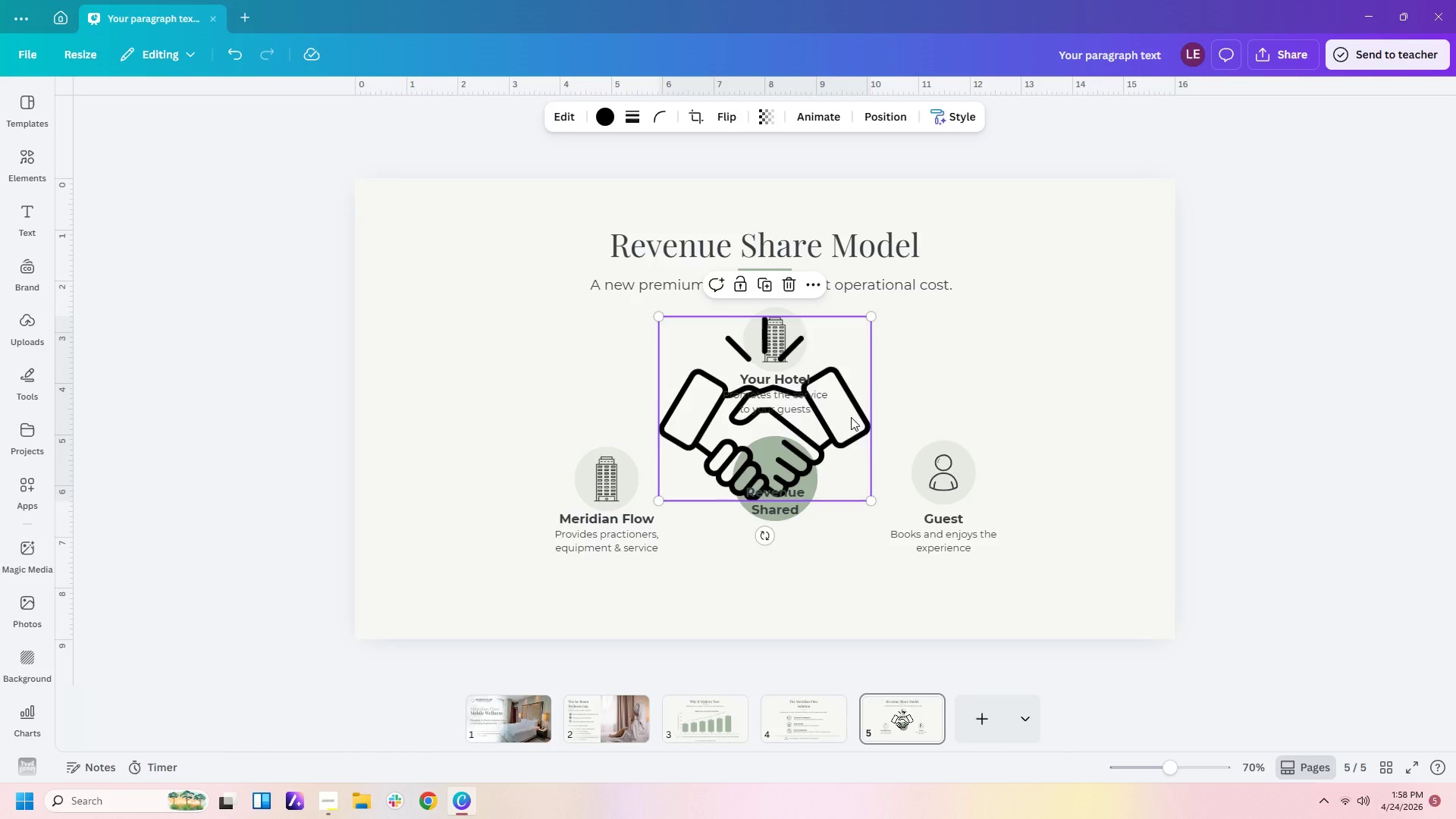 
key(Delete)
 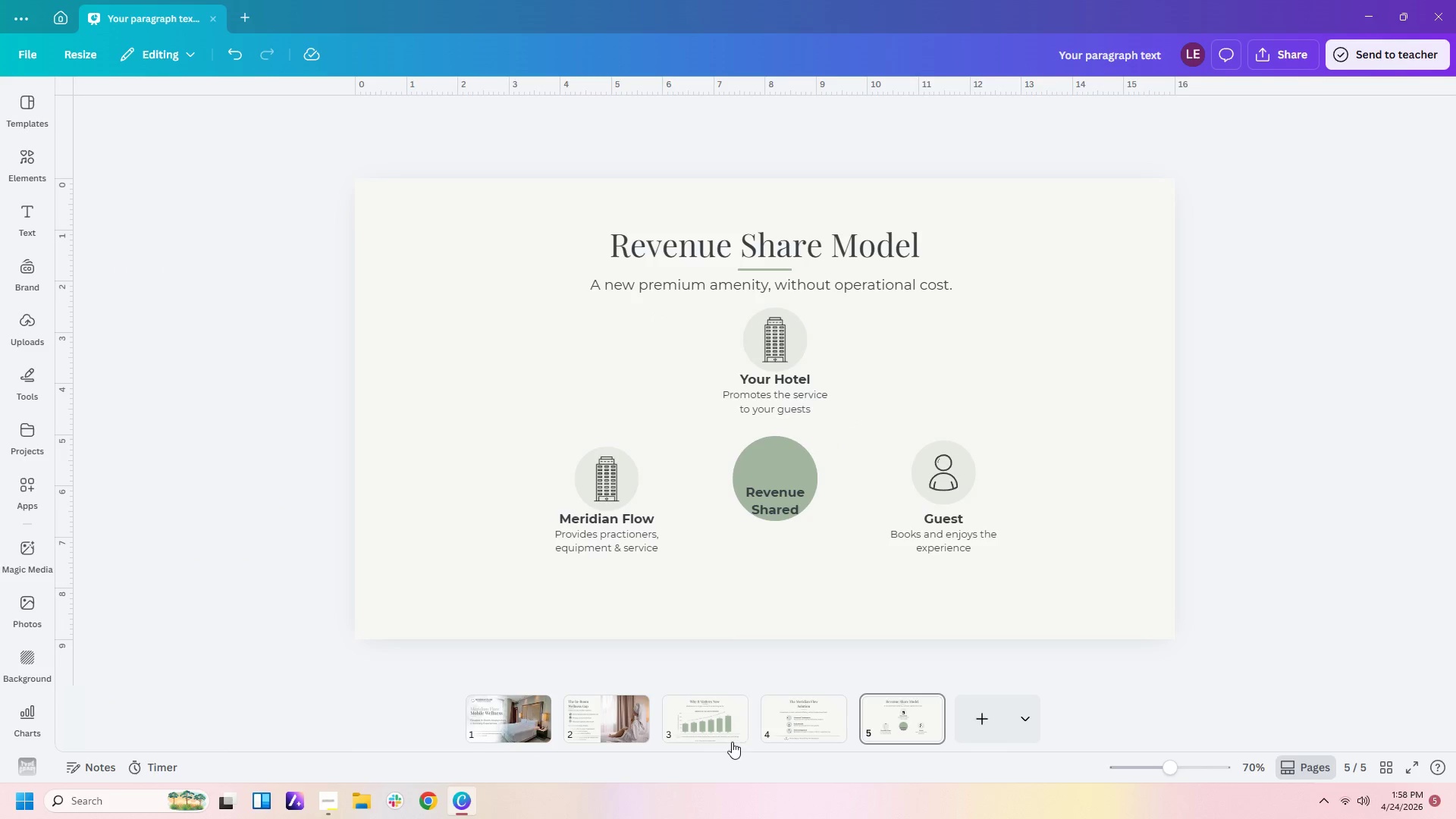 
left_click([789, 724])
 